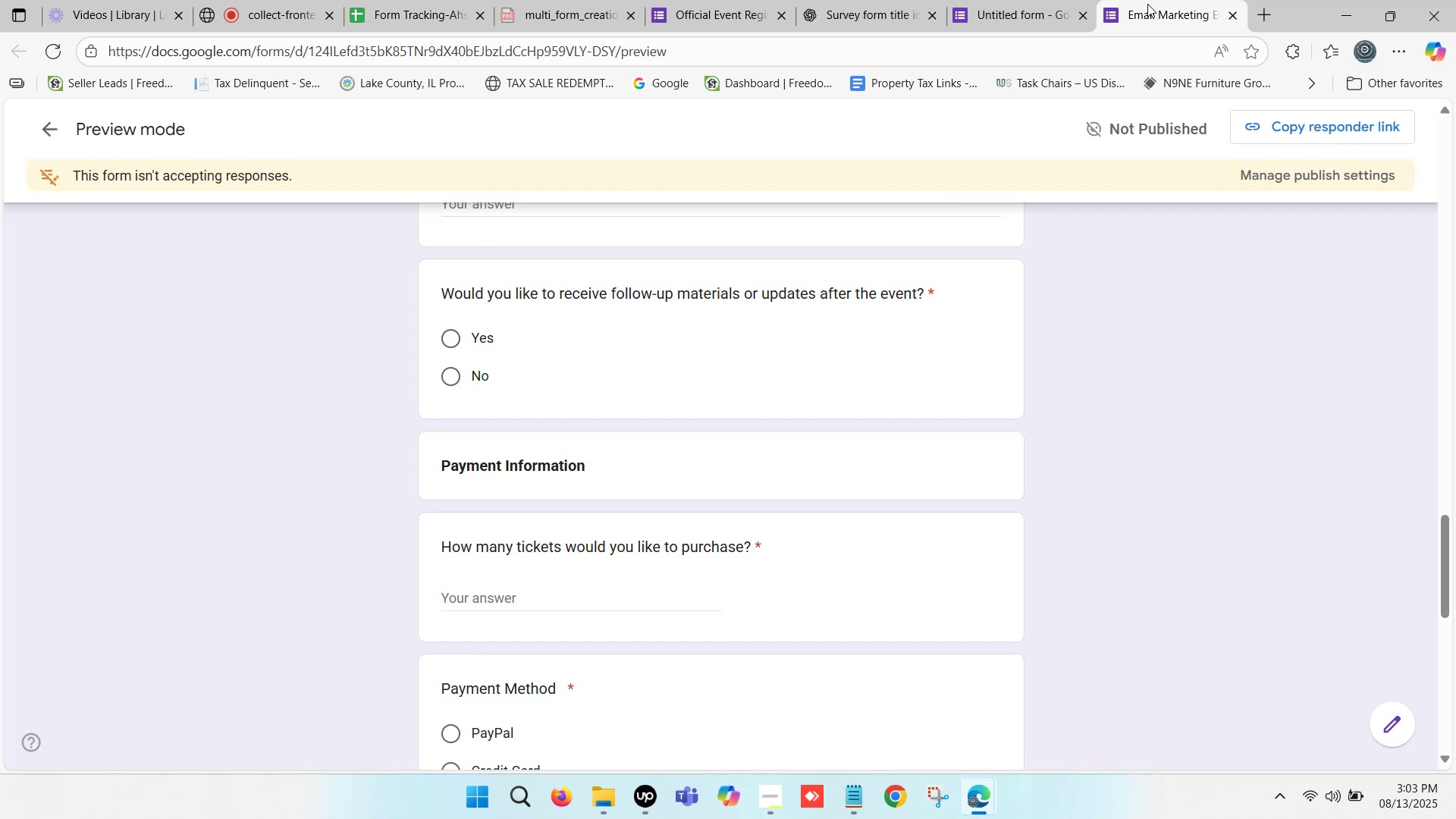 
wait(6.54)
 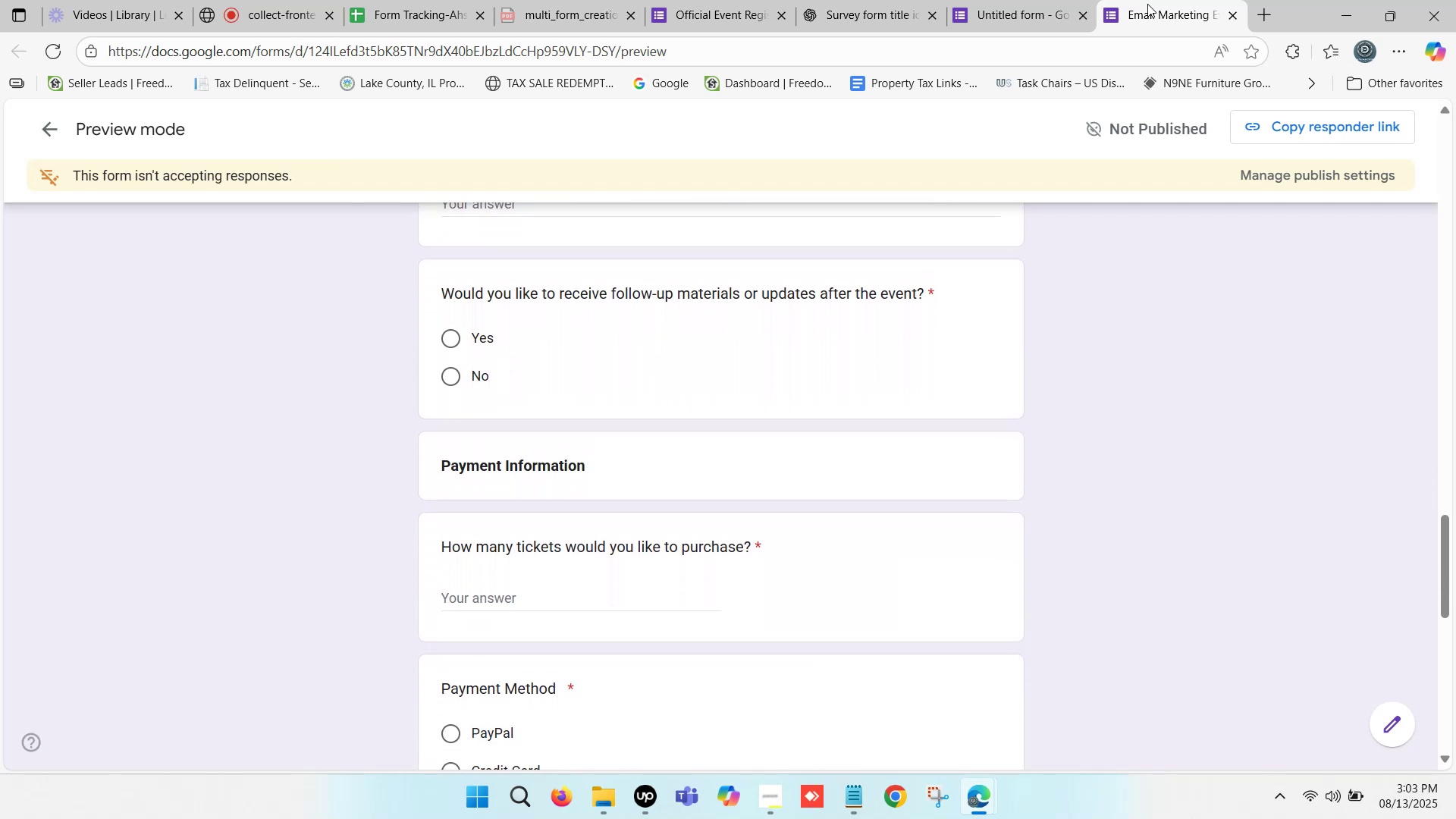 
key(ArrowUp)
 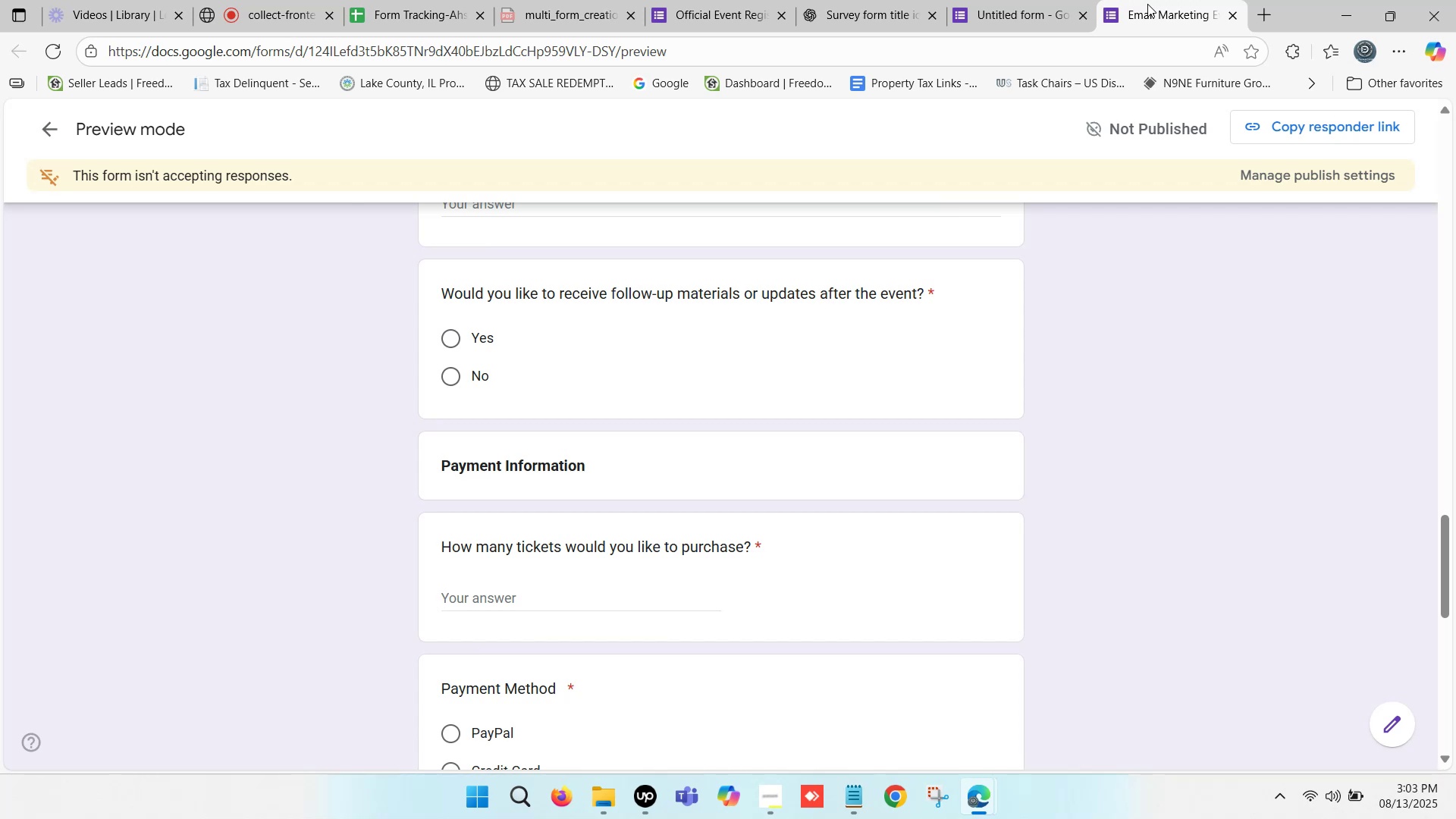 
key(ArrowUp)
 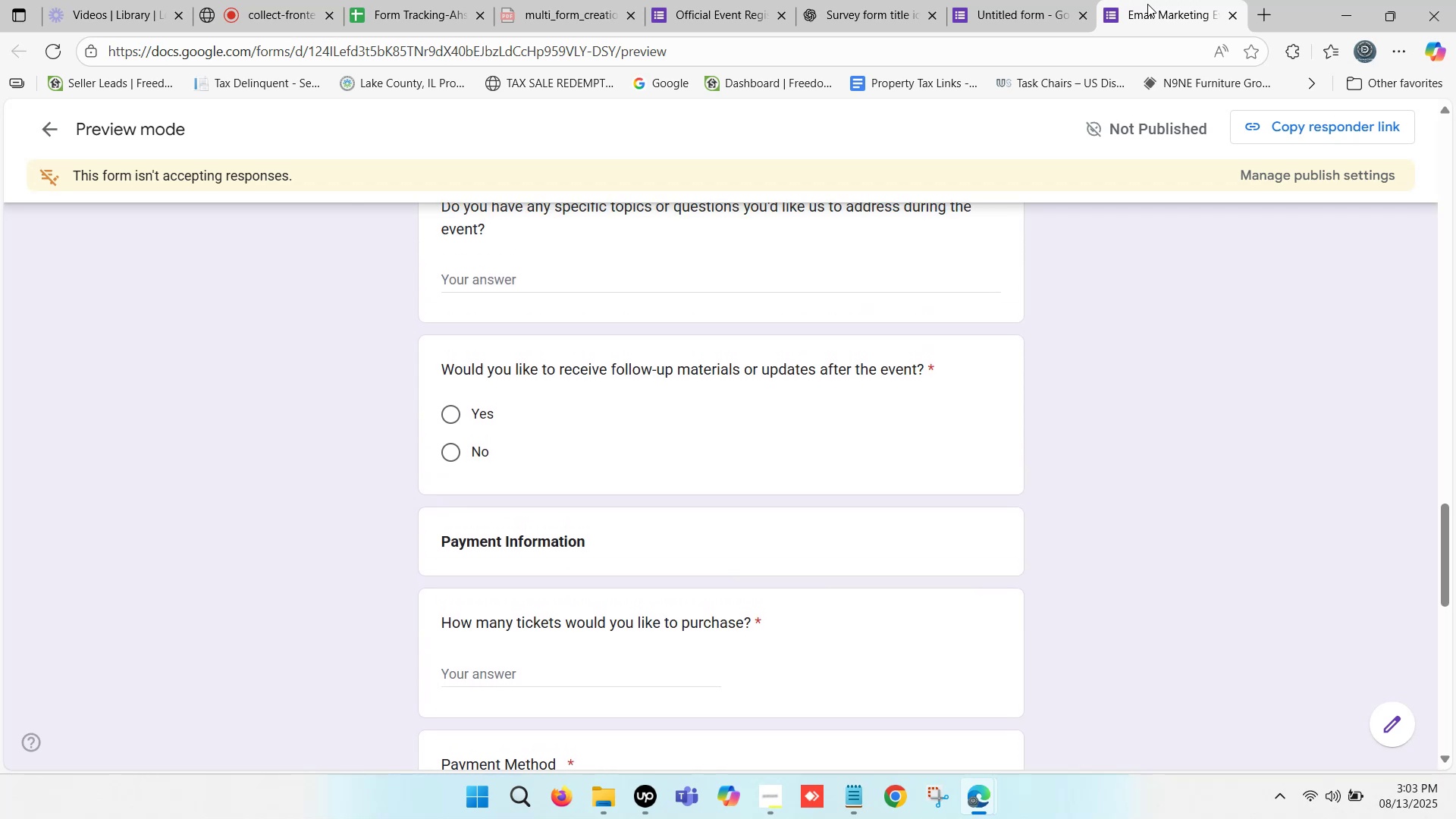 
key(ArrowDown)
 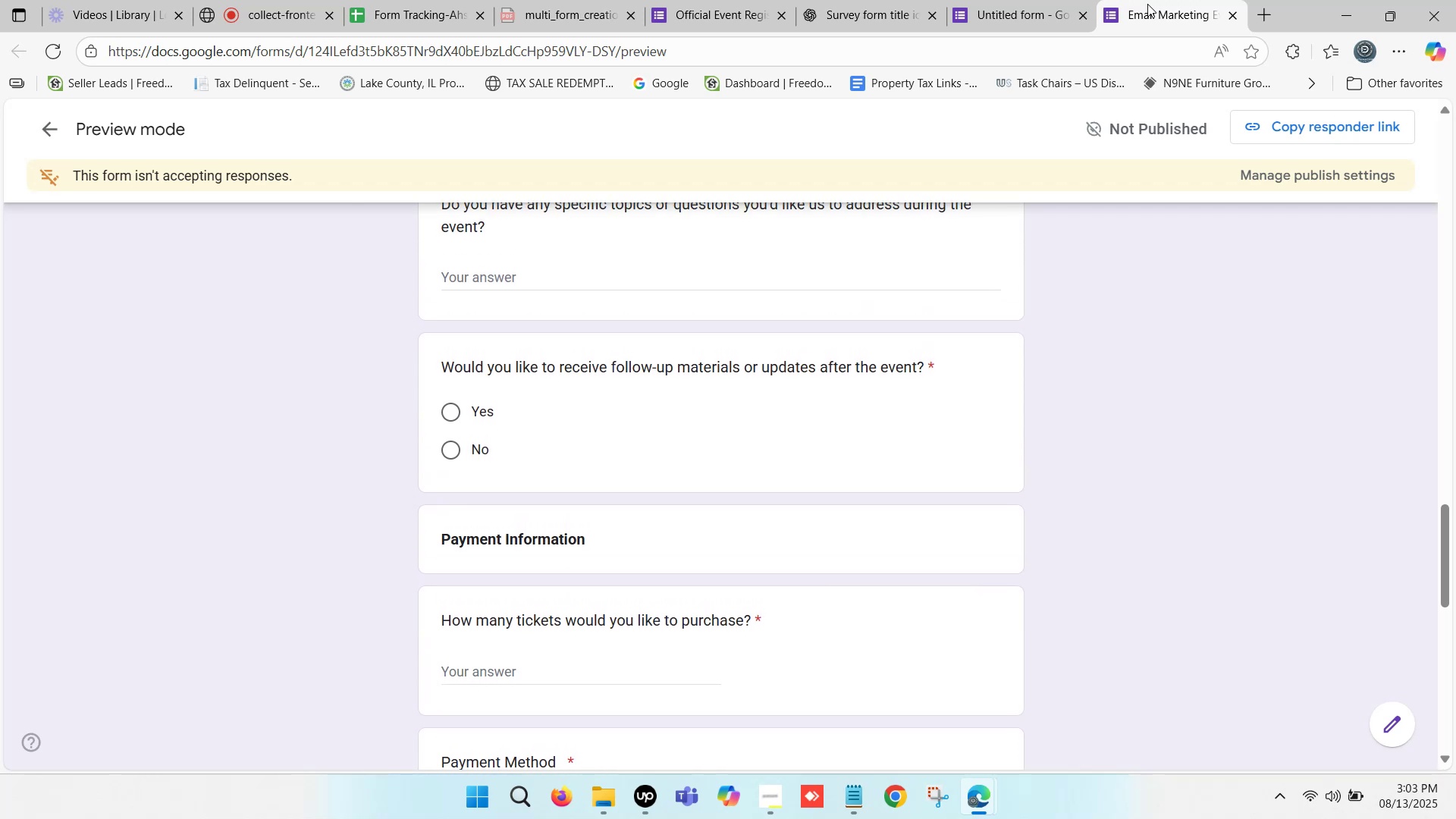 
key(ArrowDown)
 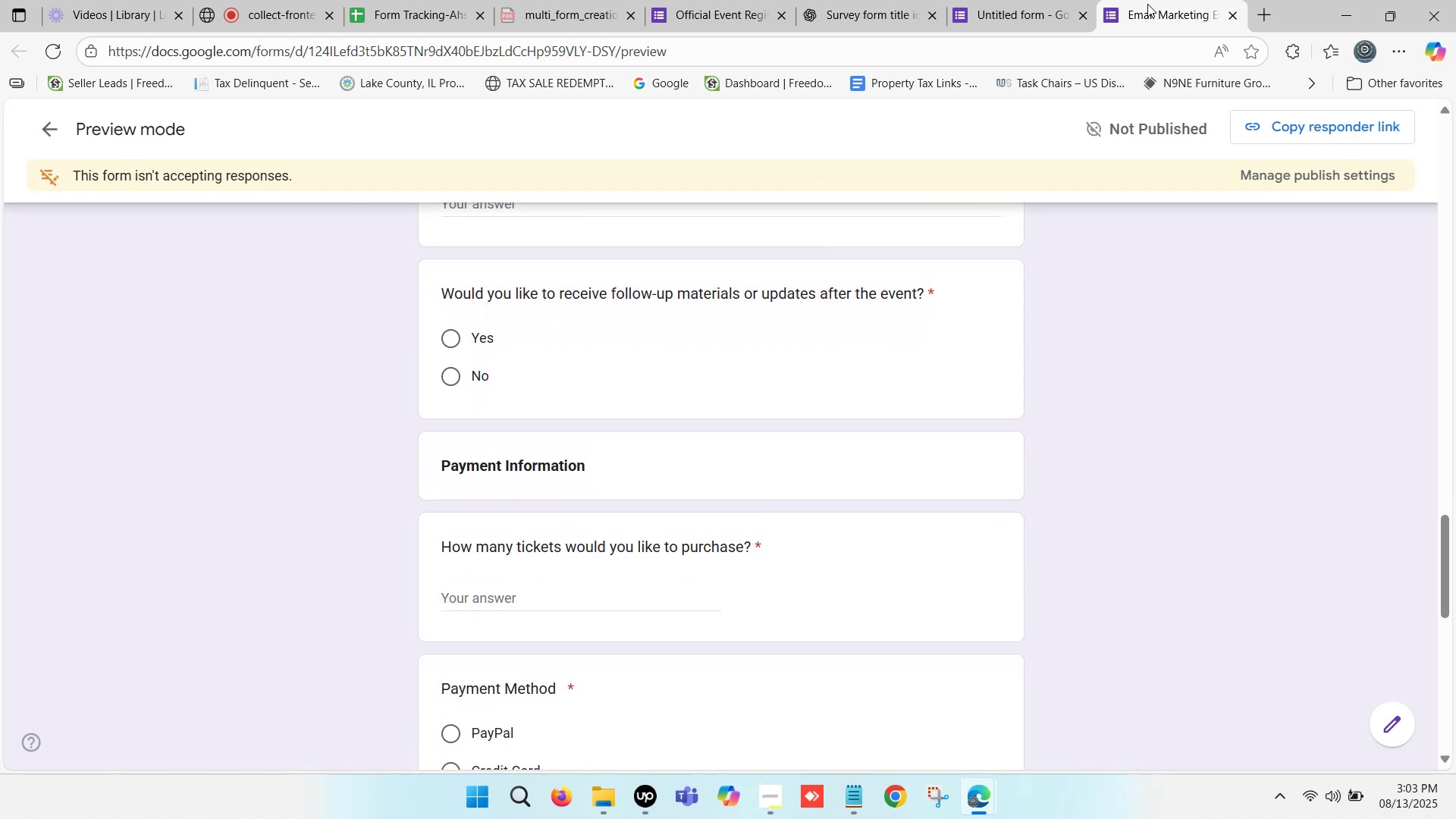 
key(ArrowDown)
 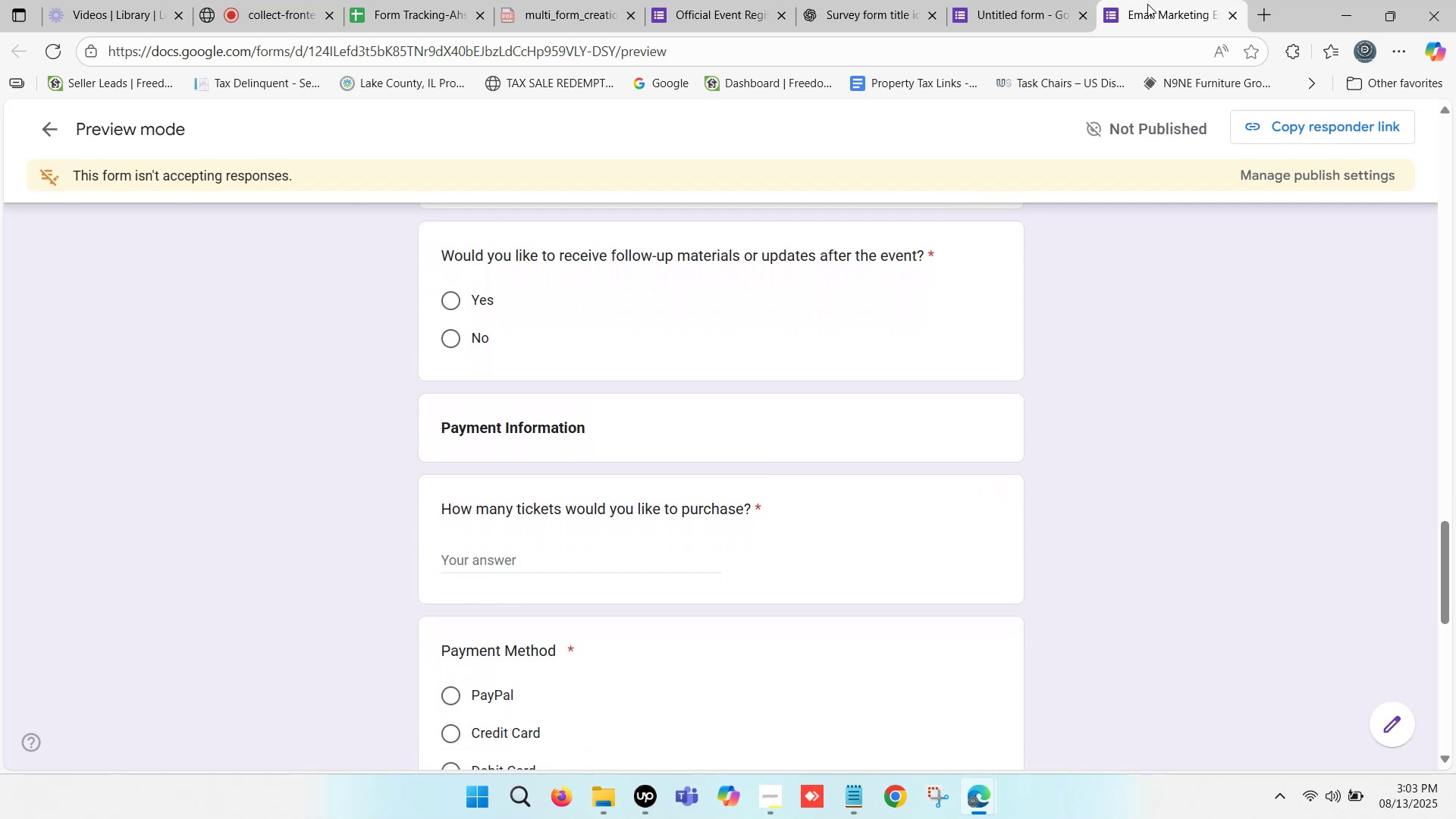 
key(ArrowUp)
 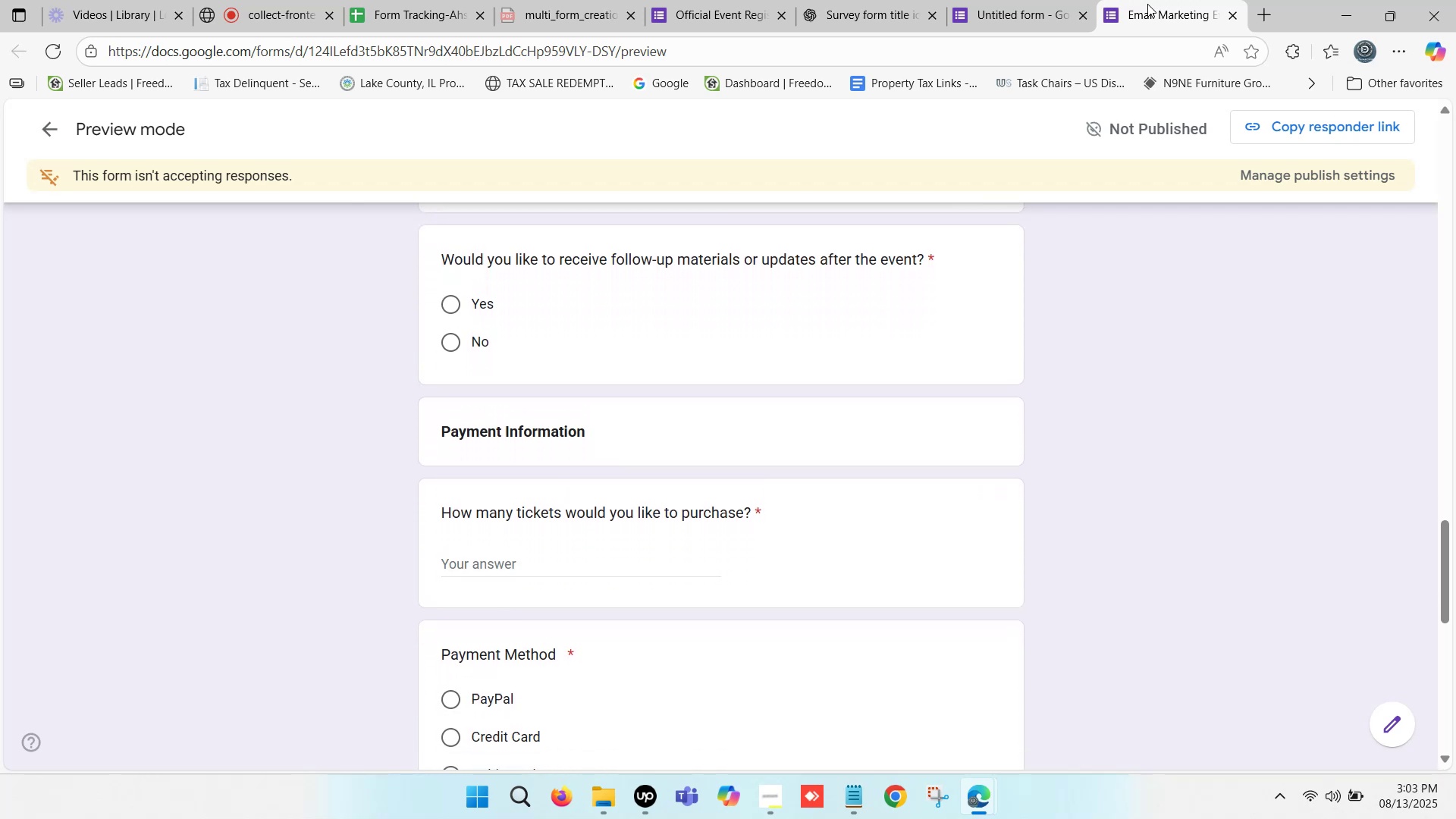 
key(ArrowUp)
 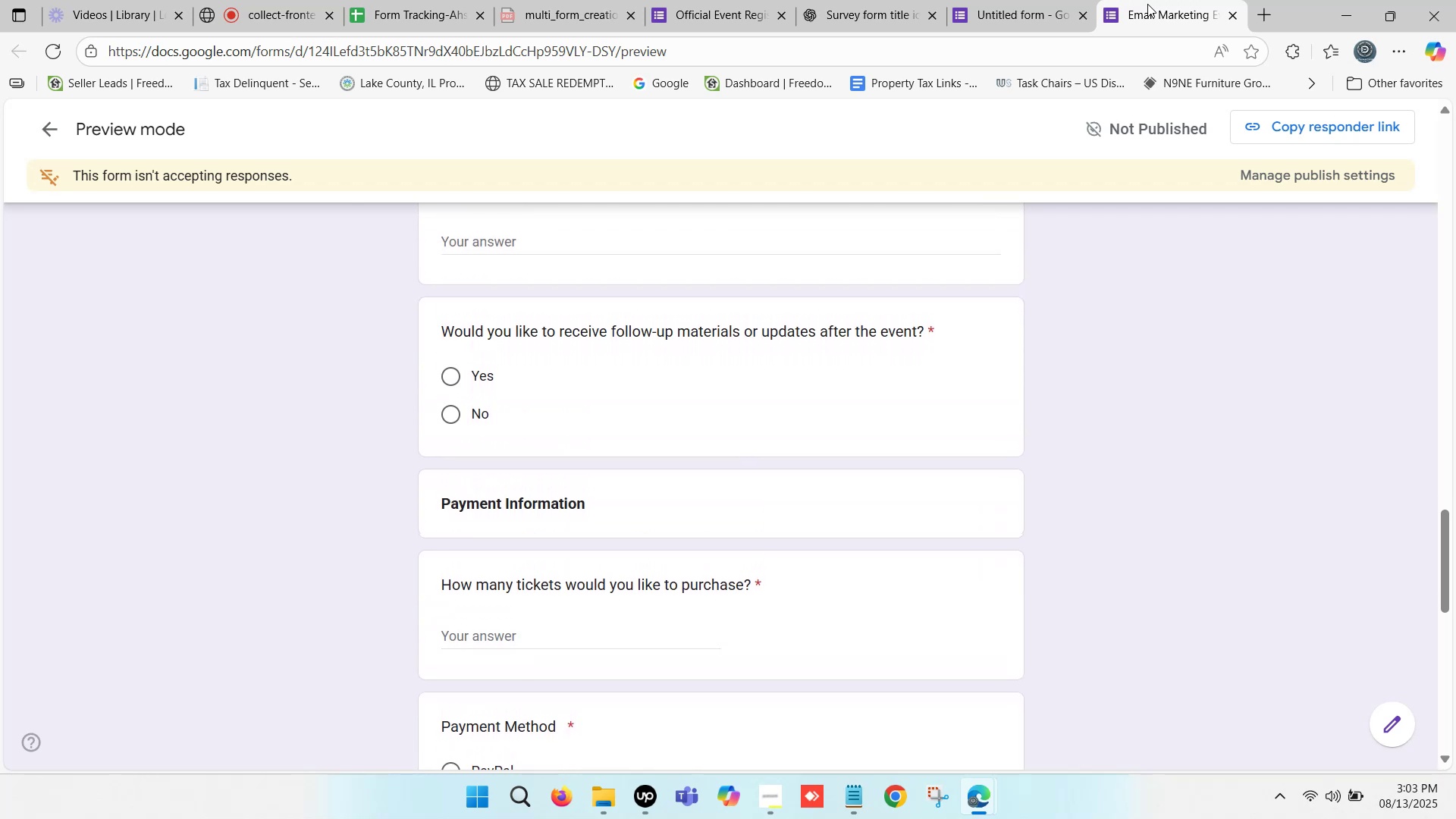 
key(ArrowDown)
 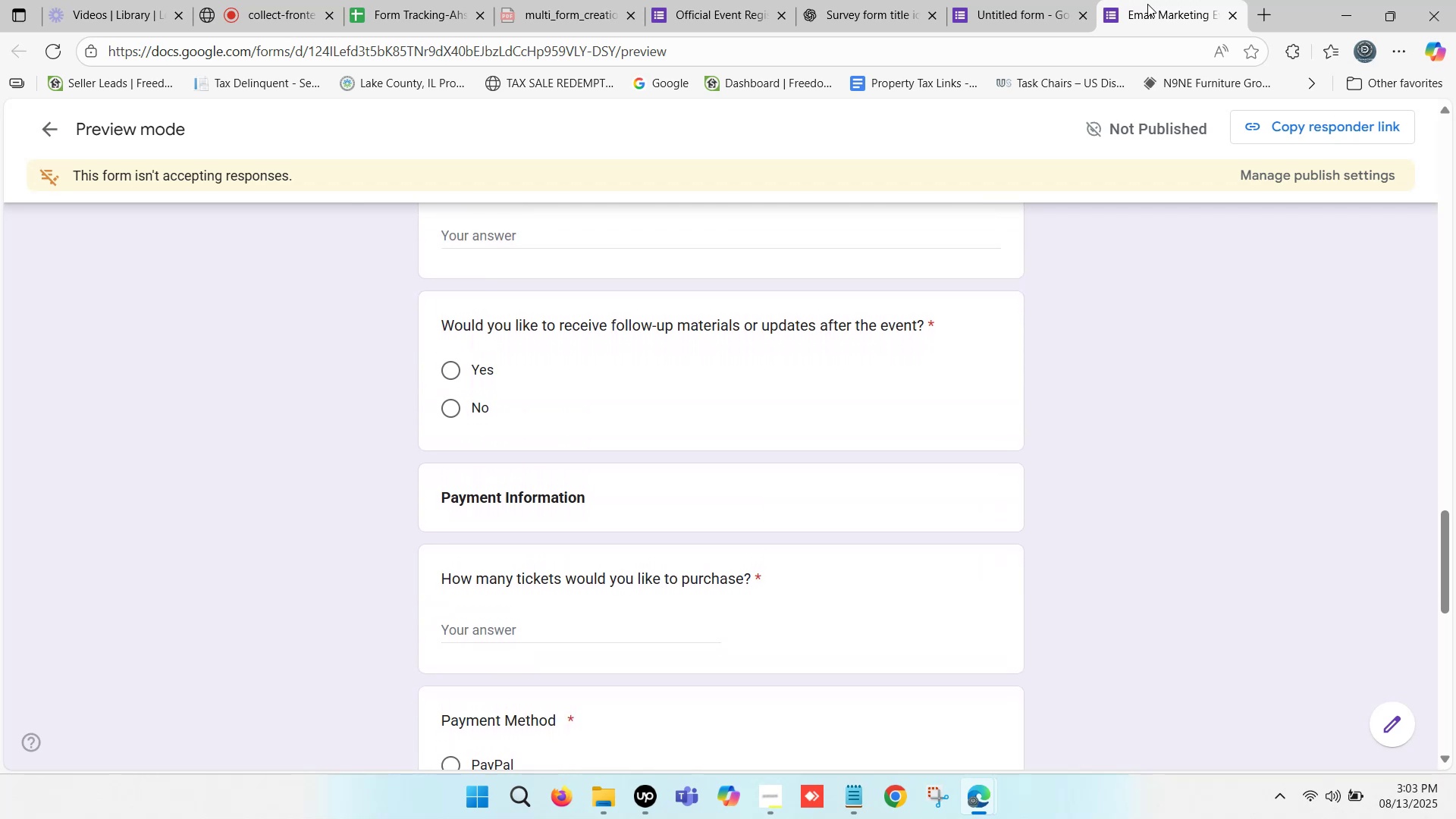 
key(ArrowDown)
 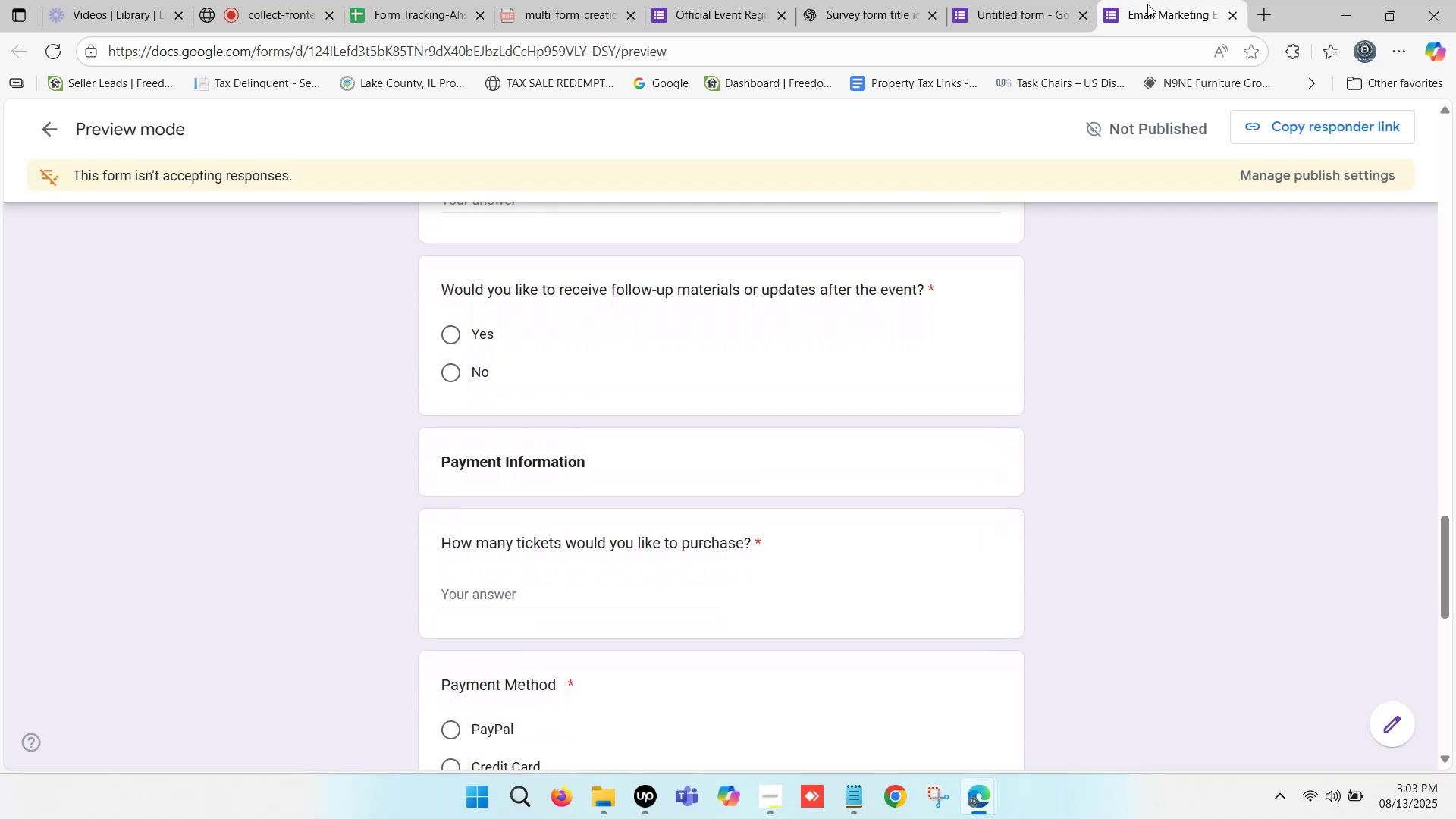 
key(ArrowDown)
 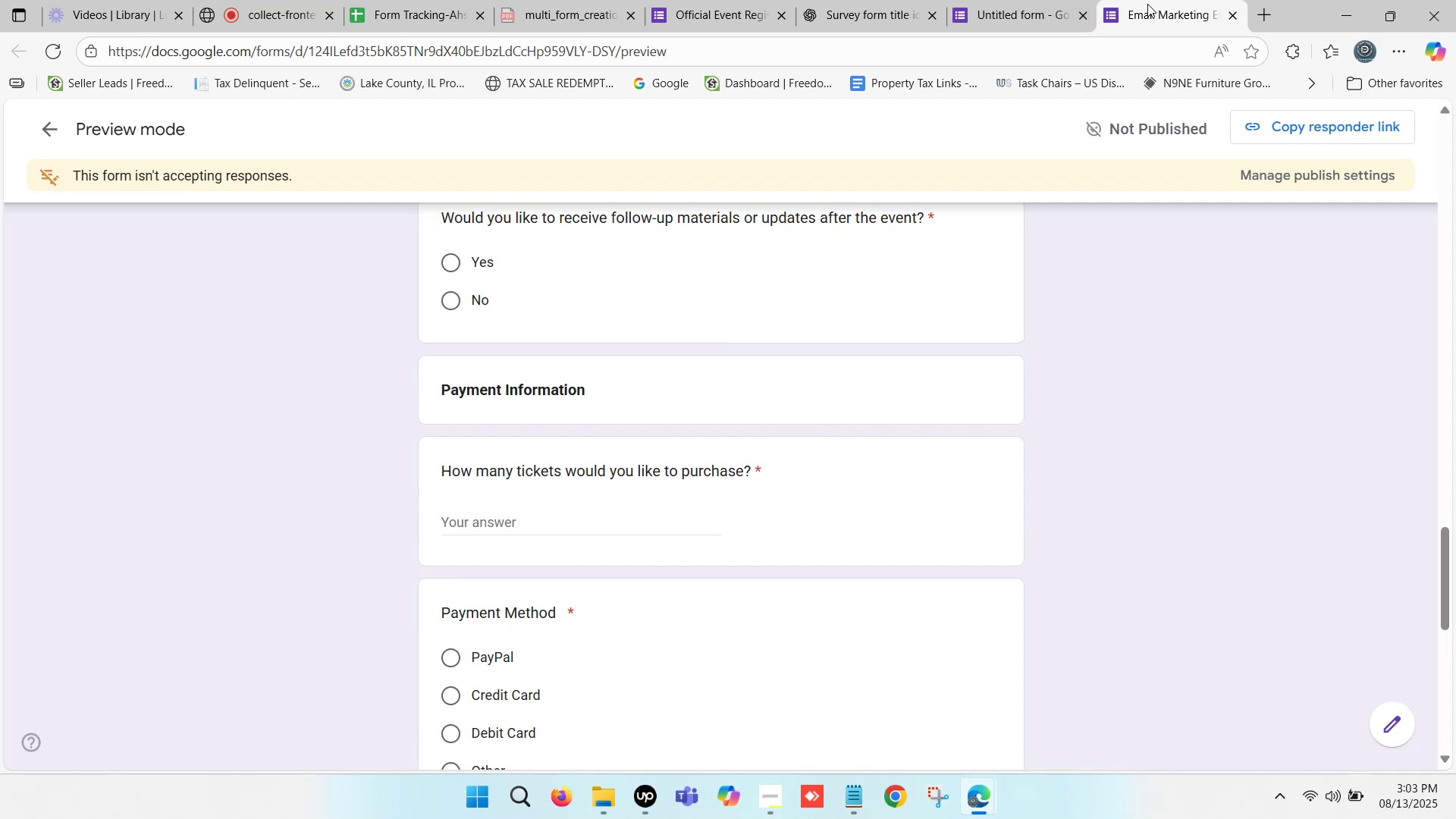 
key(ArrowDown)
 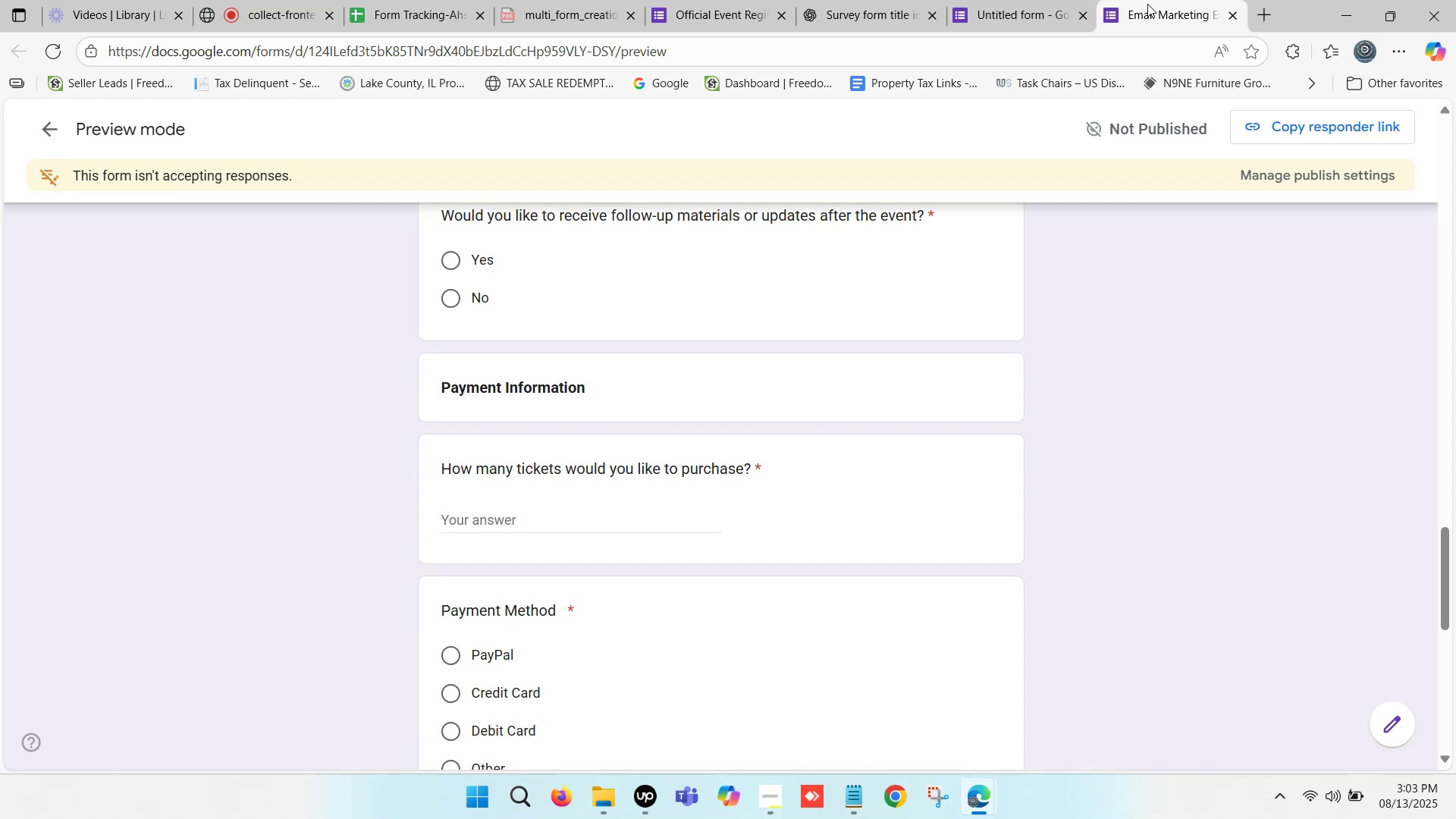 
key(ArrowDown)
 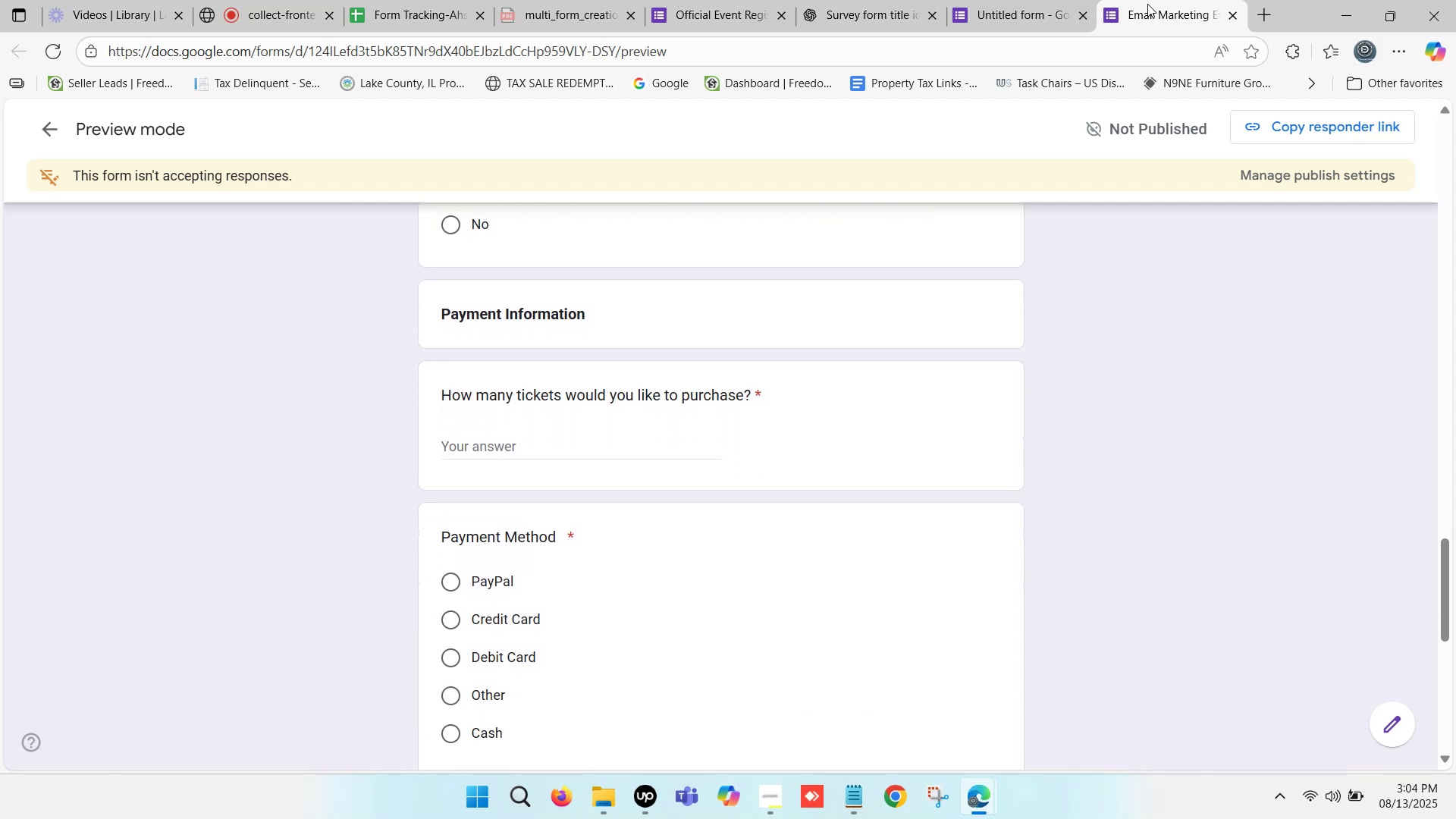 
key(ArrowUp)
 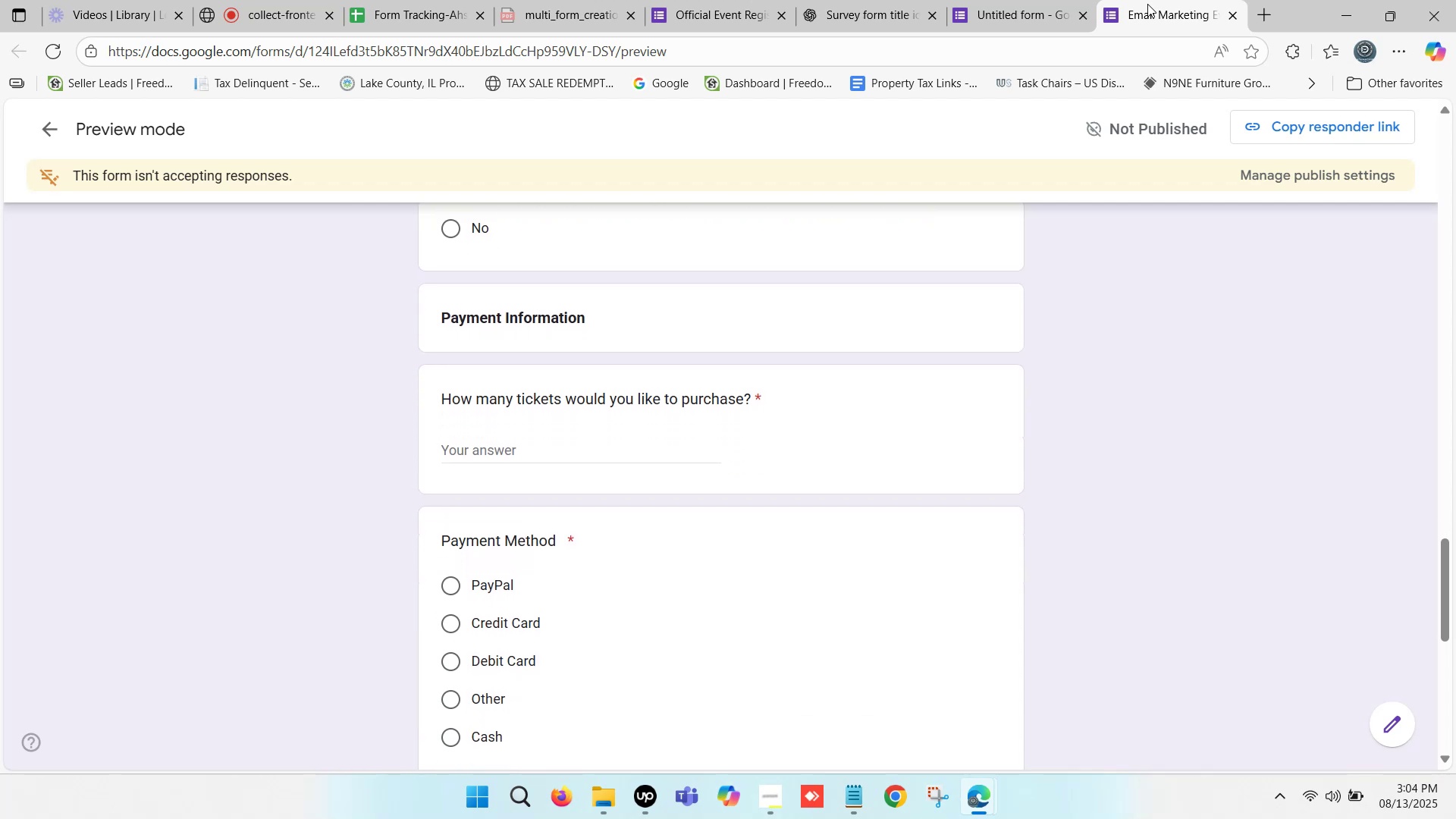 
key(ArrowUp)
 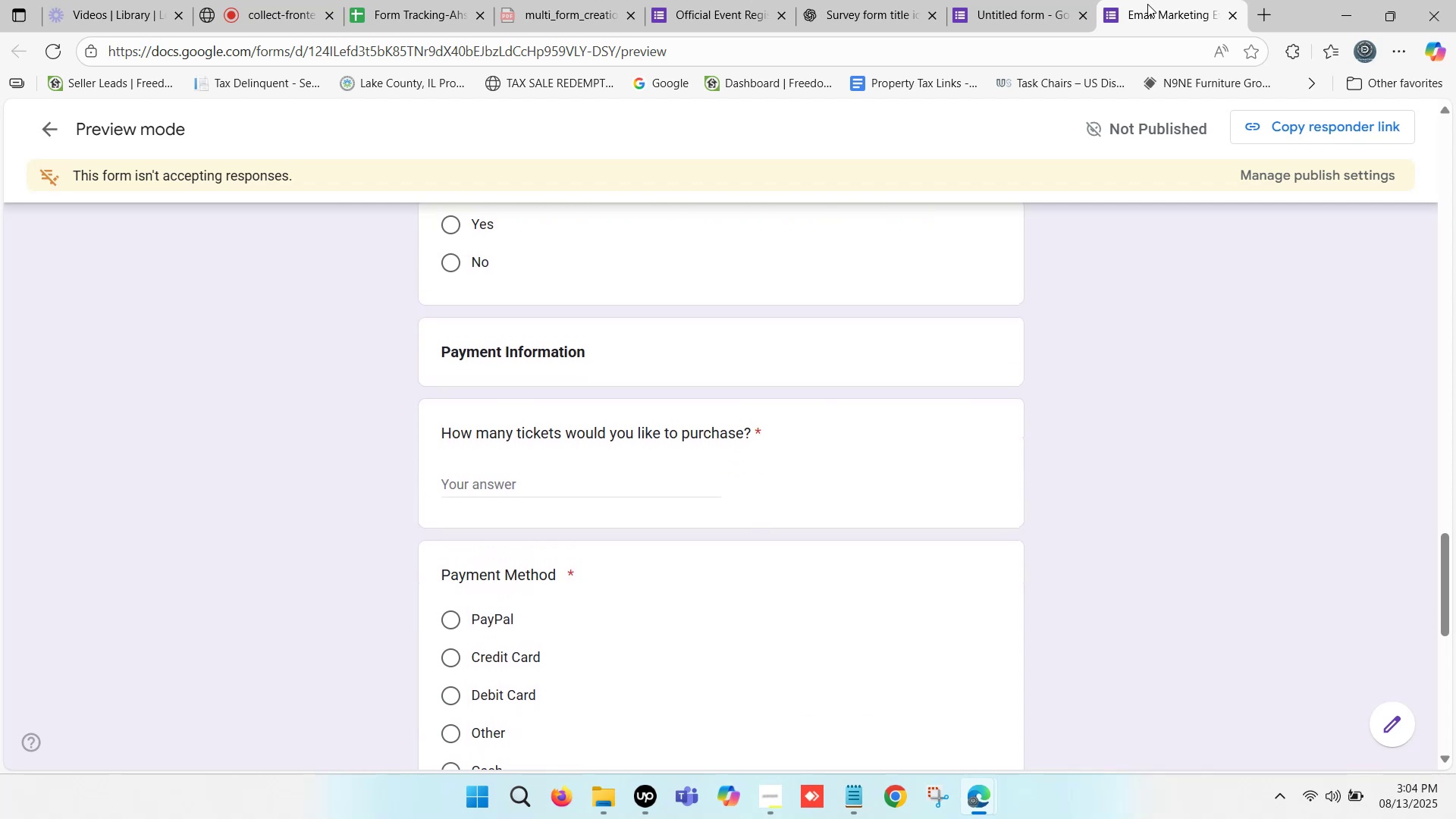 
key(ArrowDown)
 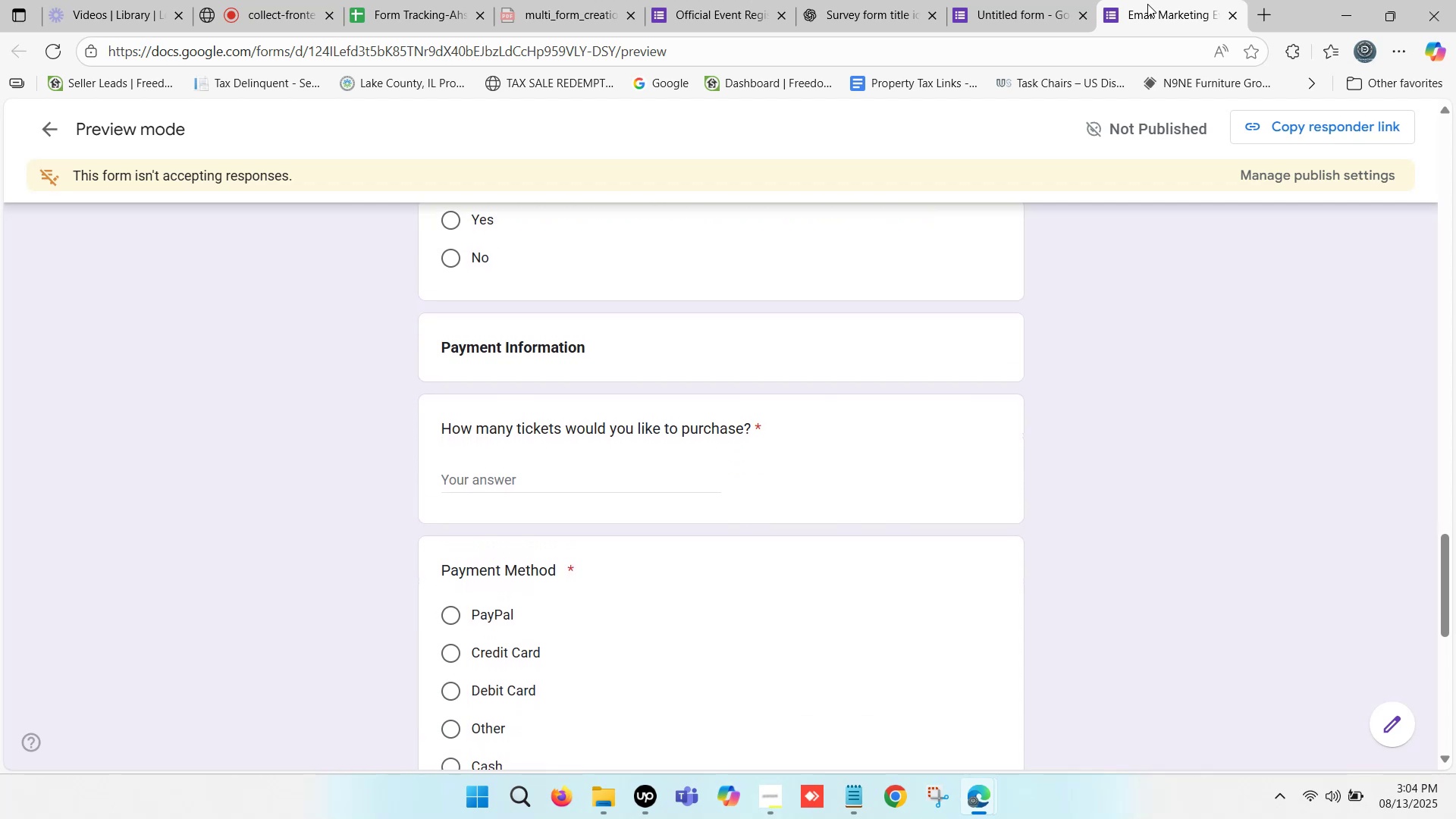 
key(ArrowDown)
 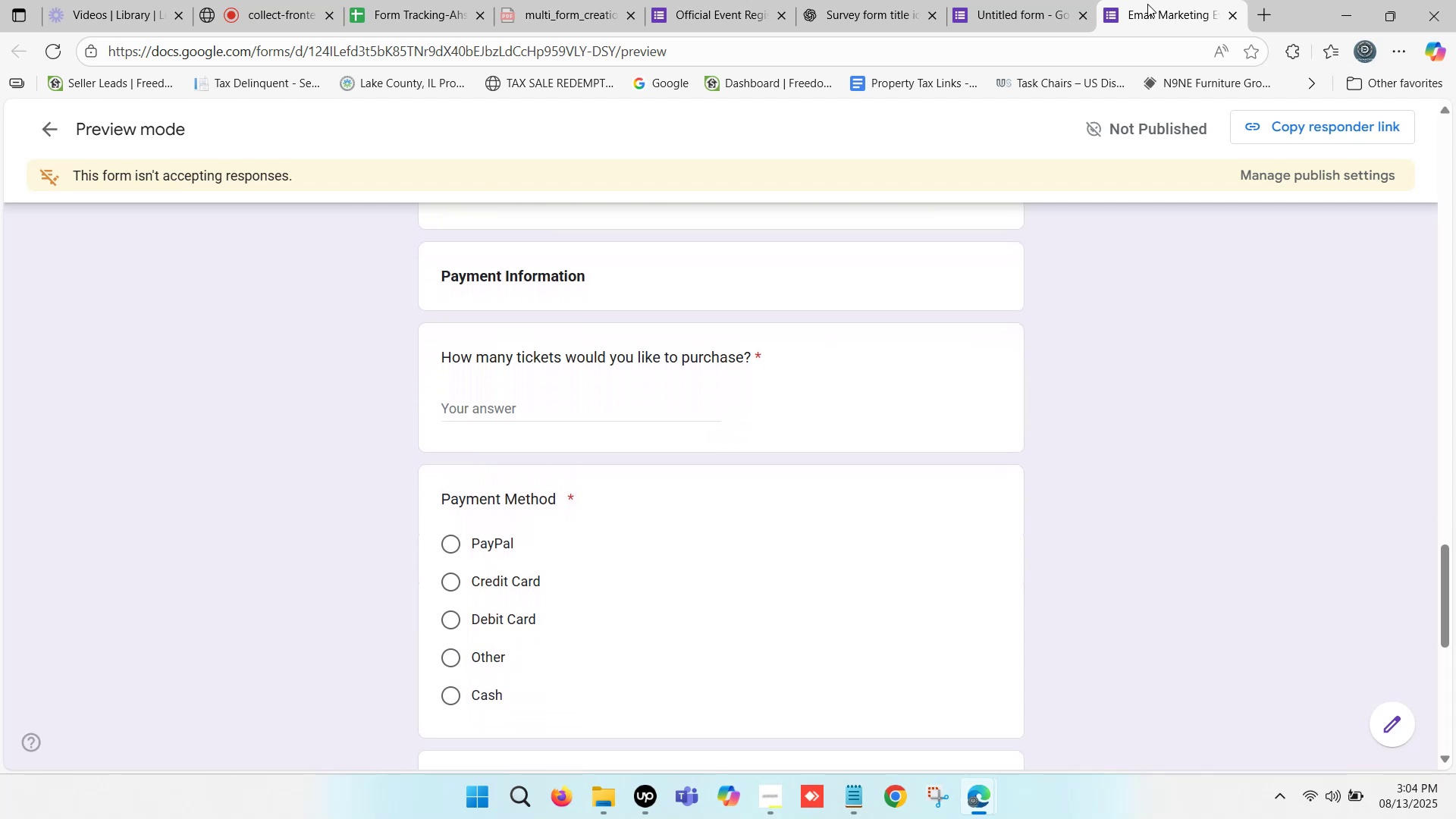 
key(ArrowDown)
 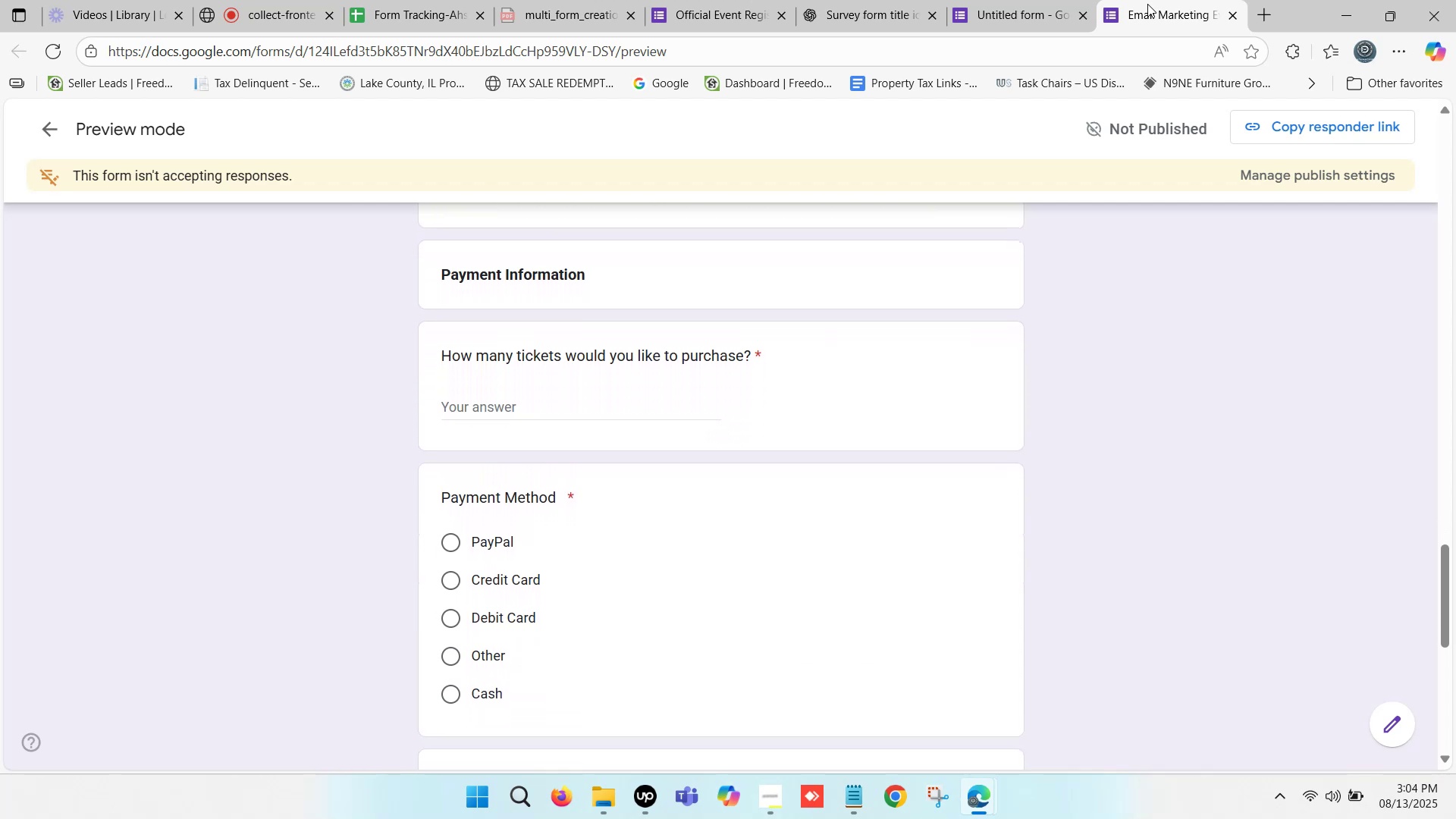 
key(ArrowDown)
 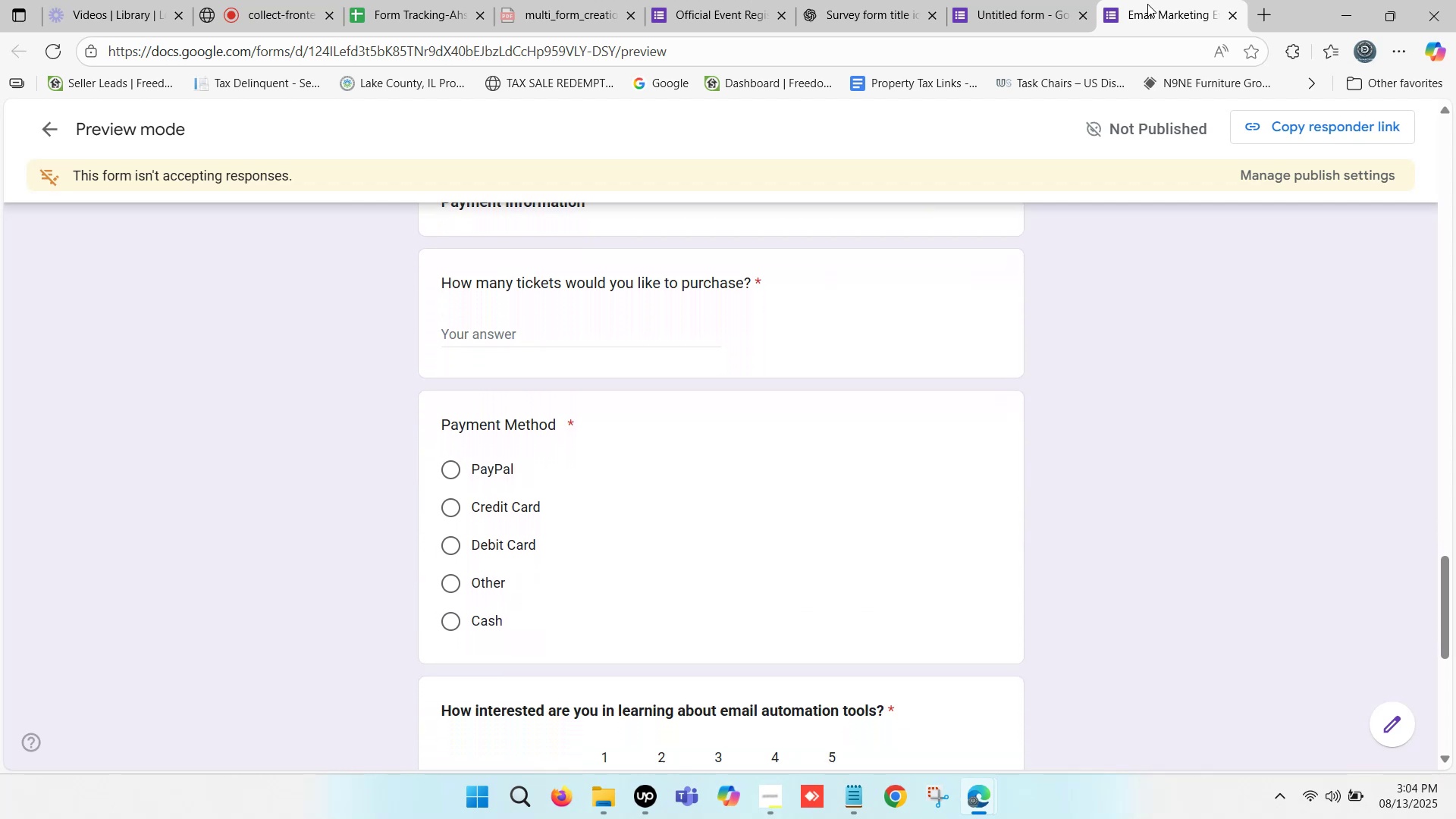 
key(ArrowUp)
 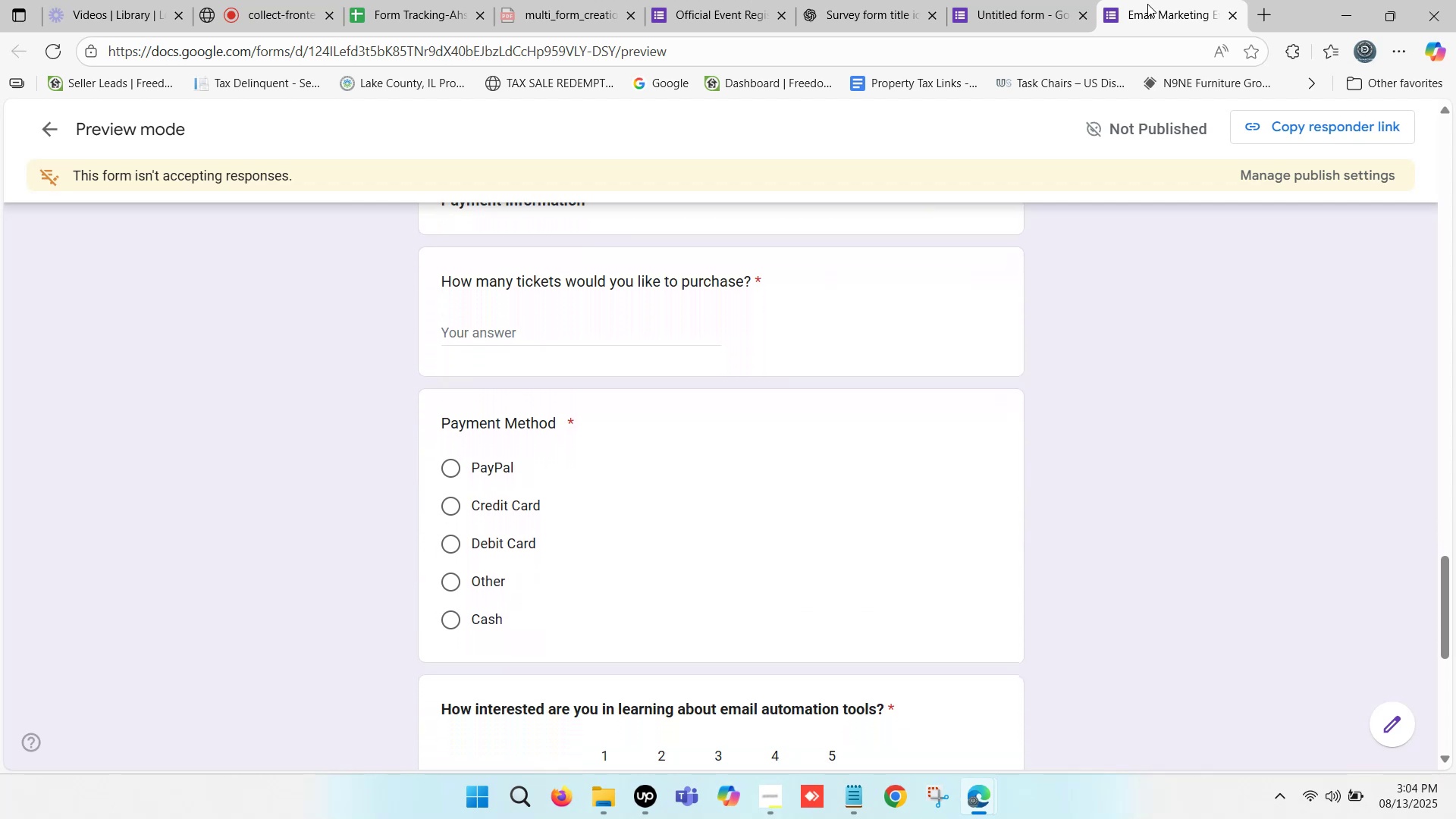 
key(ArrowUp)
 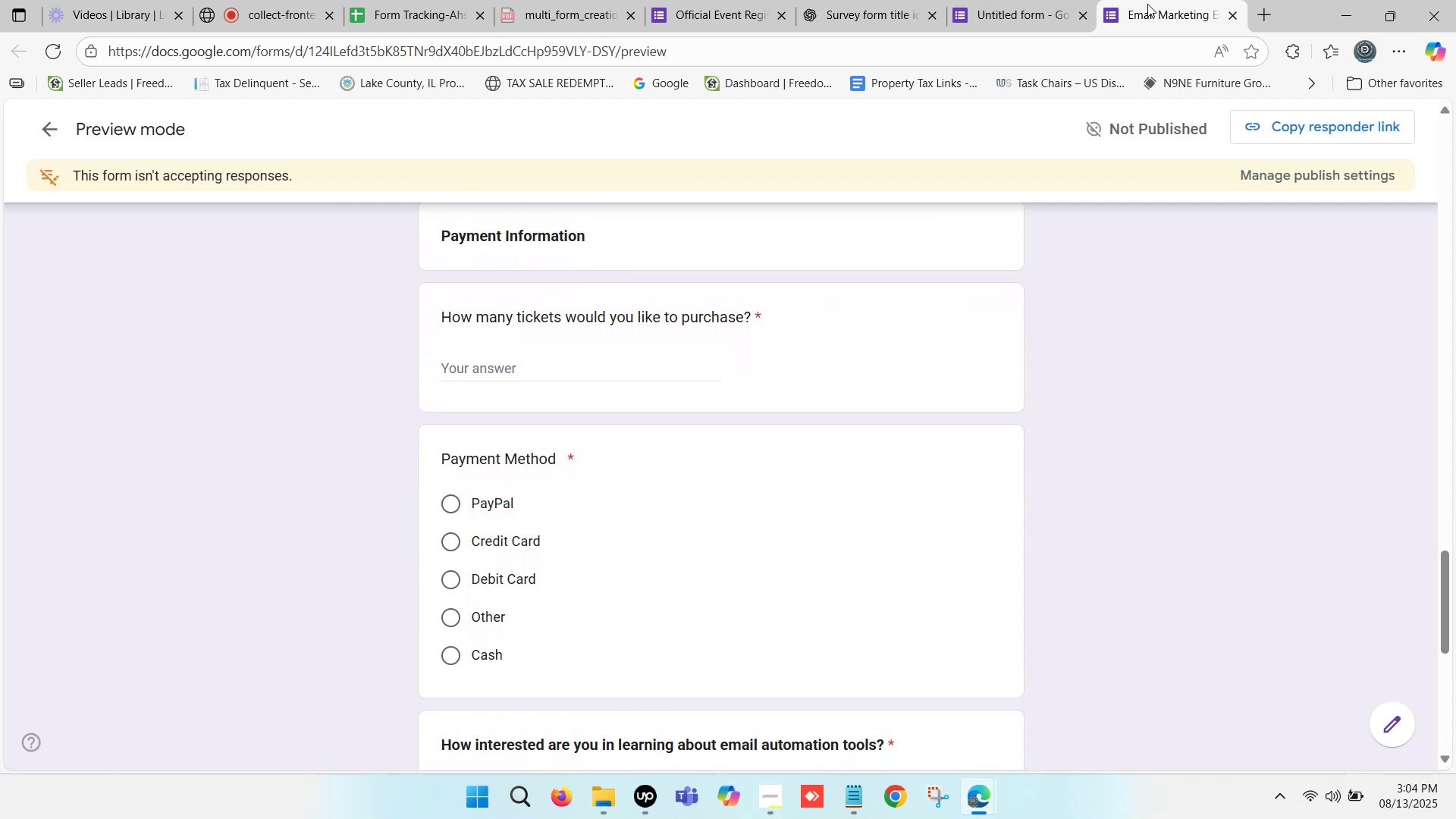 
key(ArrowUp)
 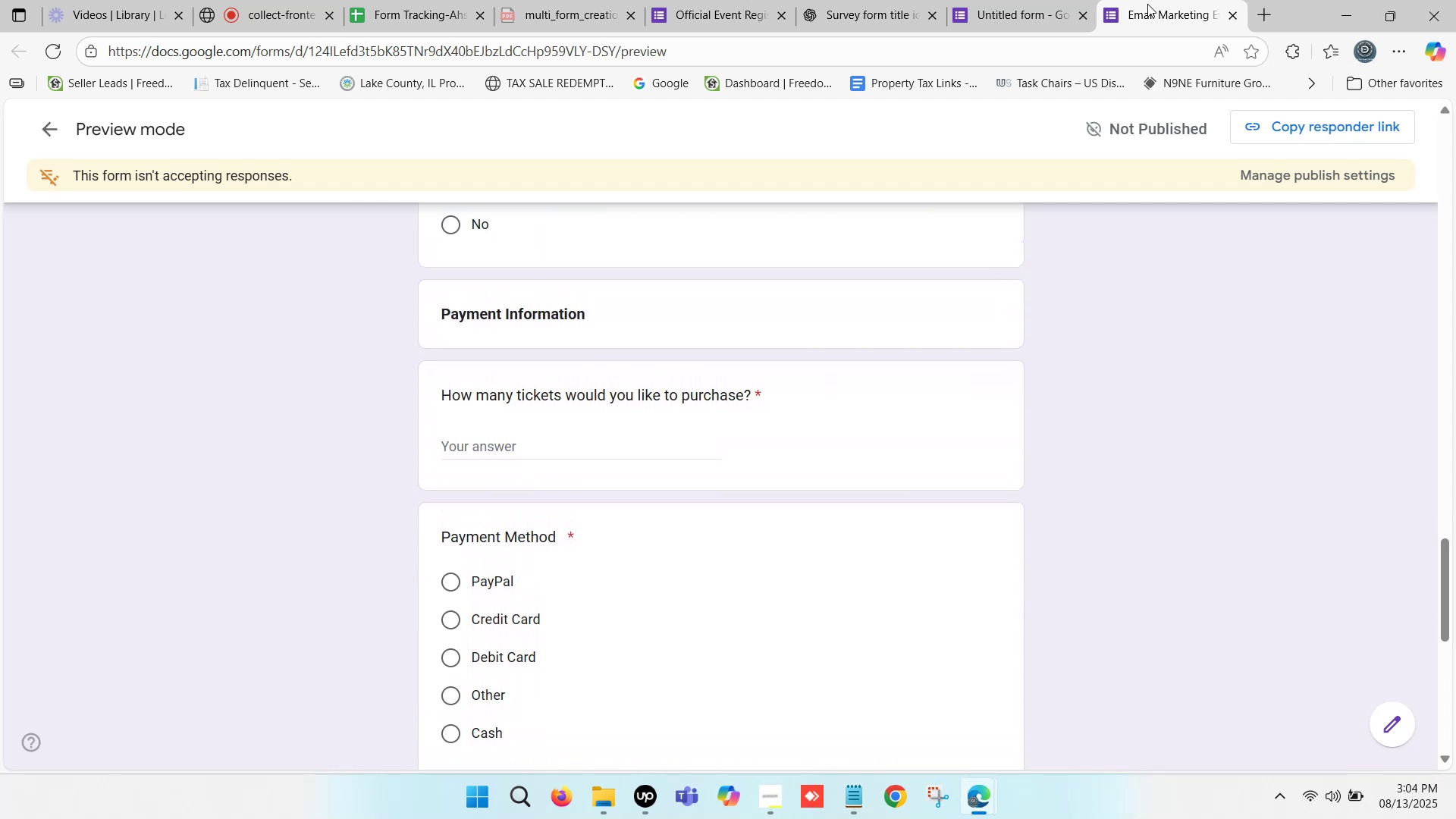 
key(ArrowDown)
 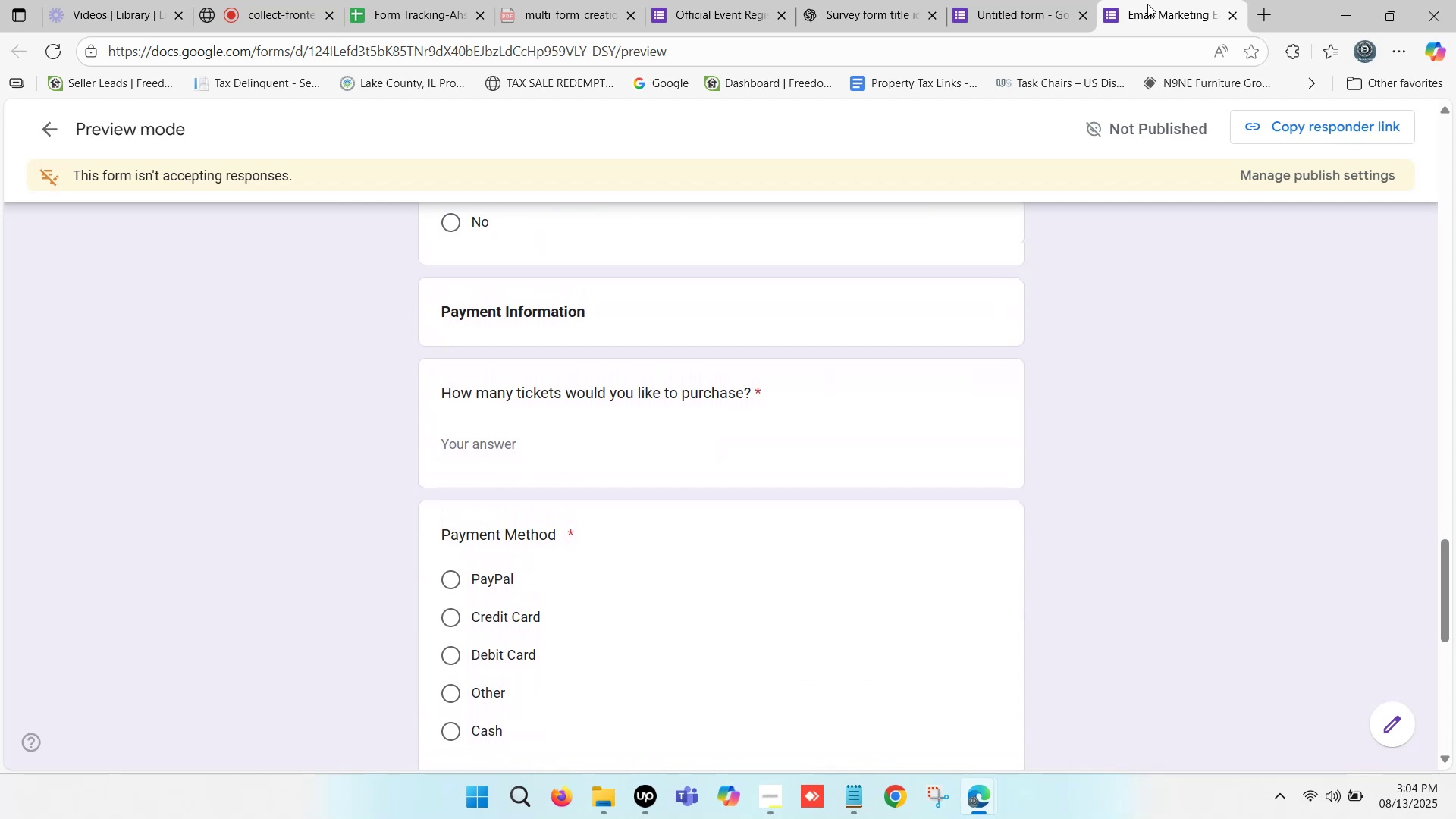 
key(ArrowDown)
 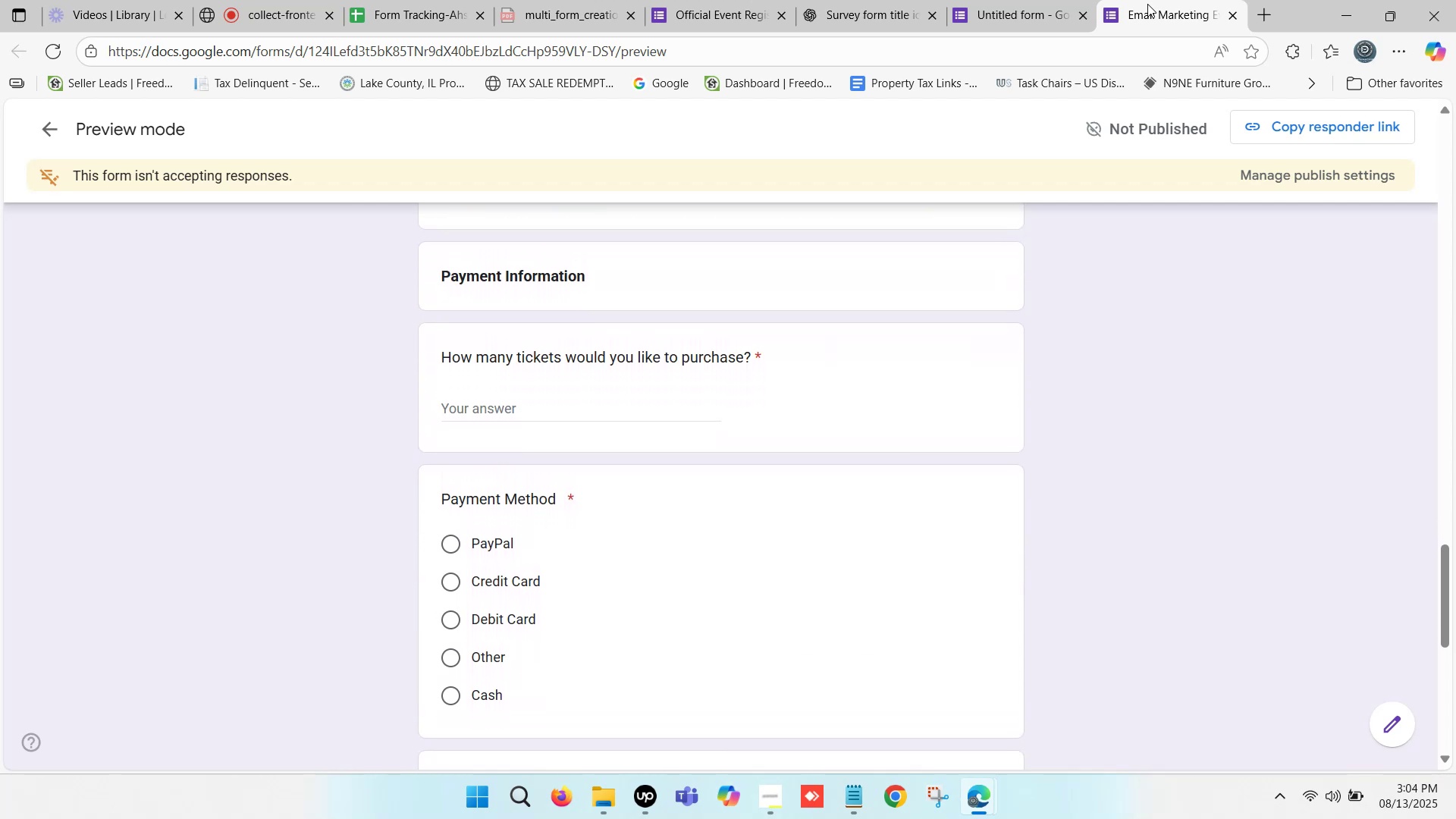 
key(ArrowUp)
 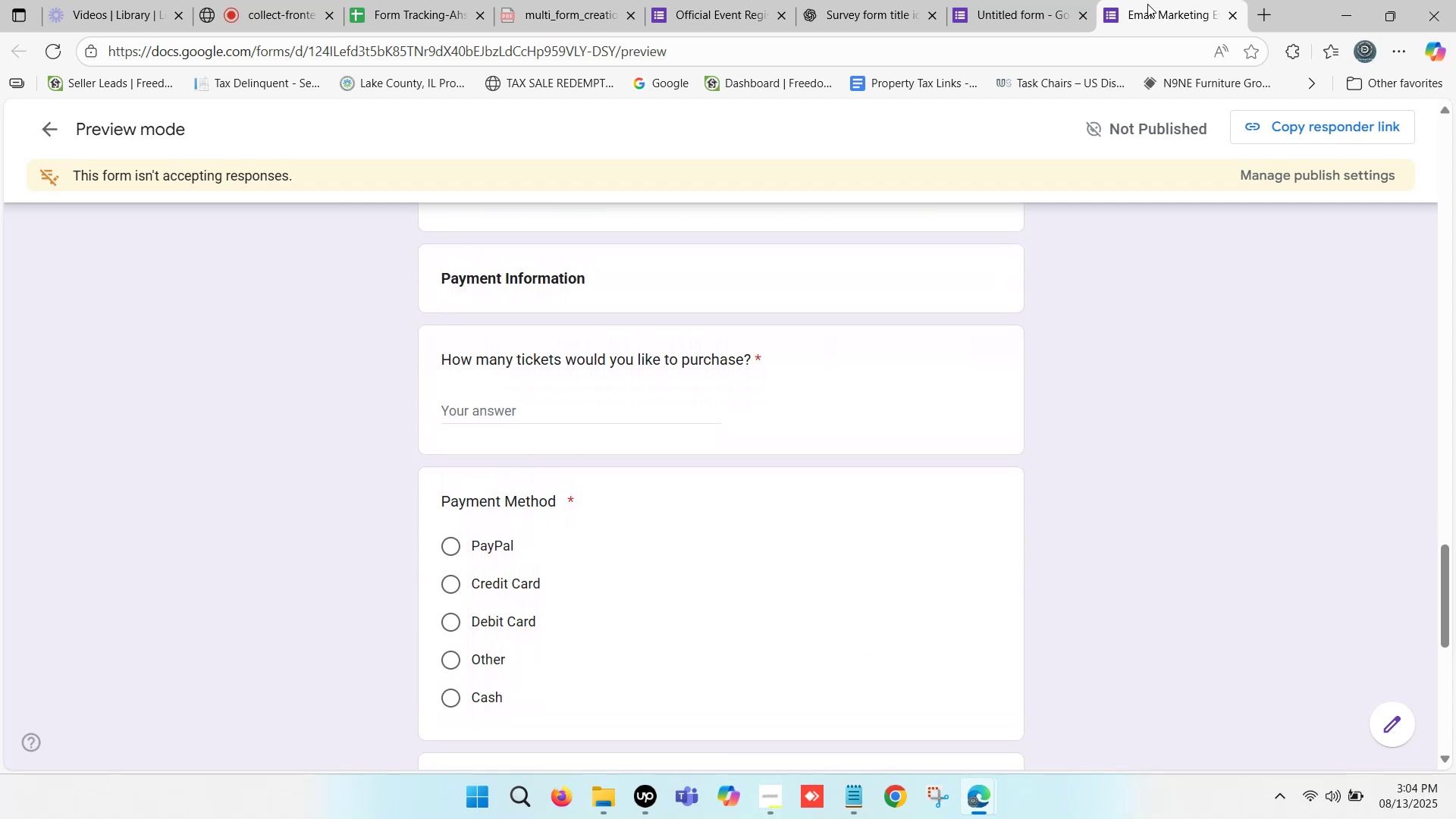 
key(ArrowUp)
 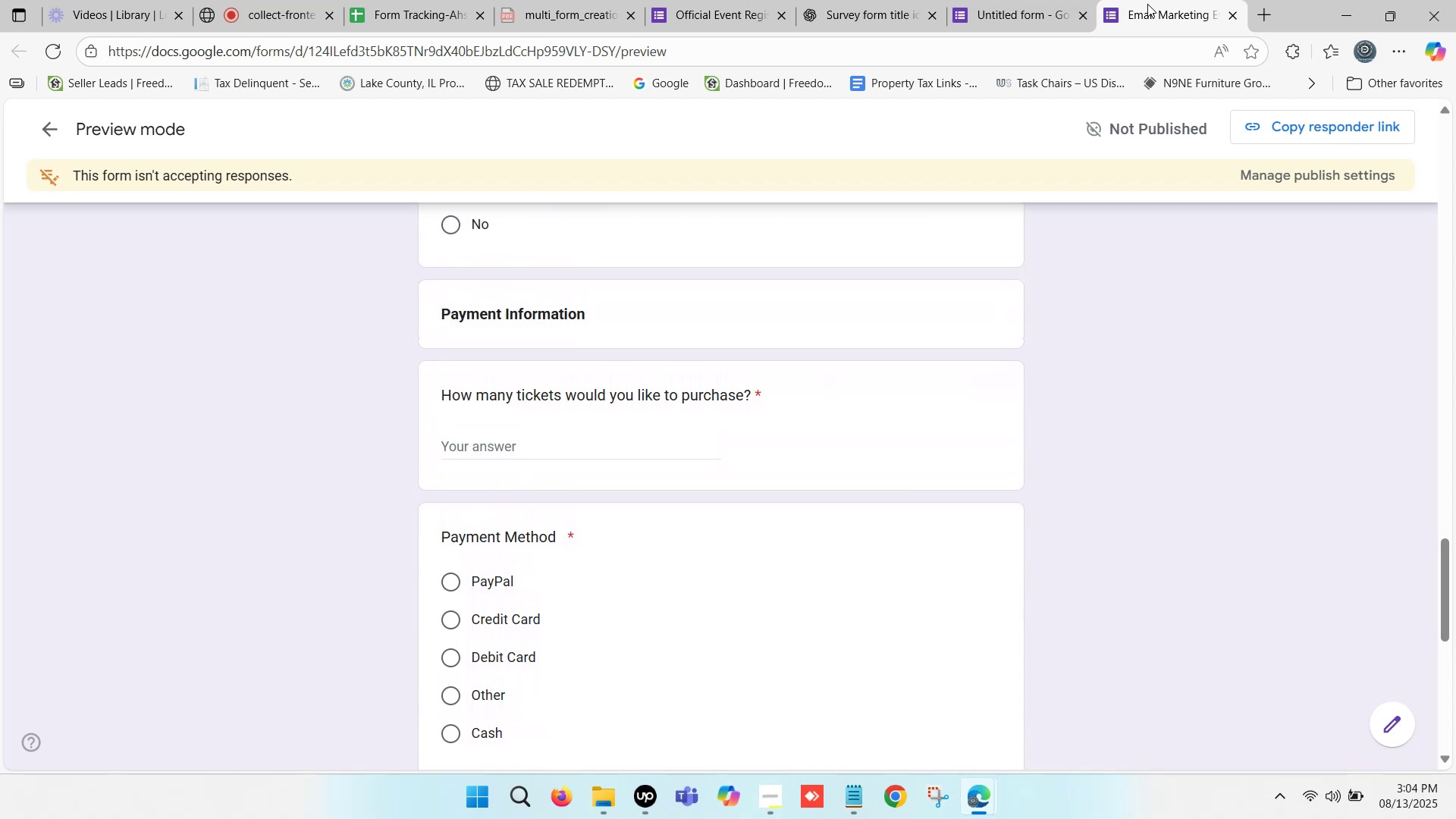 
key(ArrowUp)
 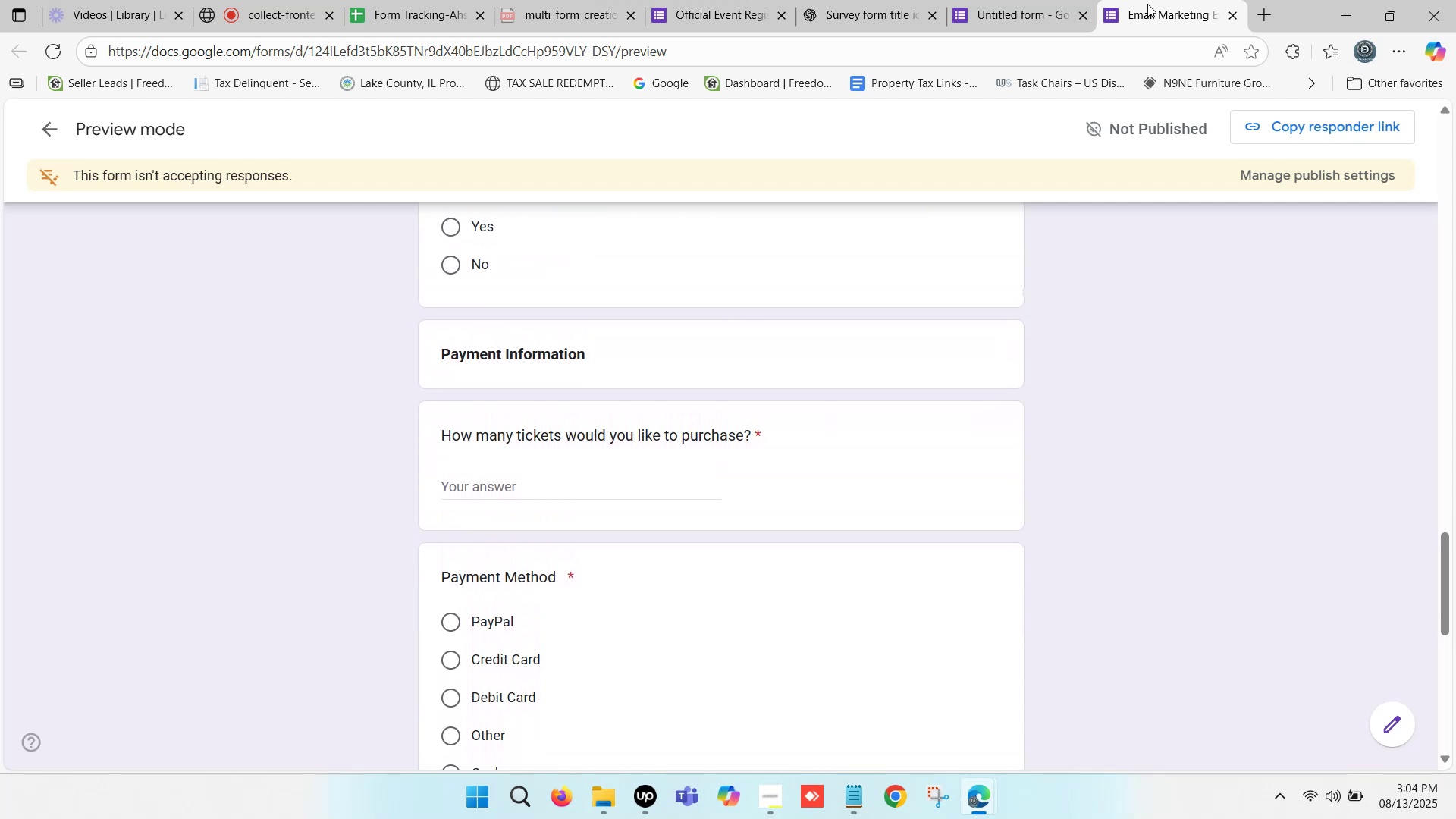 
key(ArrowUp)
 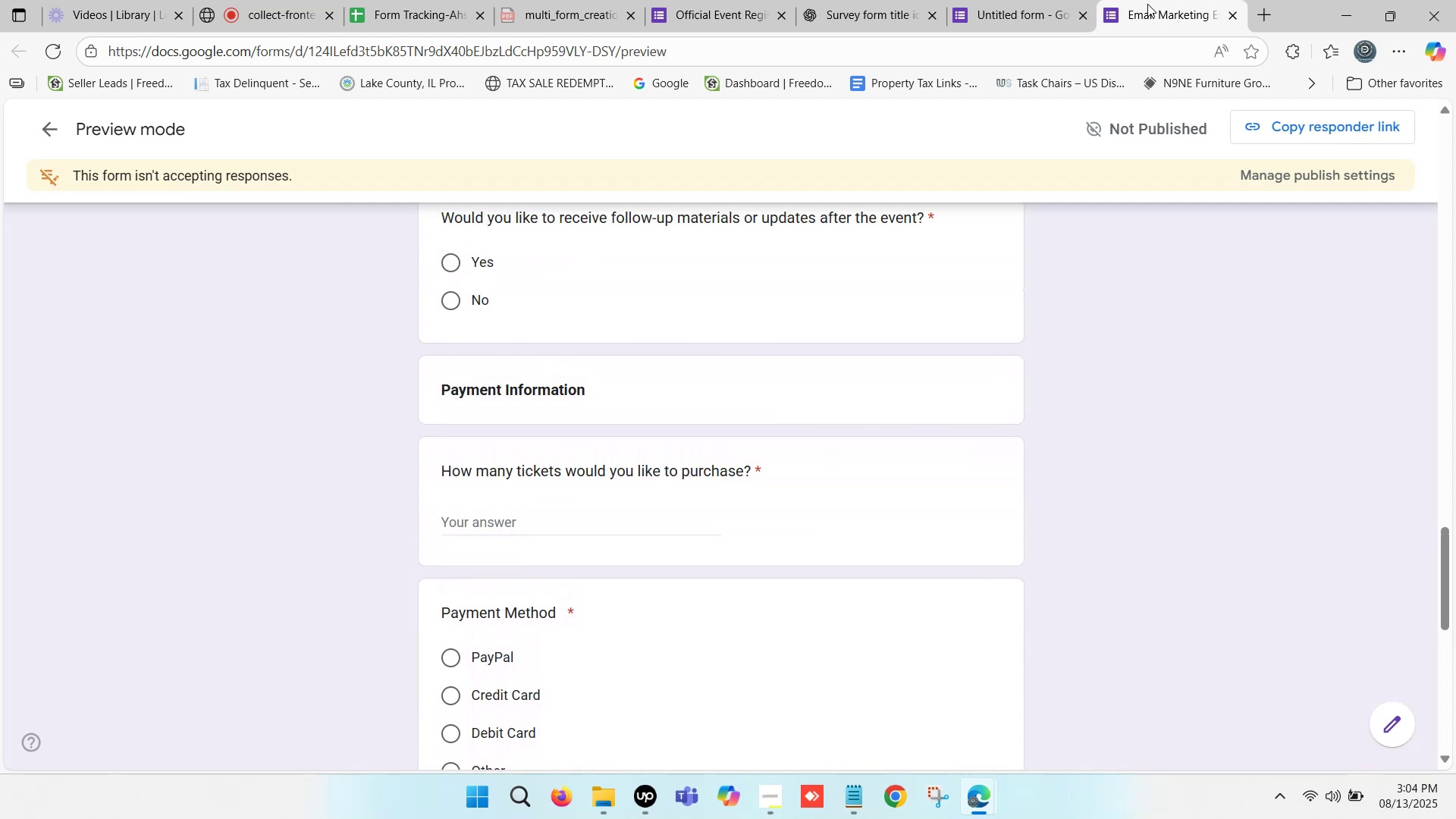 
key(ArrowDown)
 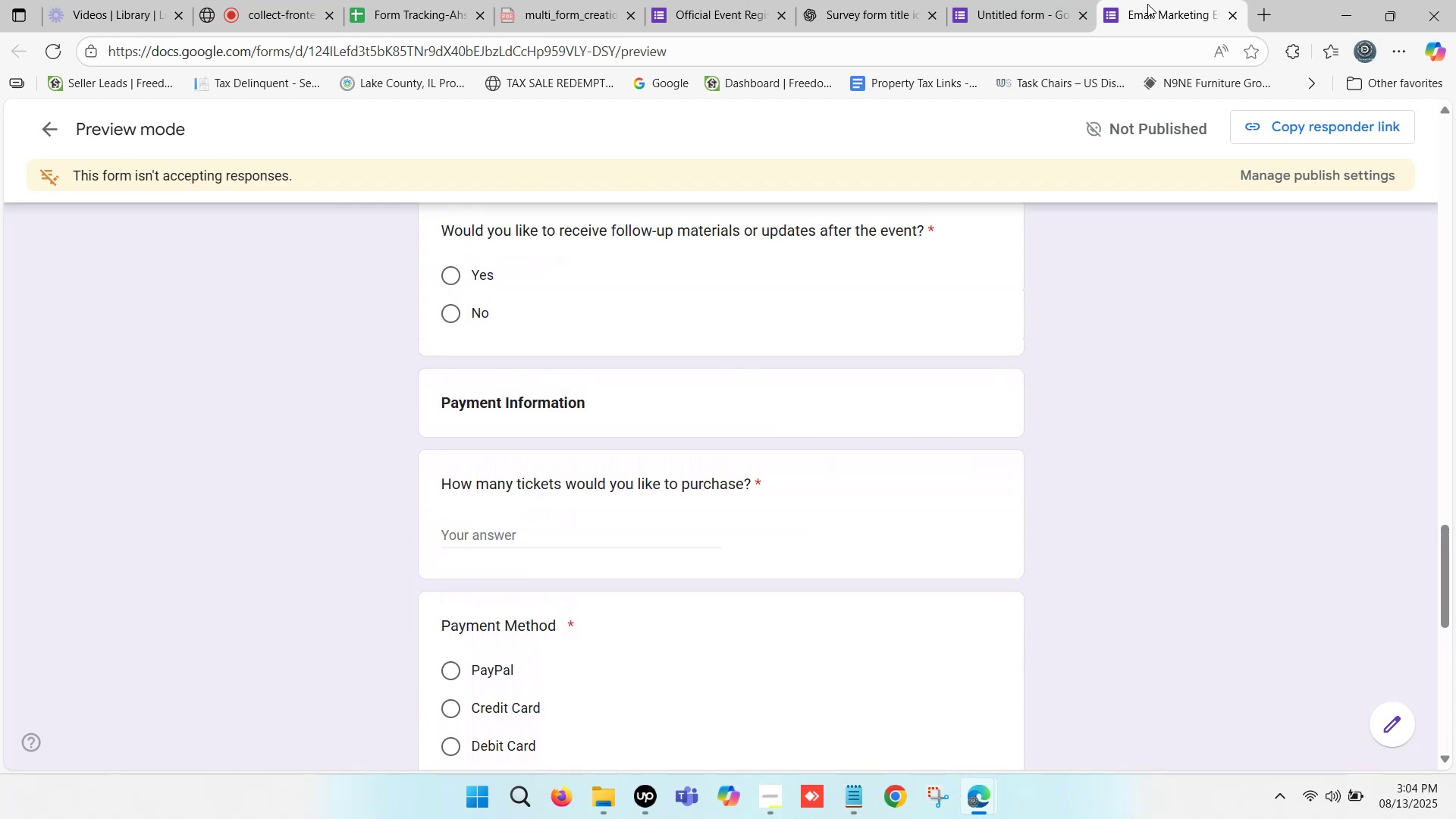 
key(ArrowDown)
 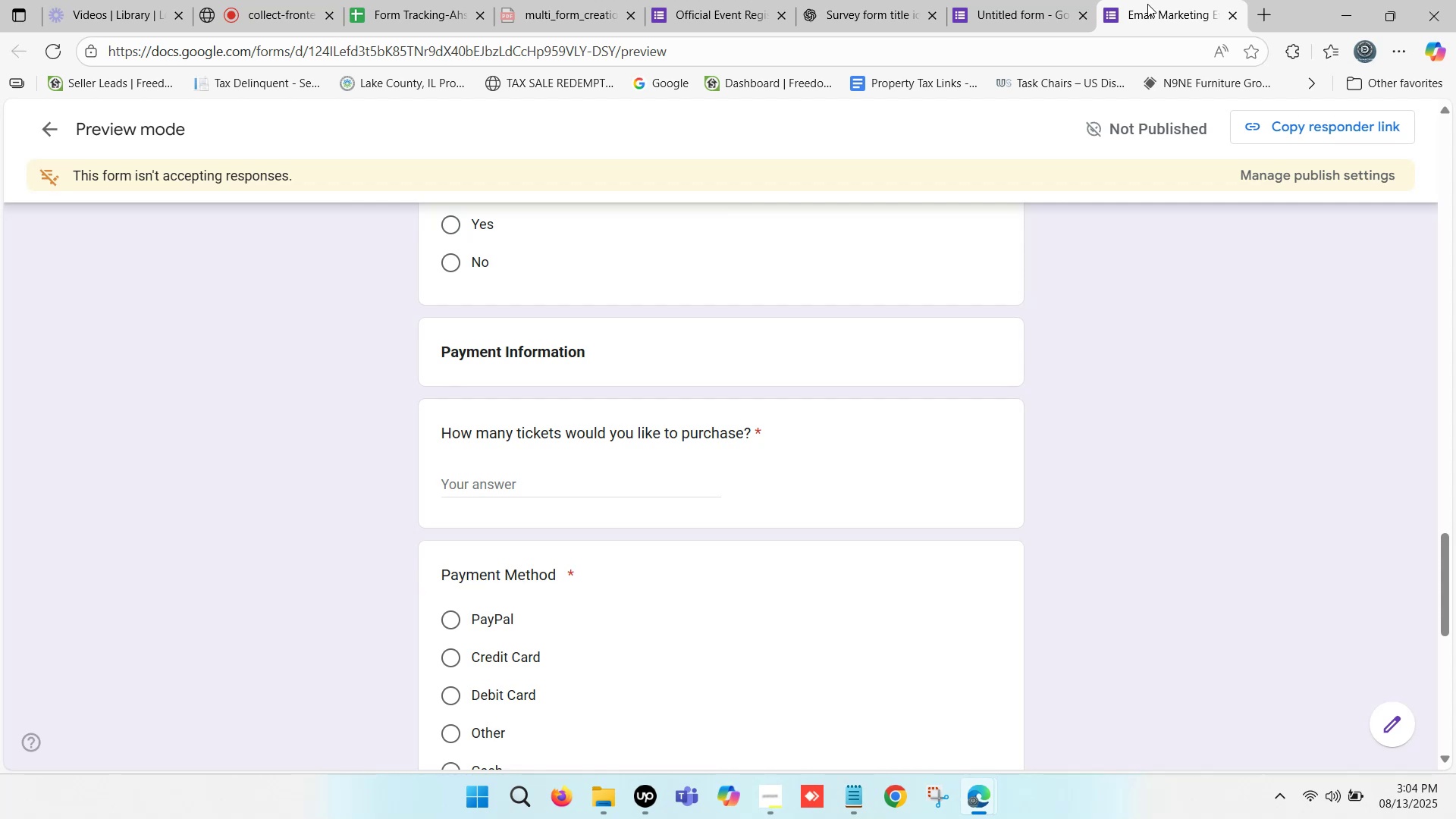 
wait(13.72)
 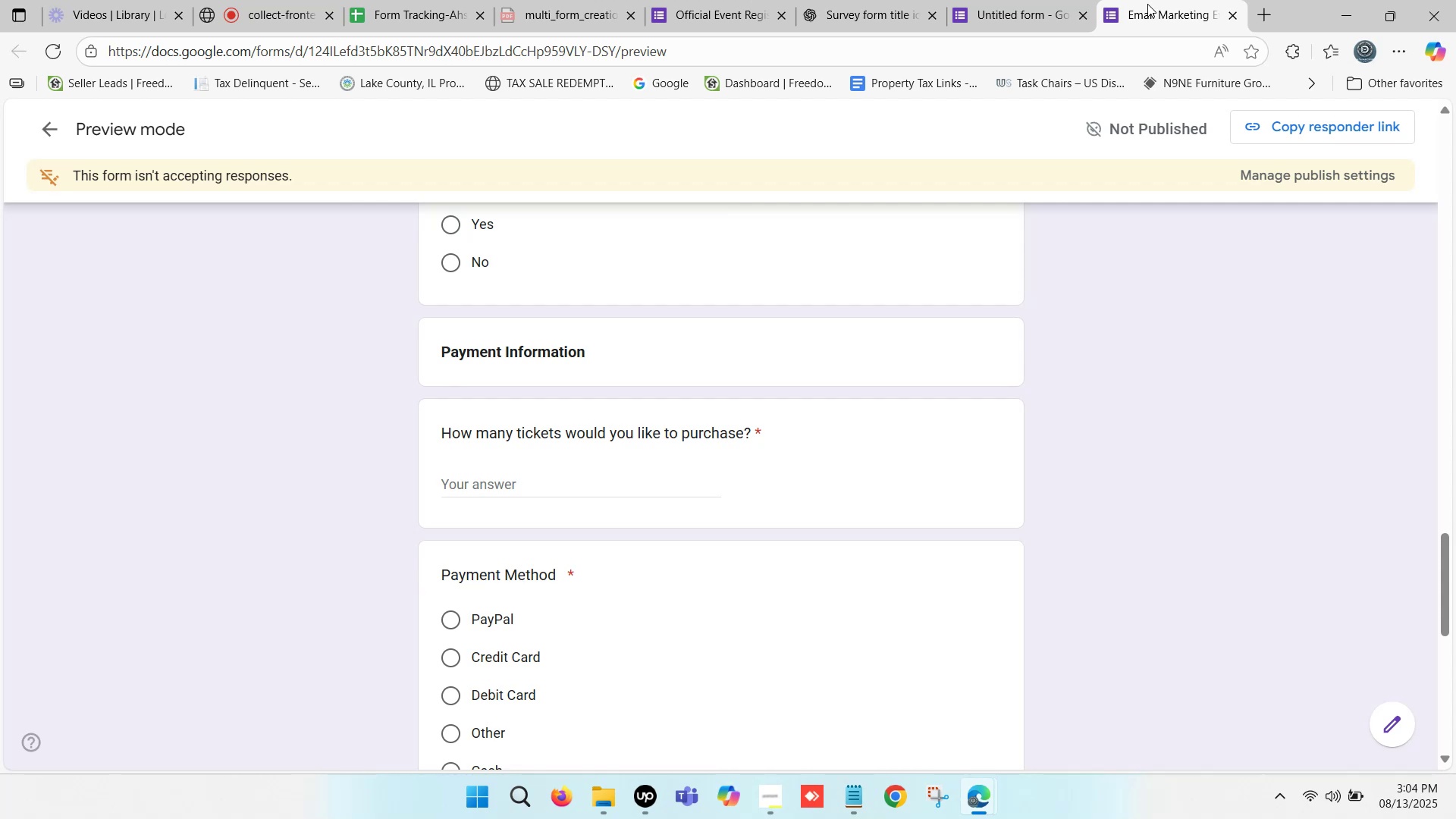 
key(ArrowDown)
 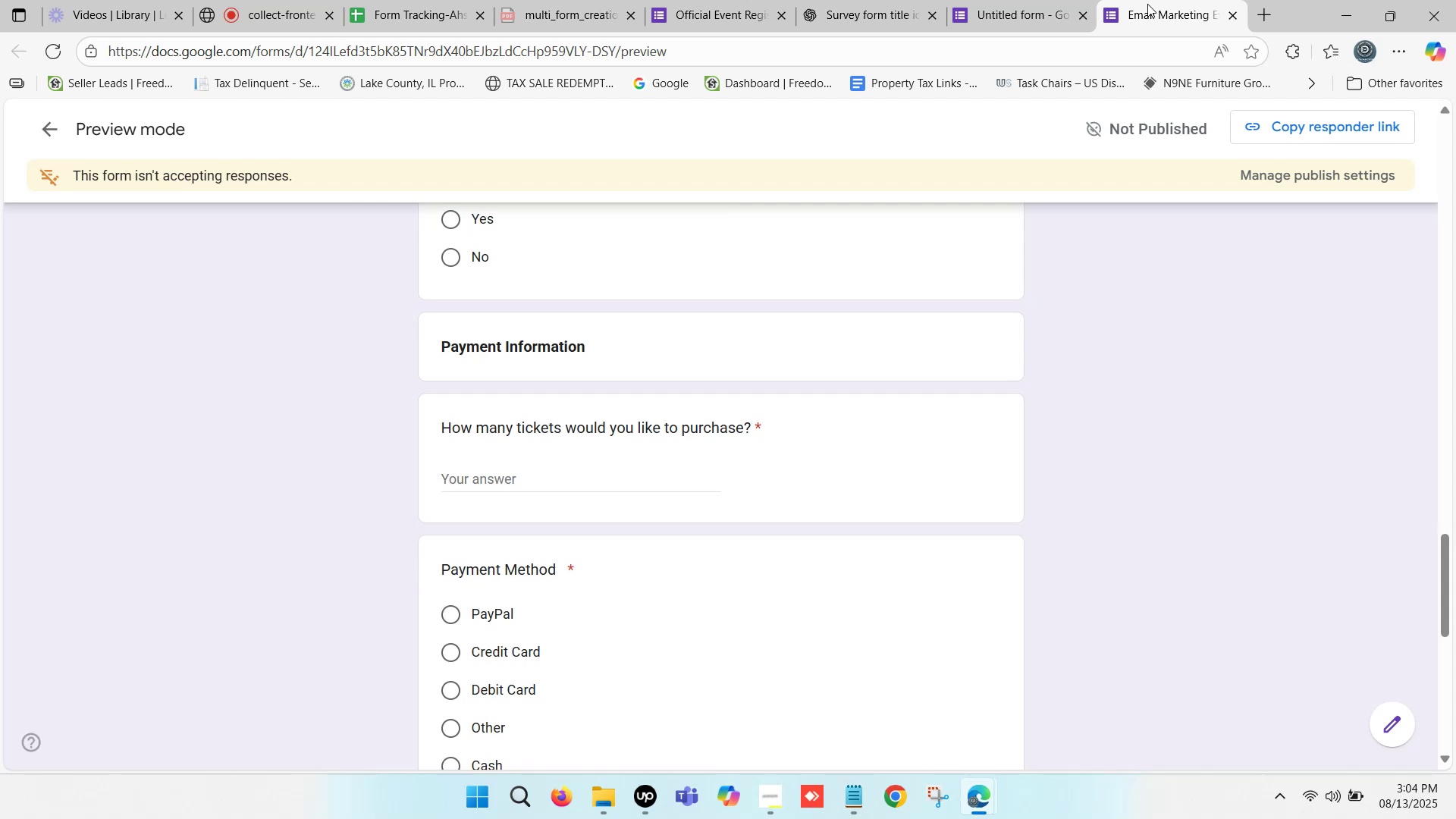 
key(ArrowDown)
 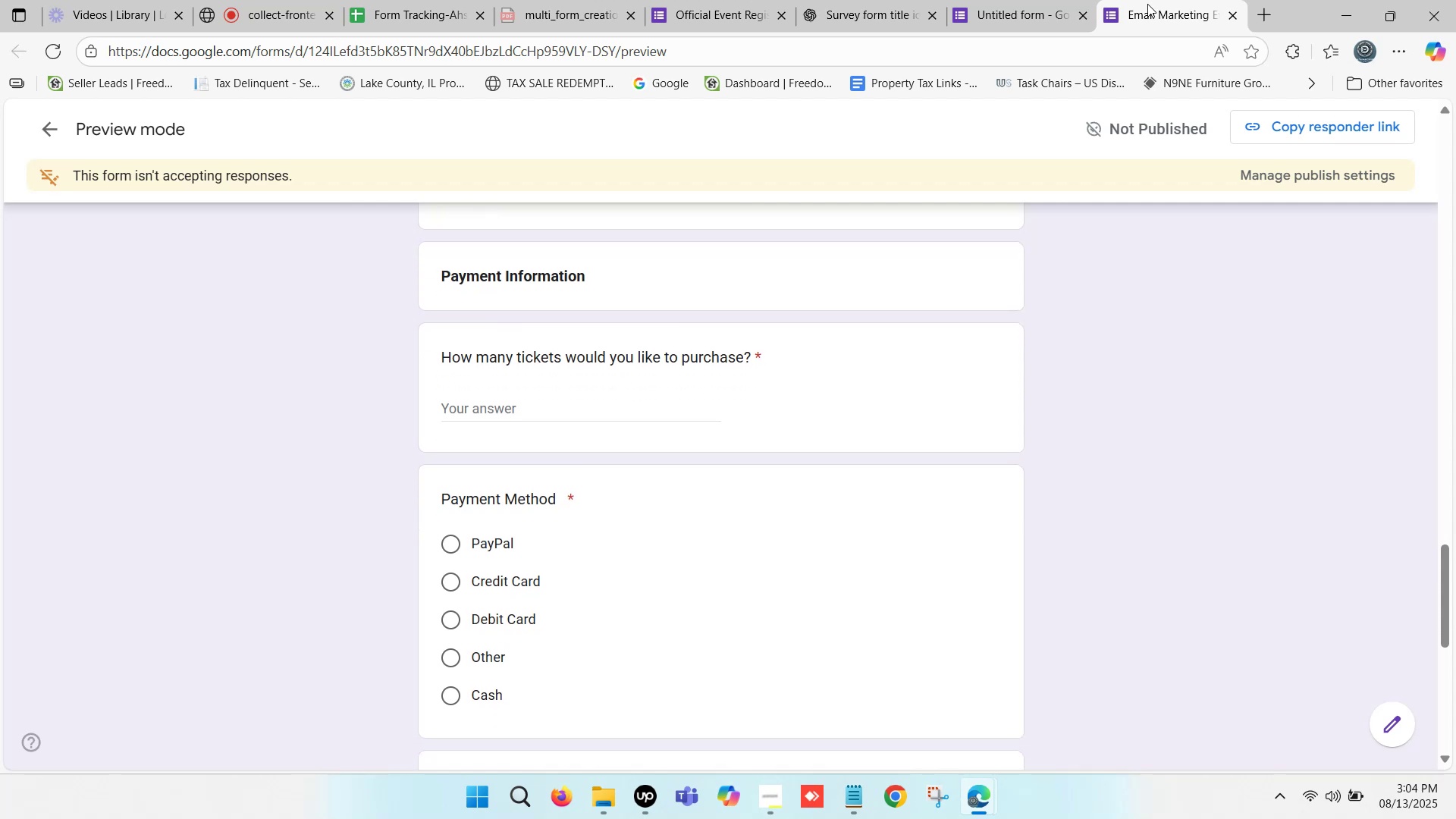 
key(ArrowUp)
 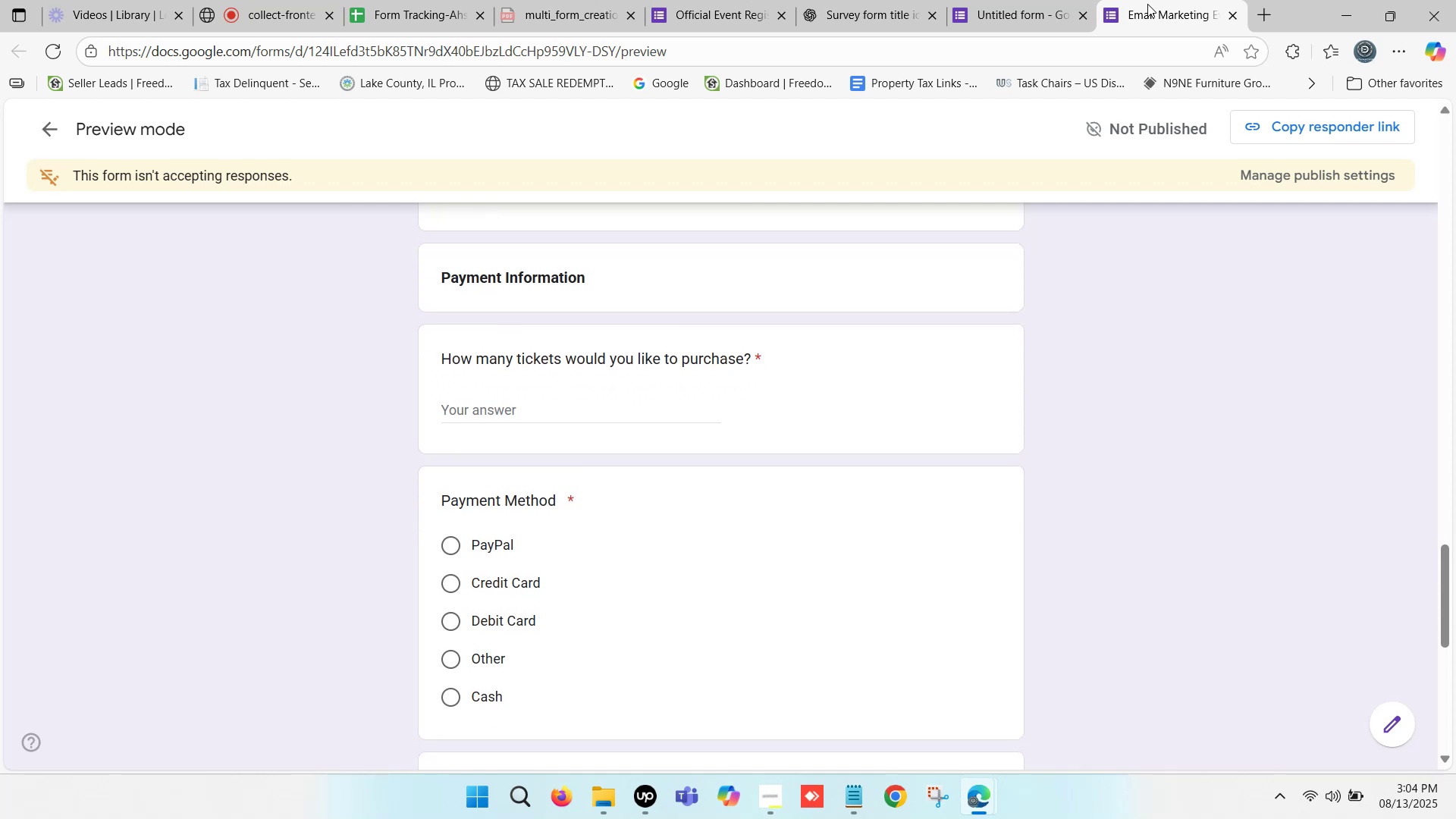 
key(ArrowUp)
 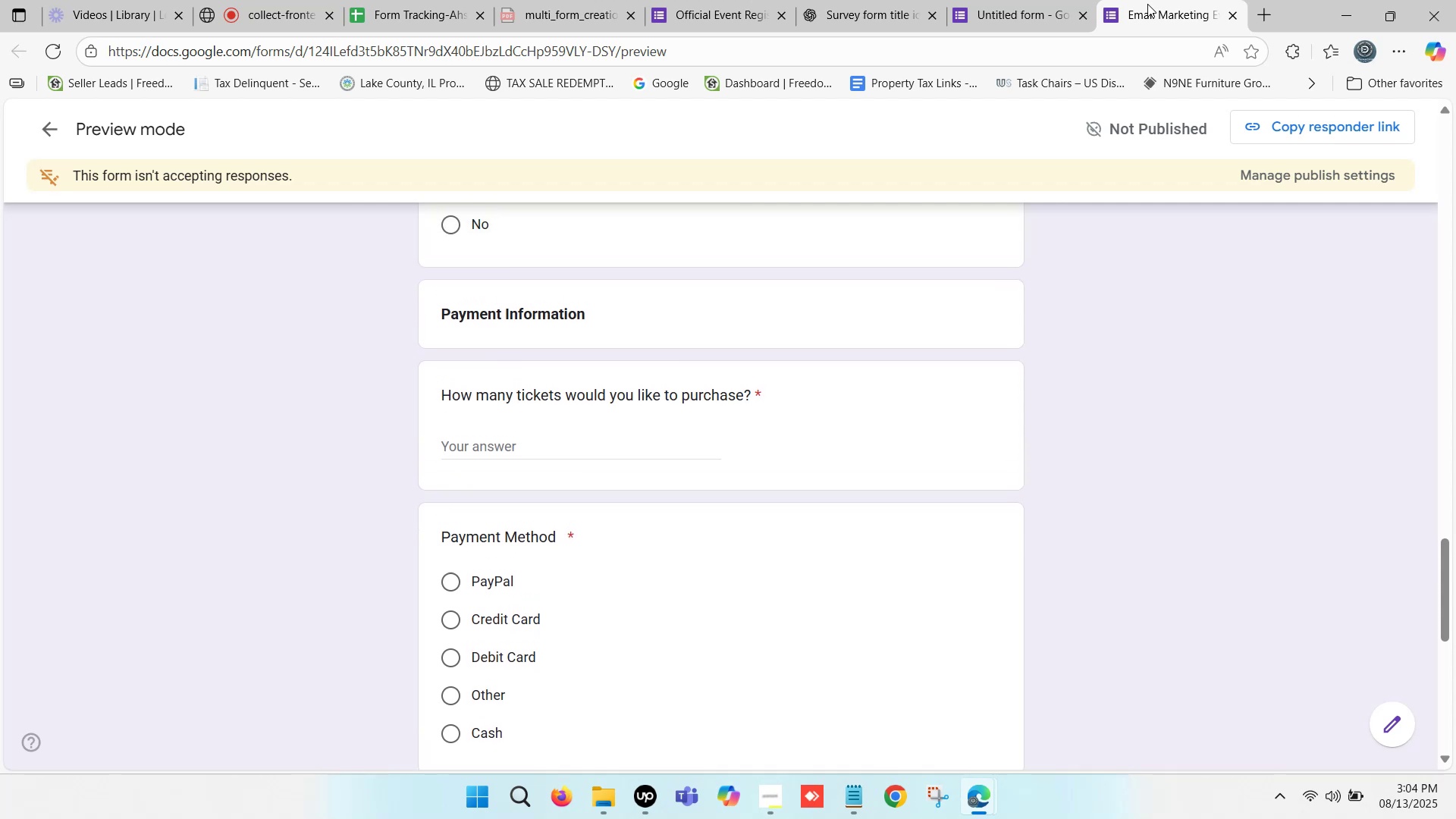 
key(ArrowUp)
 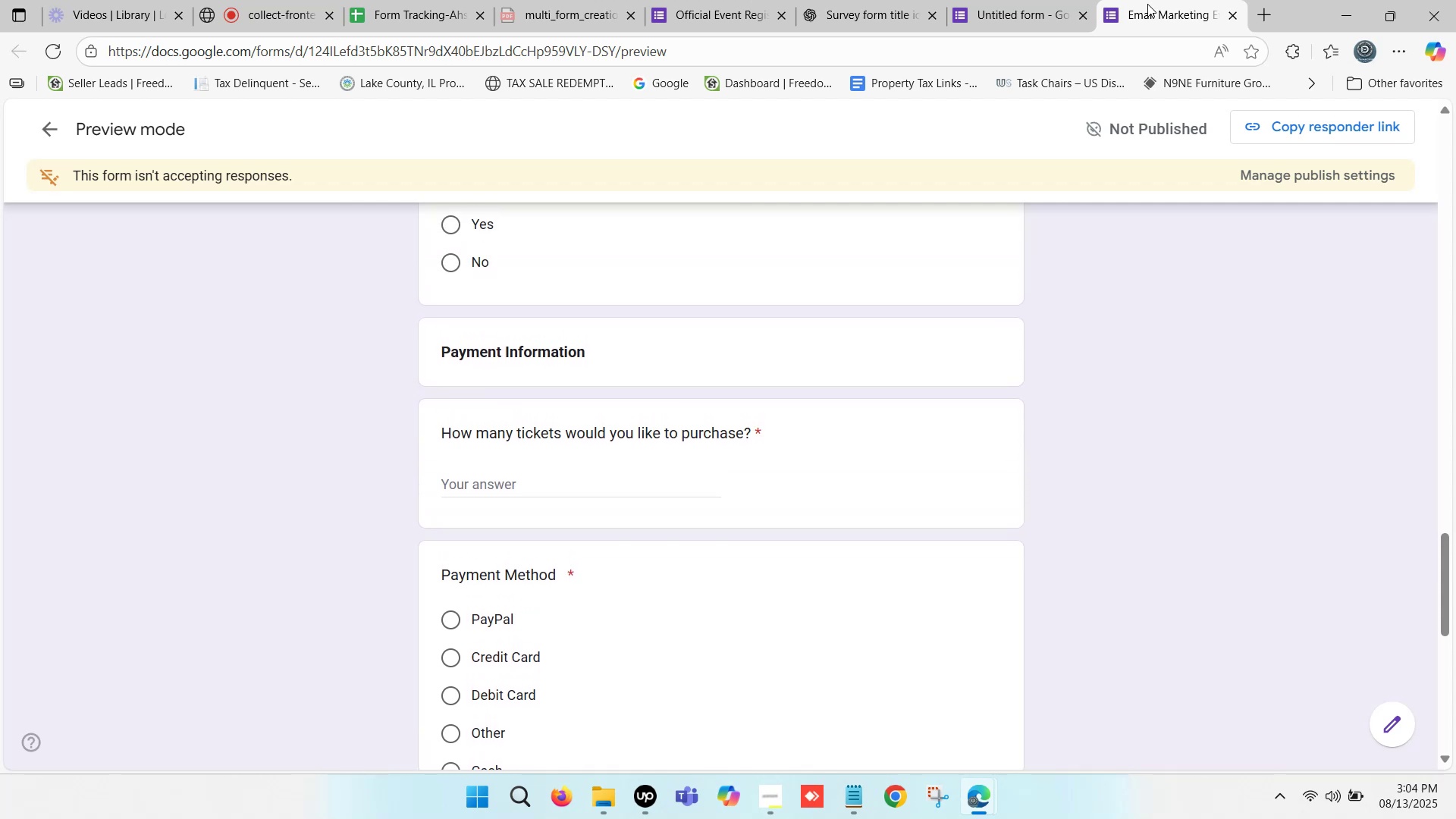 
key(ArrowDown)
 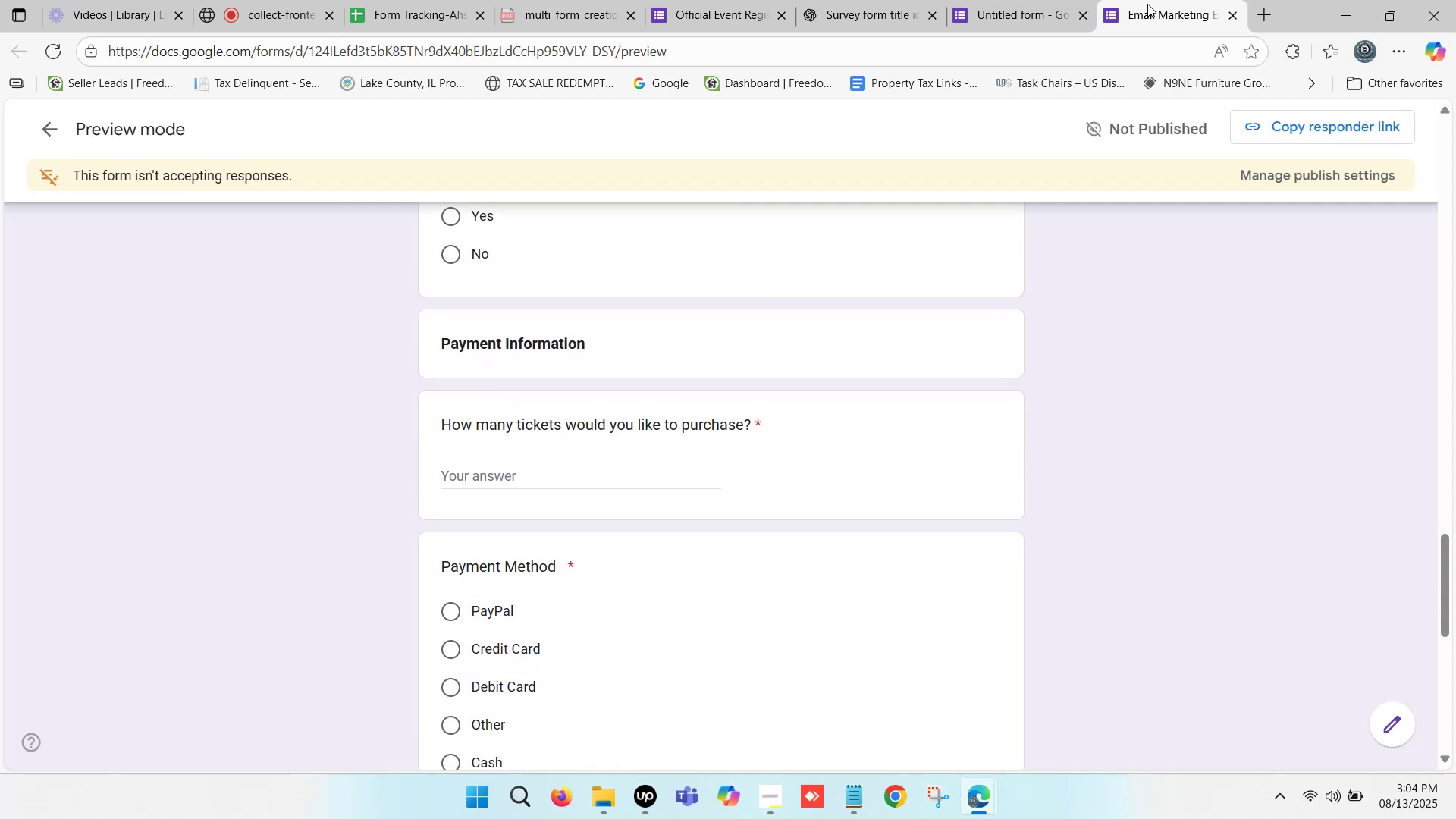 
key(ArrowDown)
 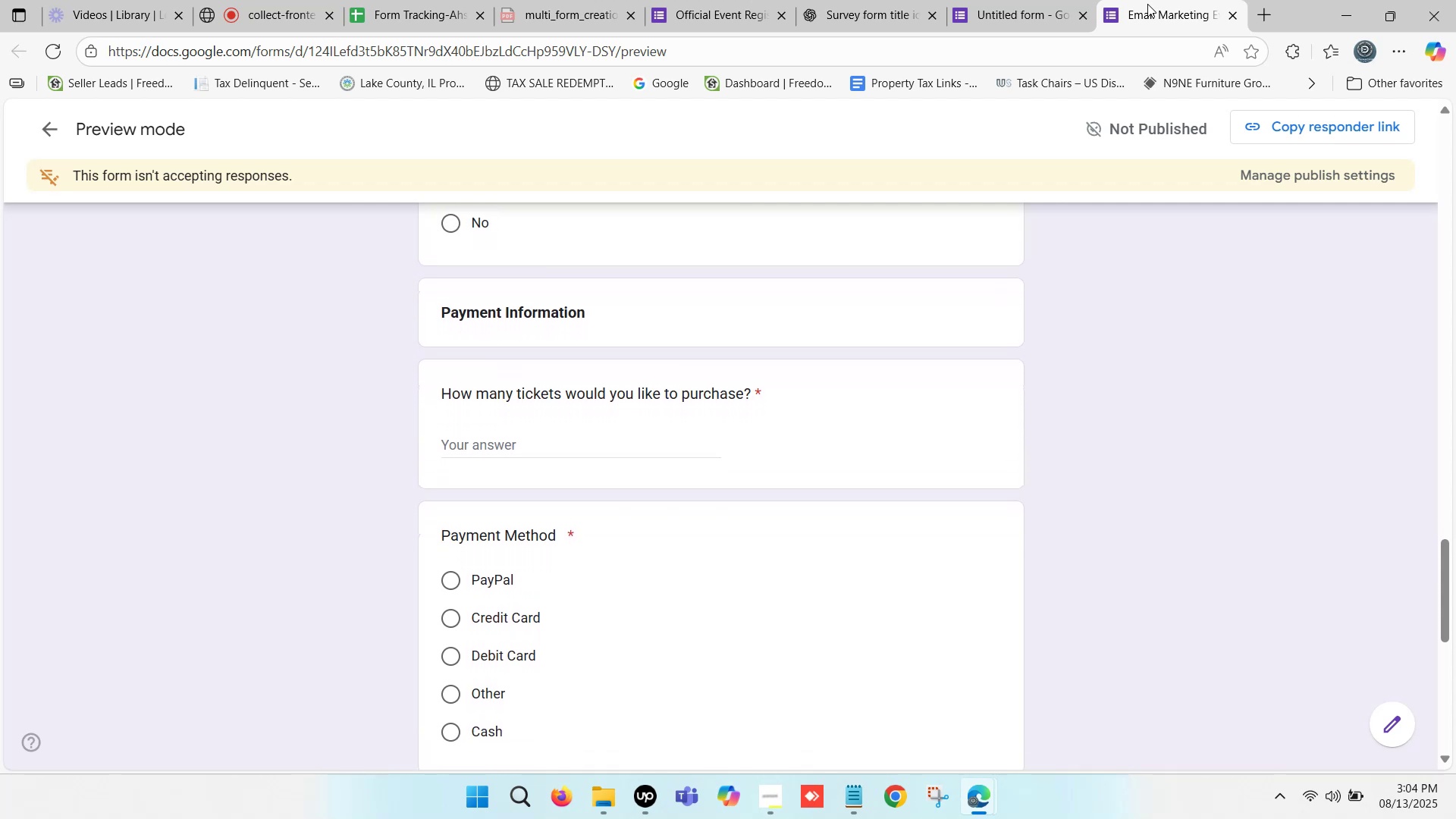 
key(ArrowDown)
 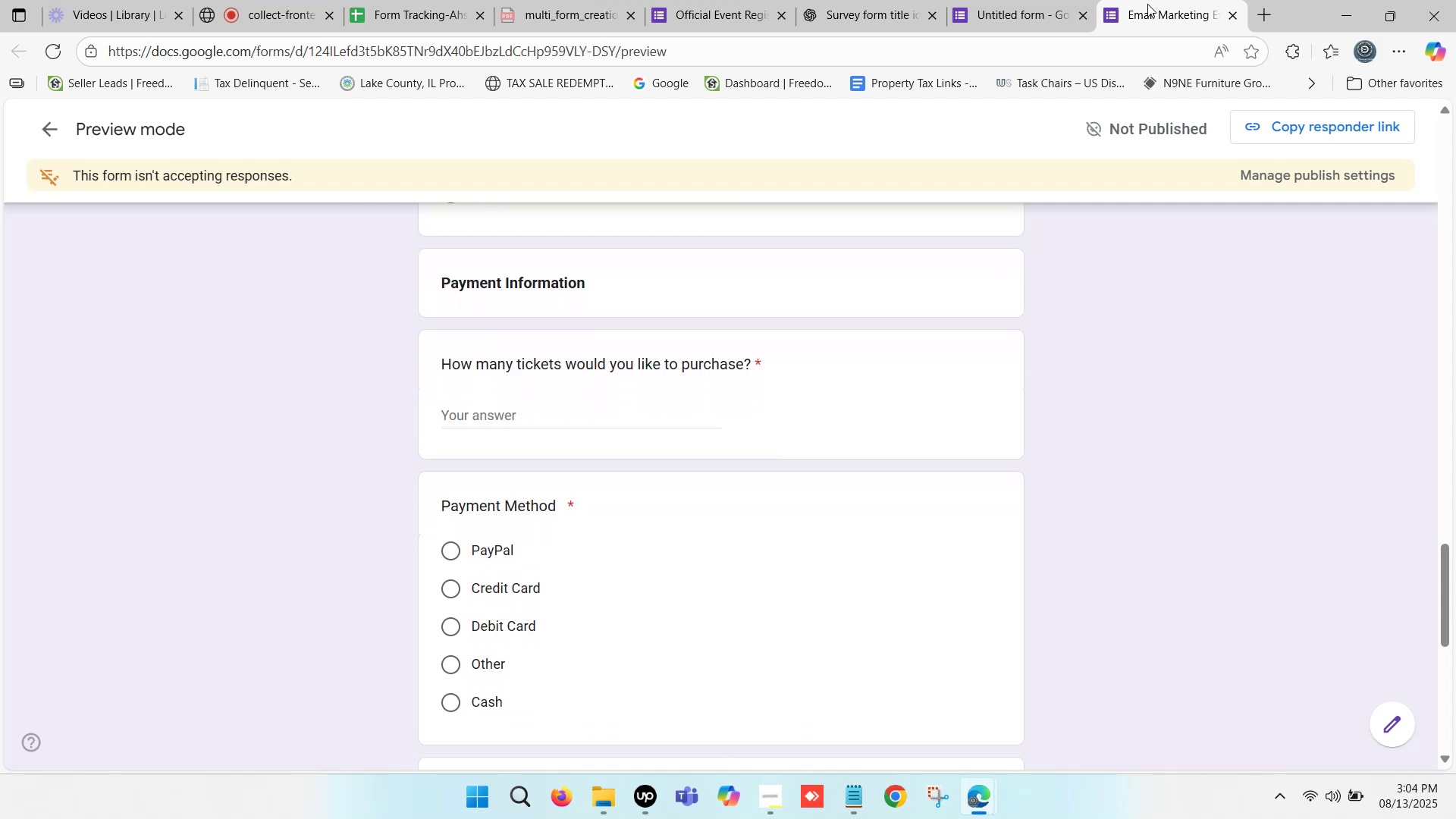 
key(ArrowDown)
 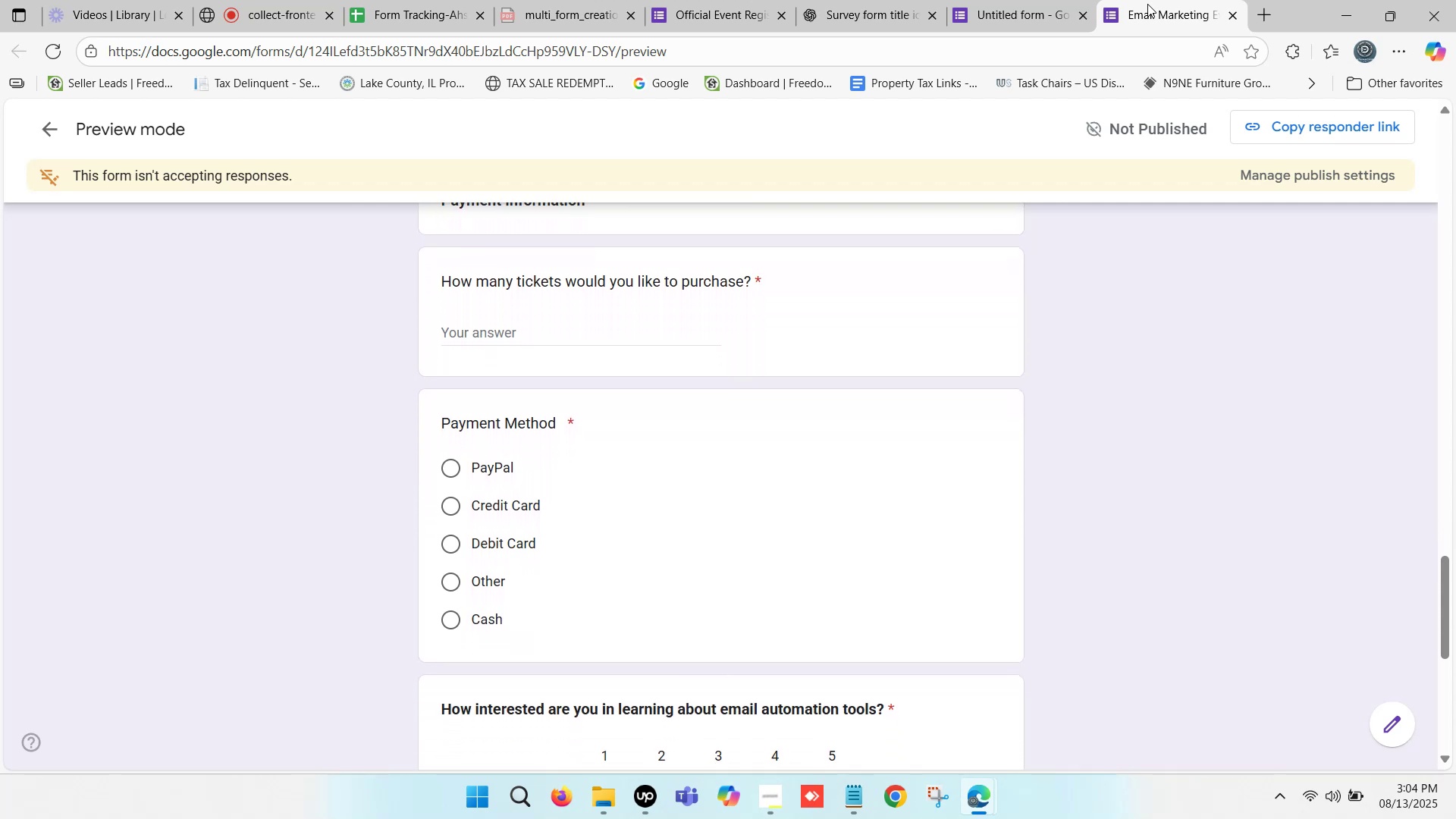 
wait(8.67)
 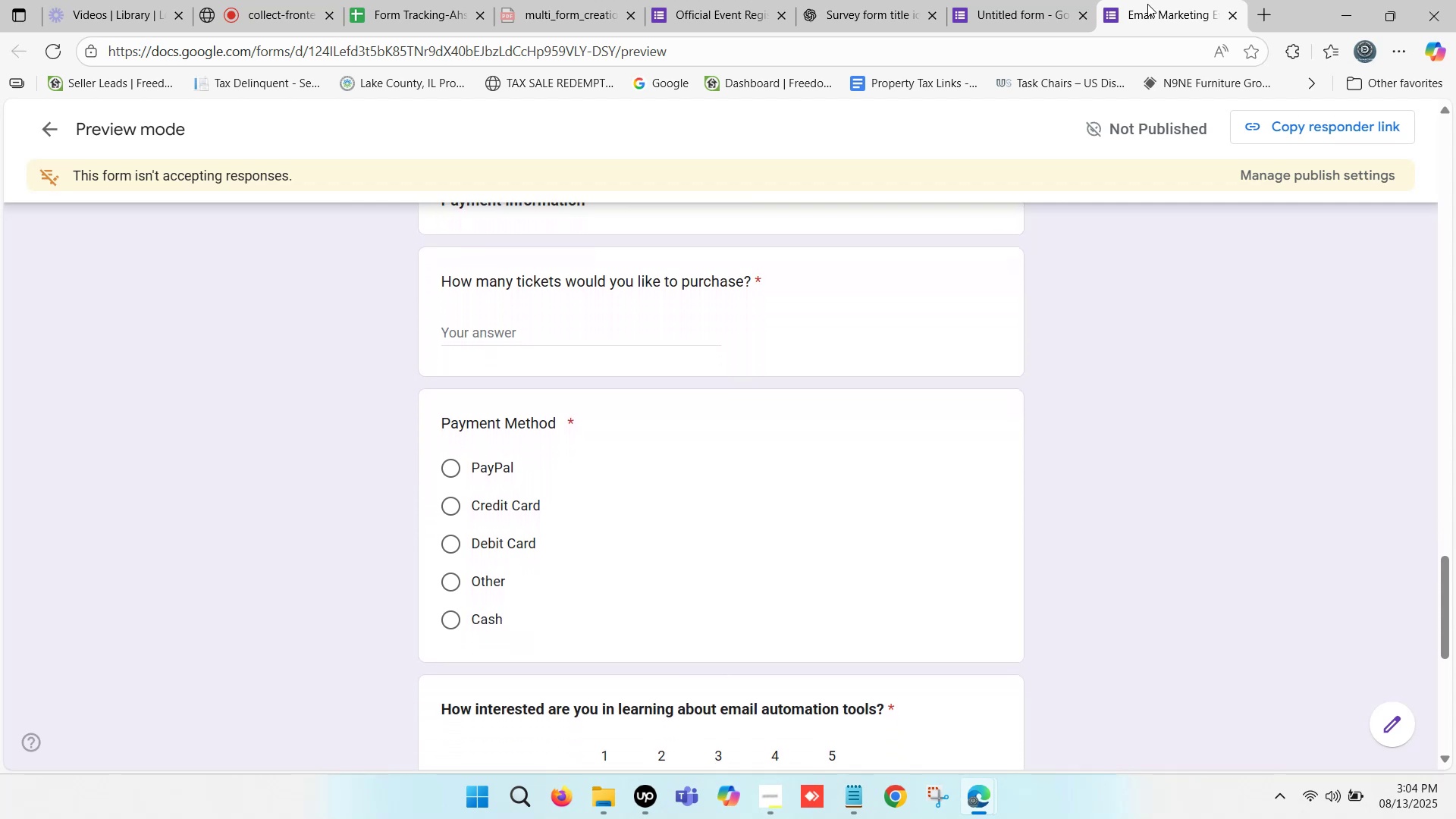 
key(ArrowDown)
 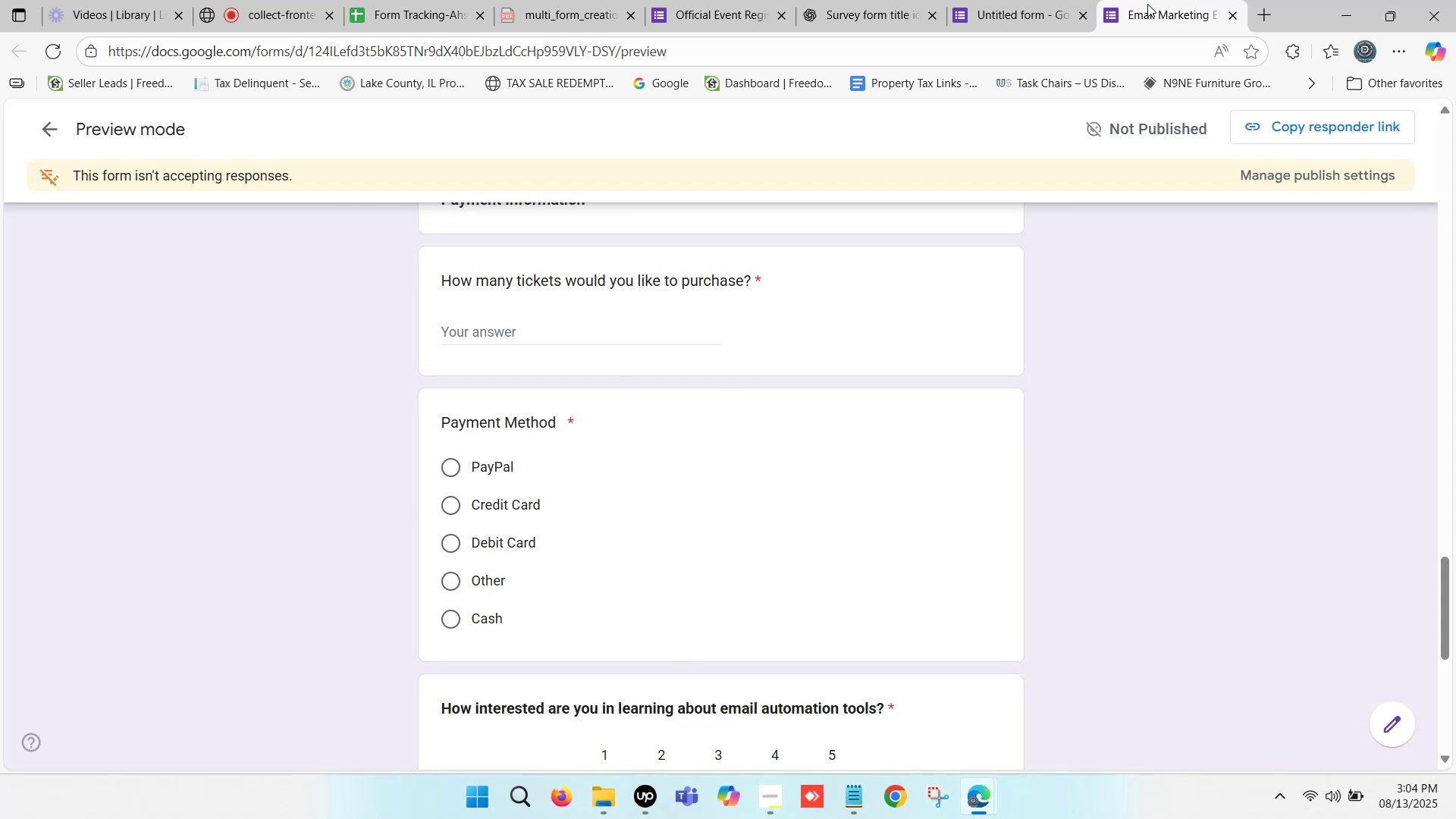 
key(ArrowDown)
 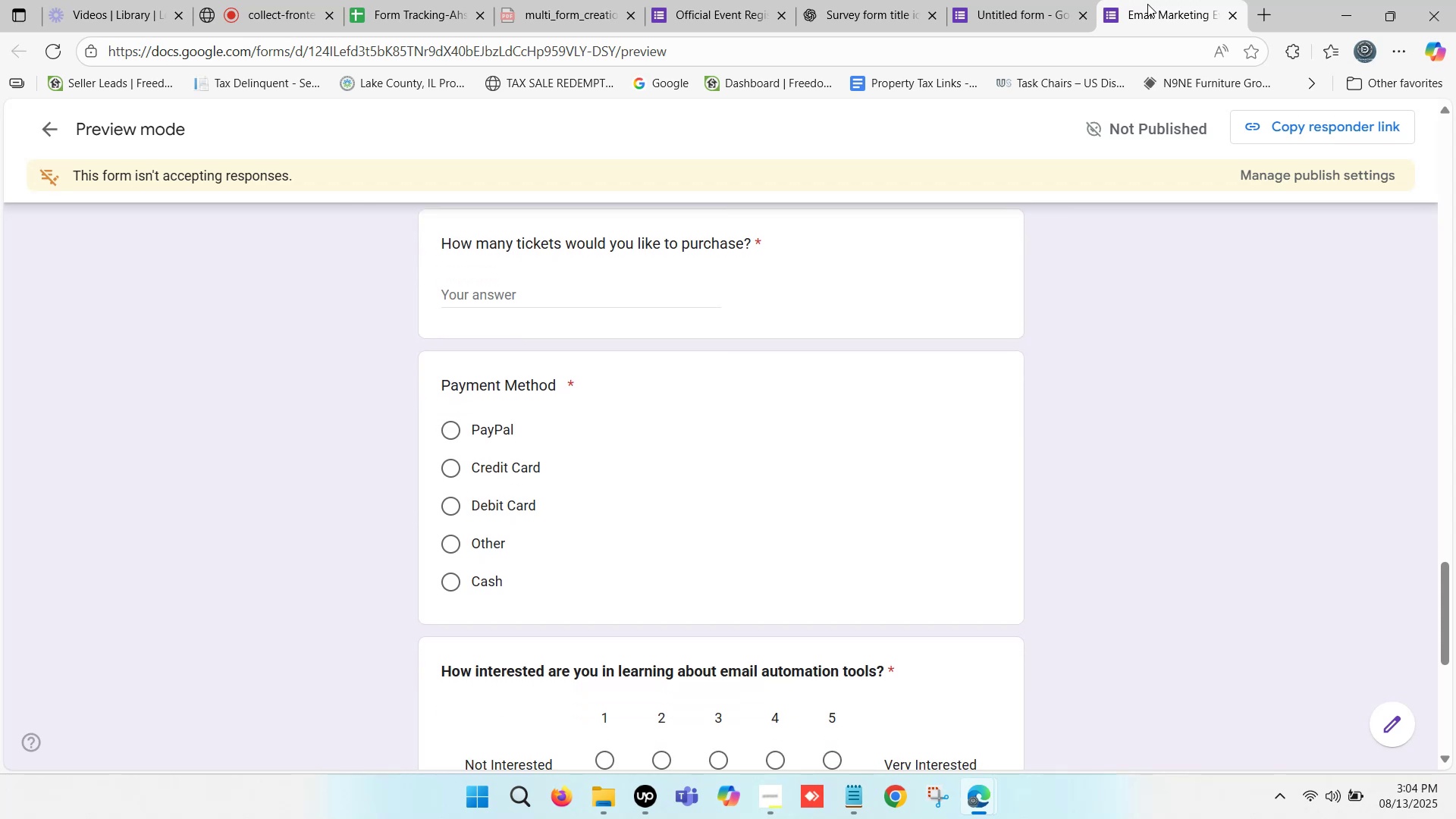 
key(ArrowUp)
 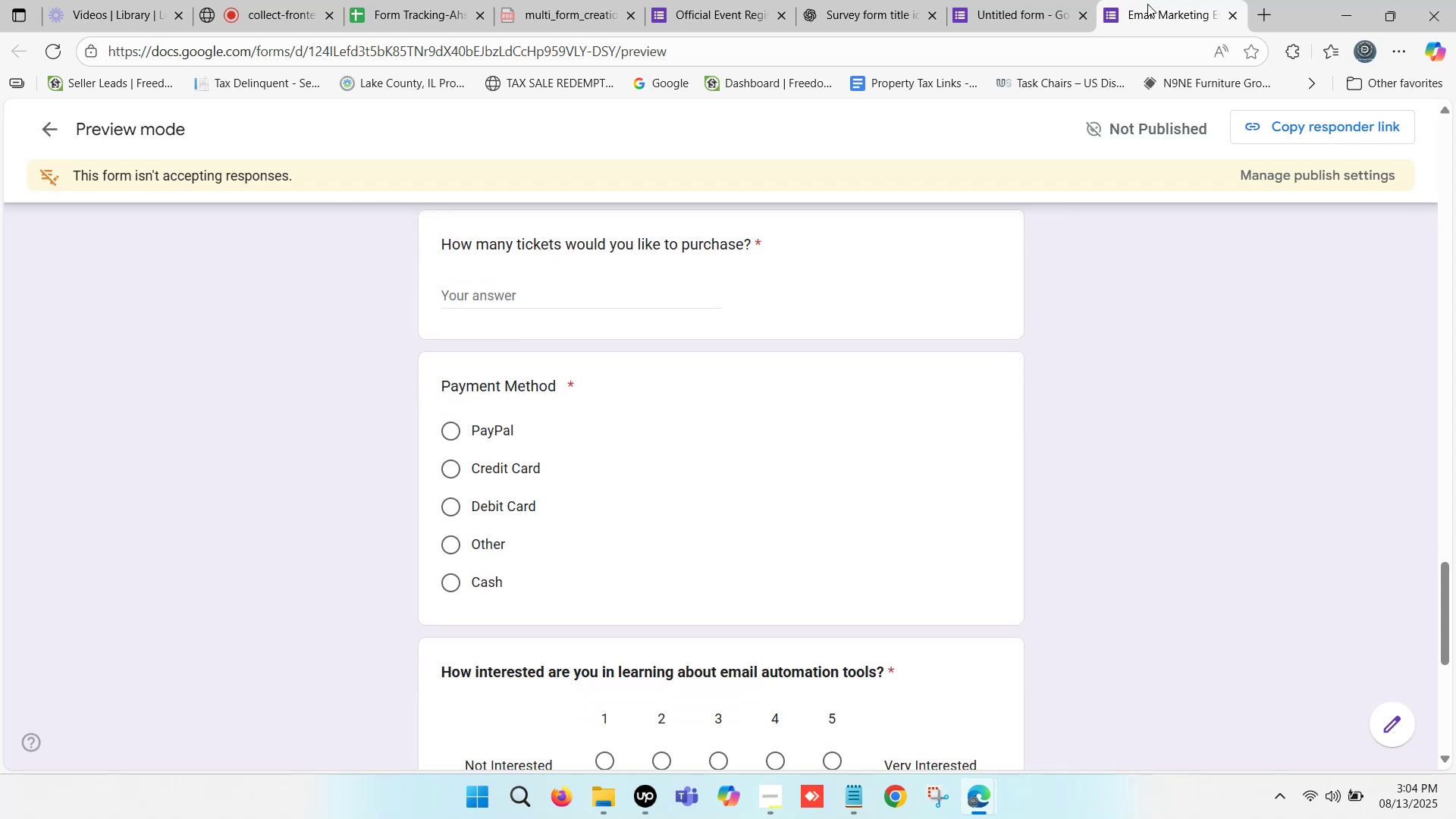 
key(ArrowUp)
 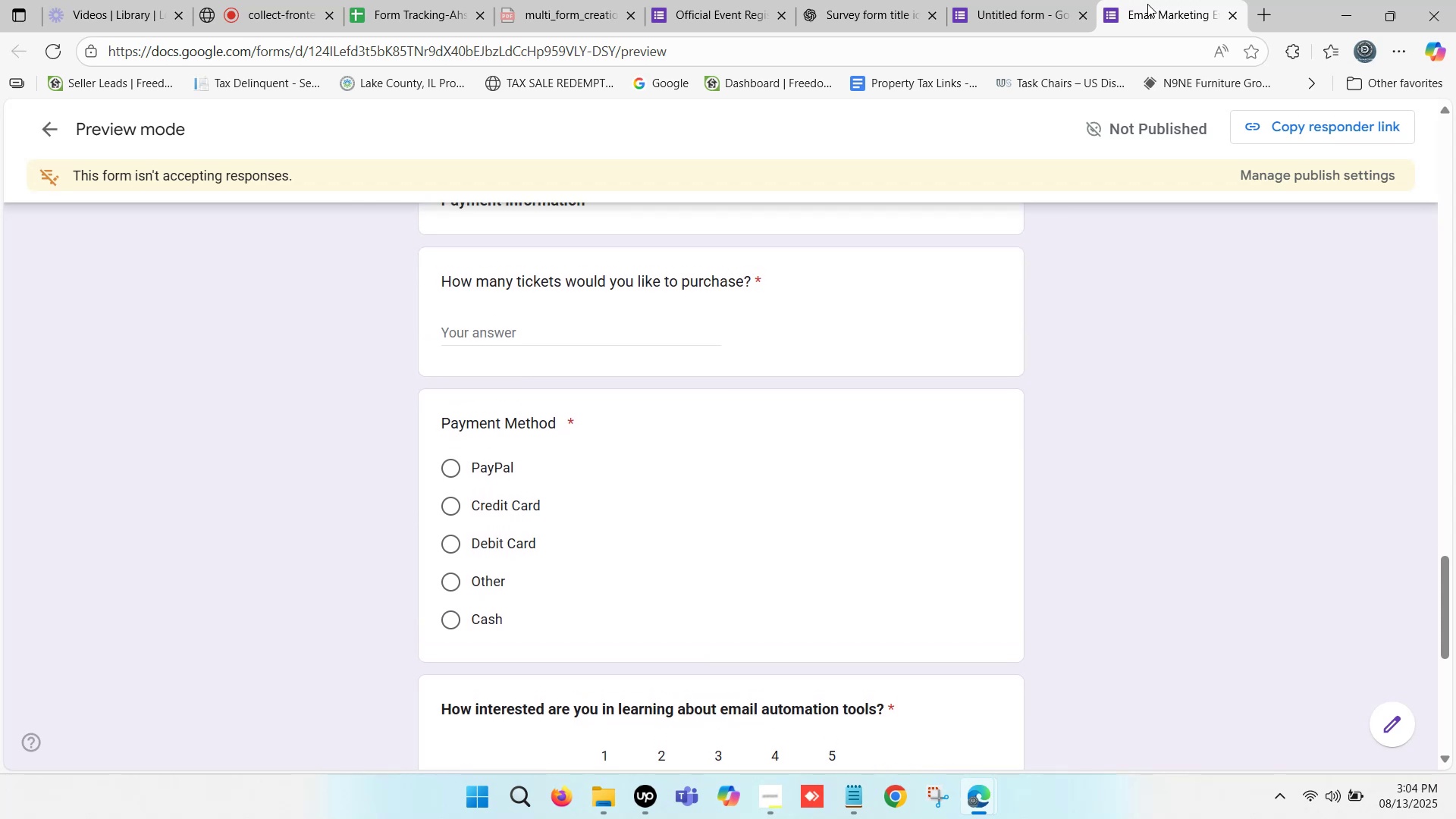 
key(ArrowUp)
 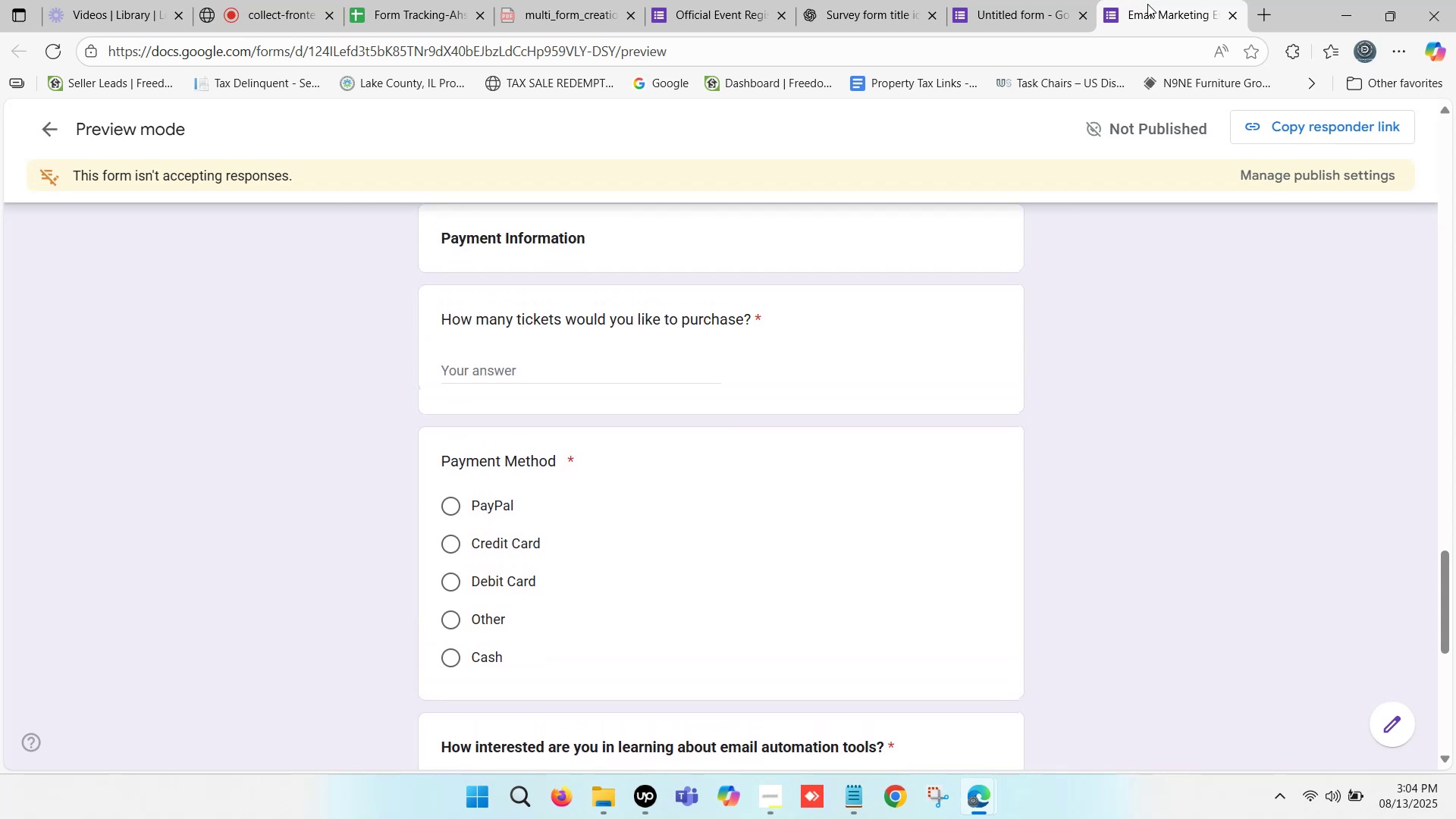 
key(ArrowDown)
 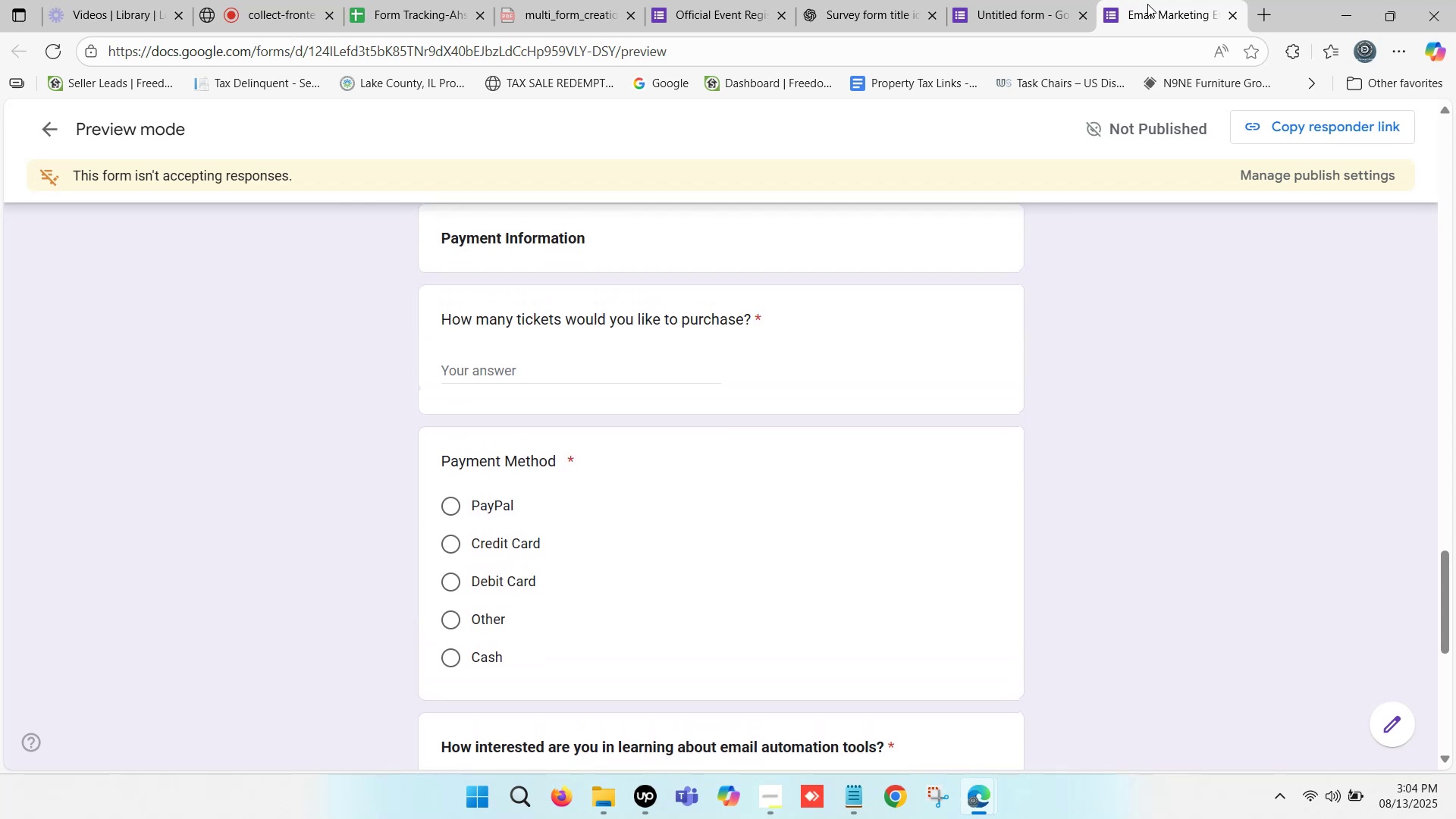 
key(ArrowDown)
 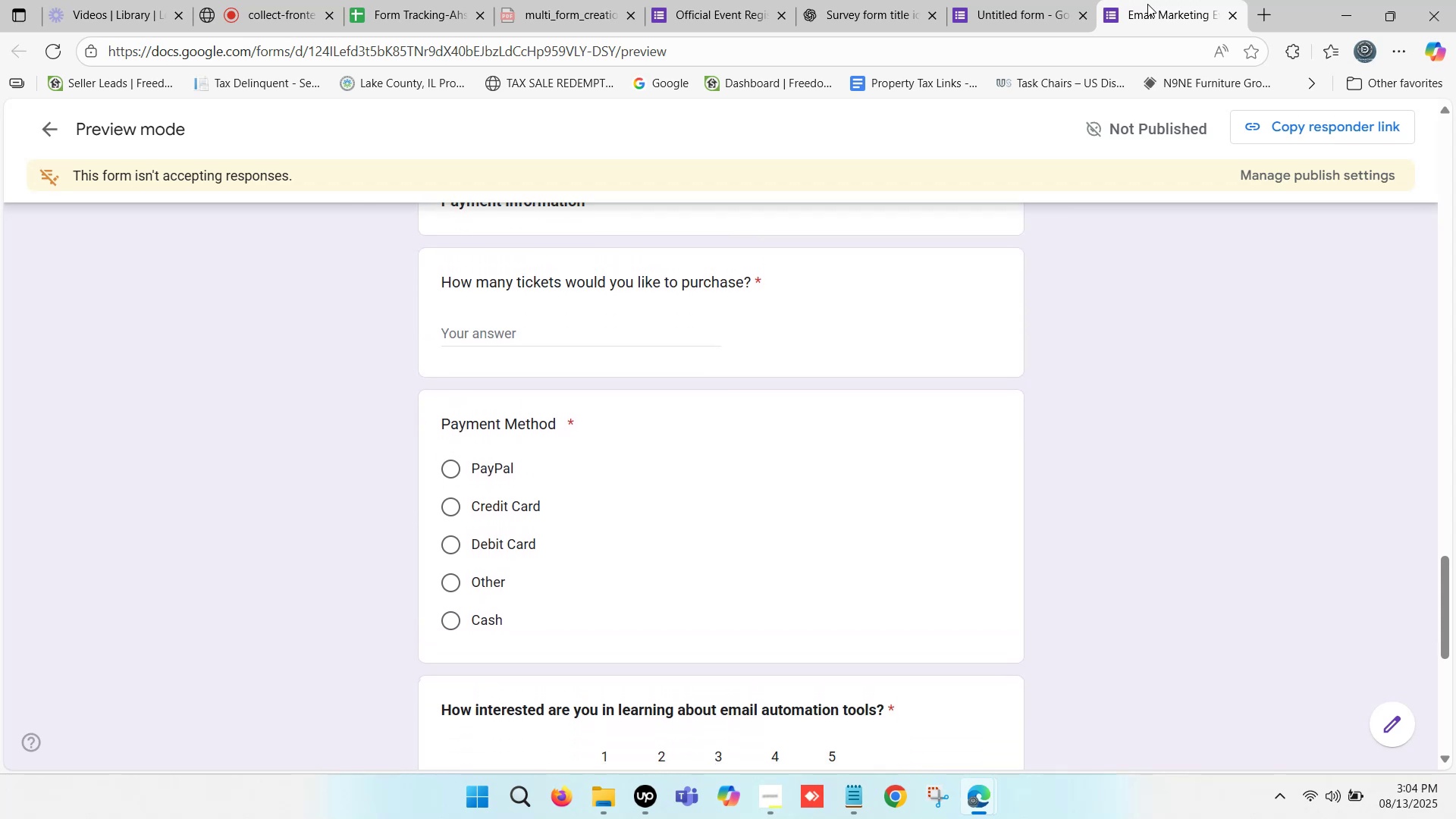 
key(ArrowDown)
 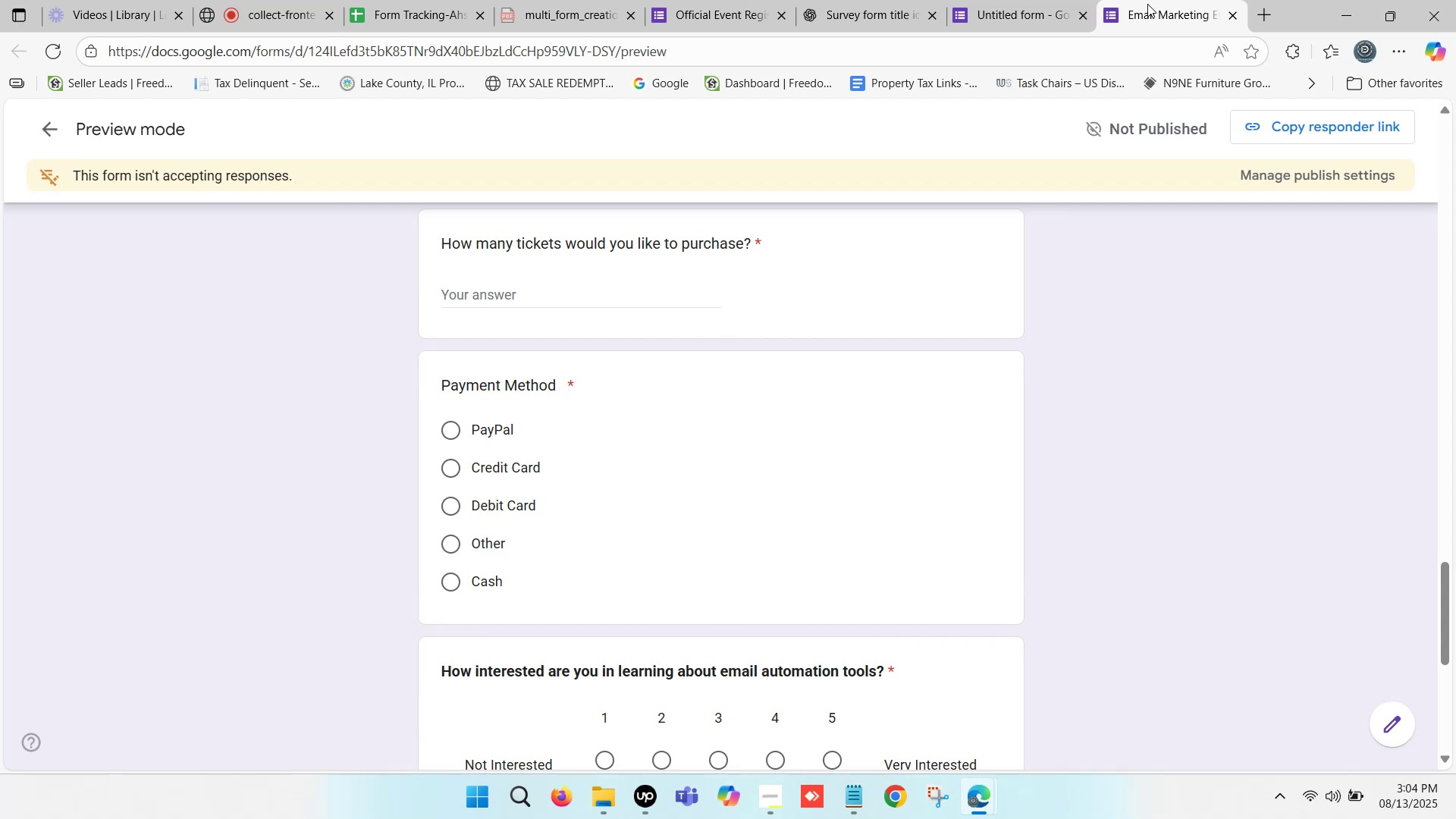 
wait(12.54)
 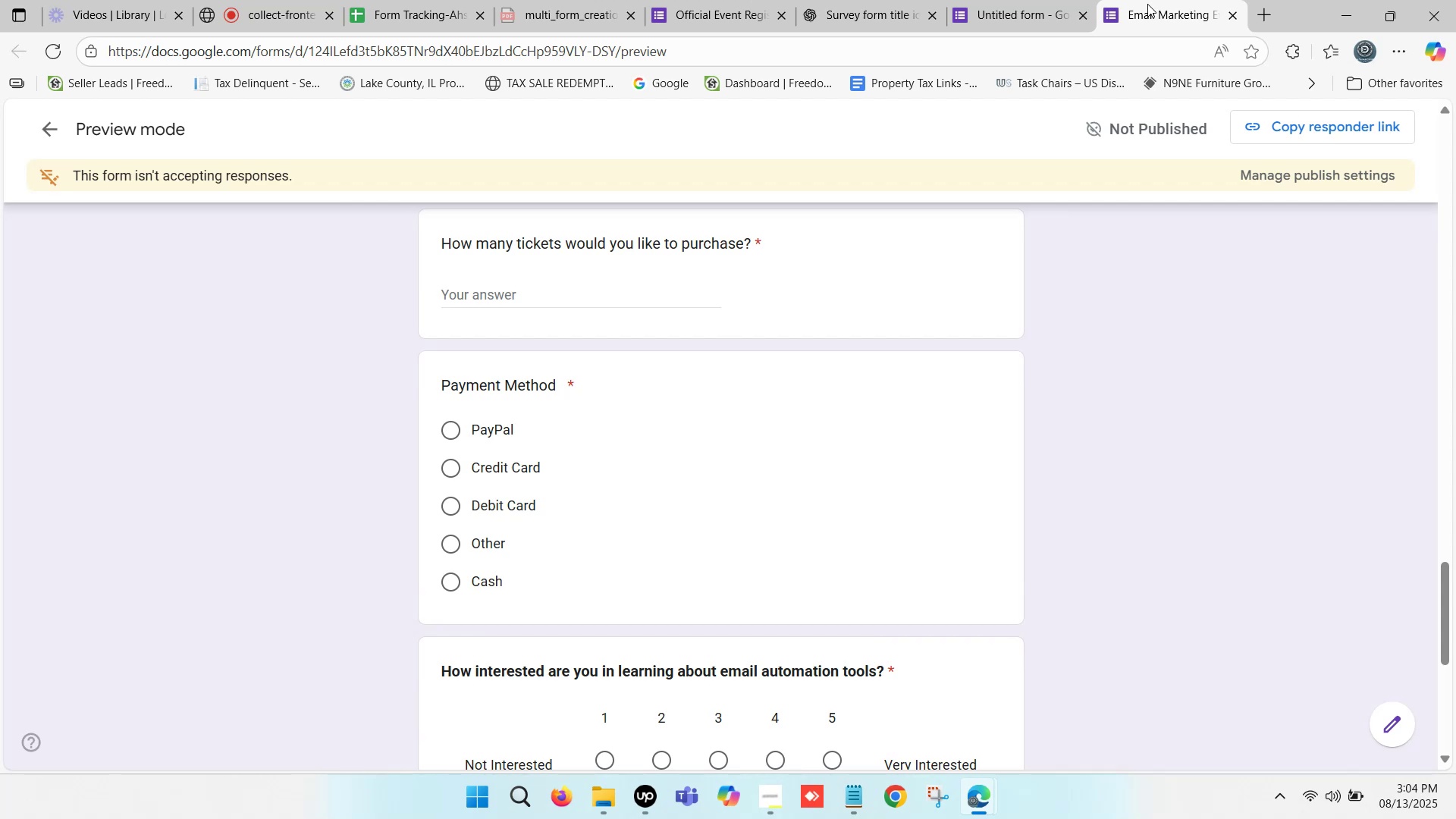 
key(ArrowDown)
 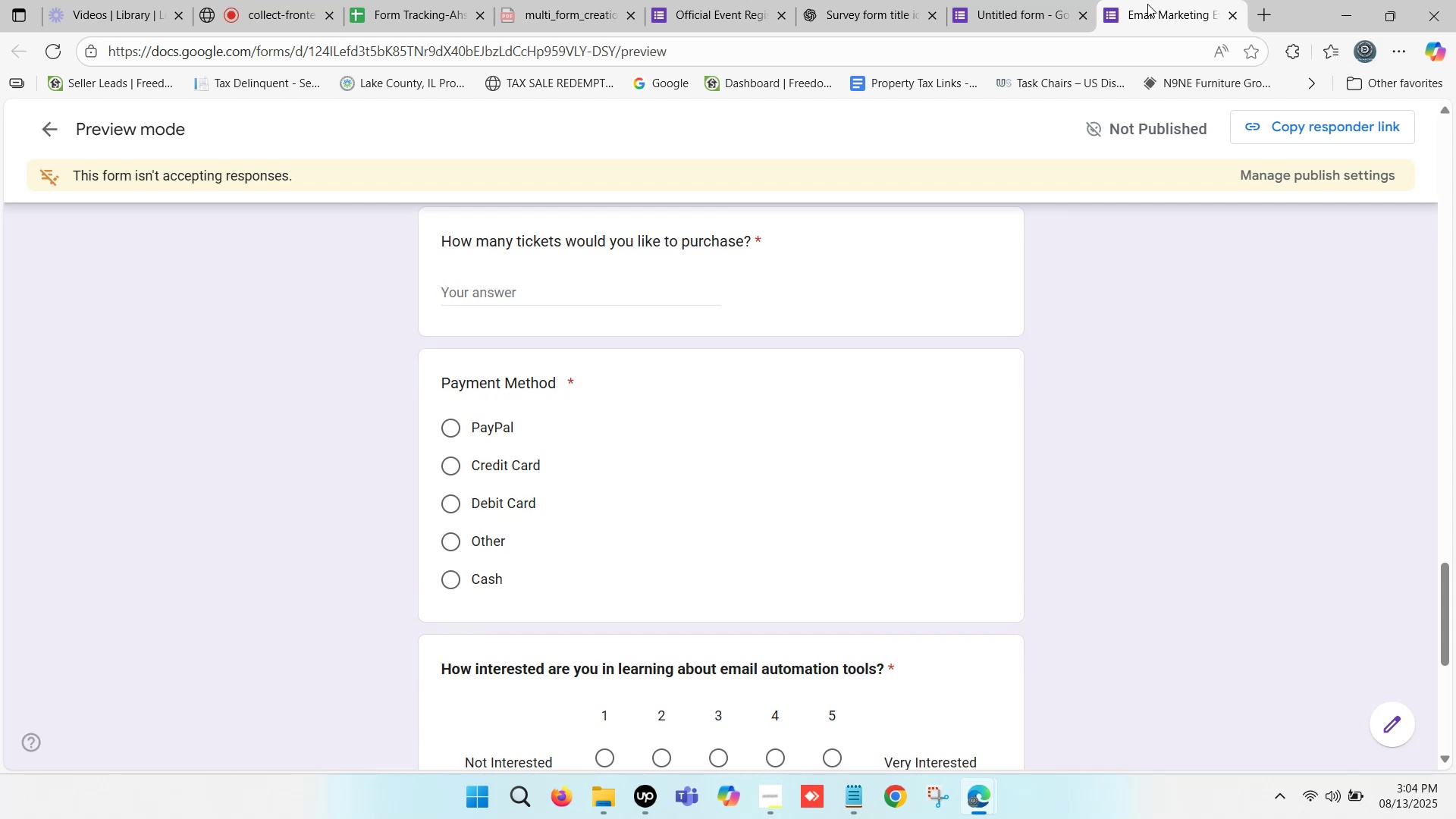 
key(ArrowDown)
 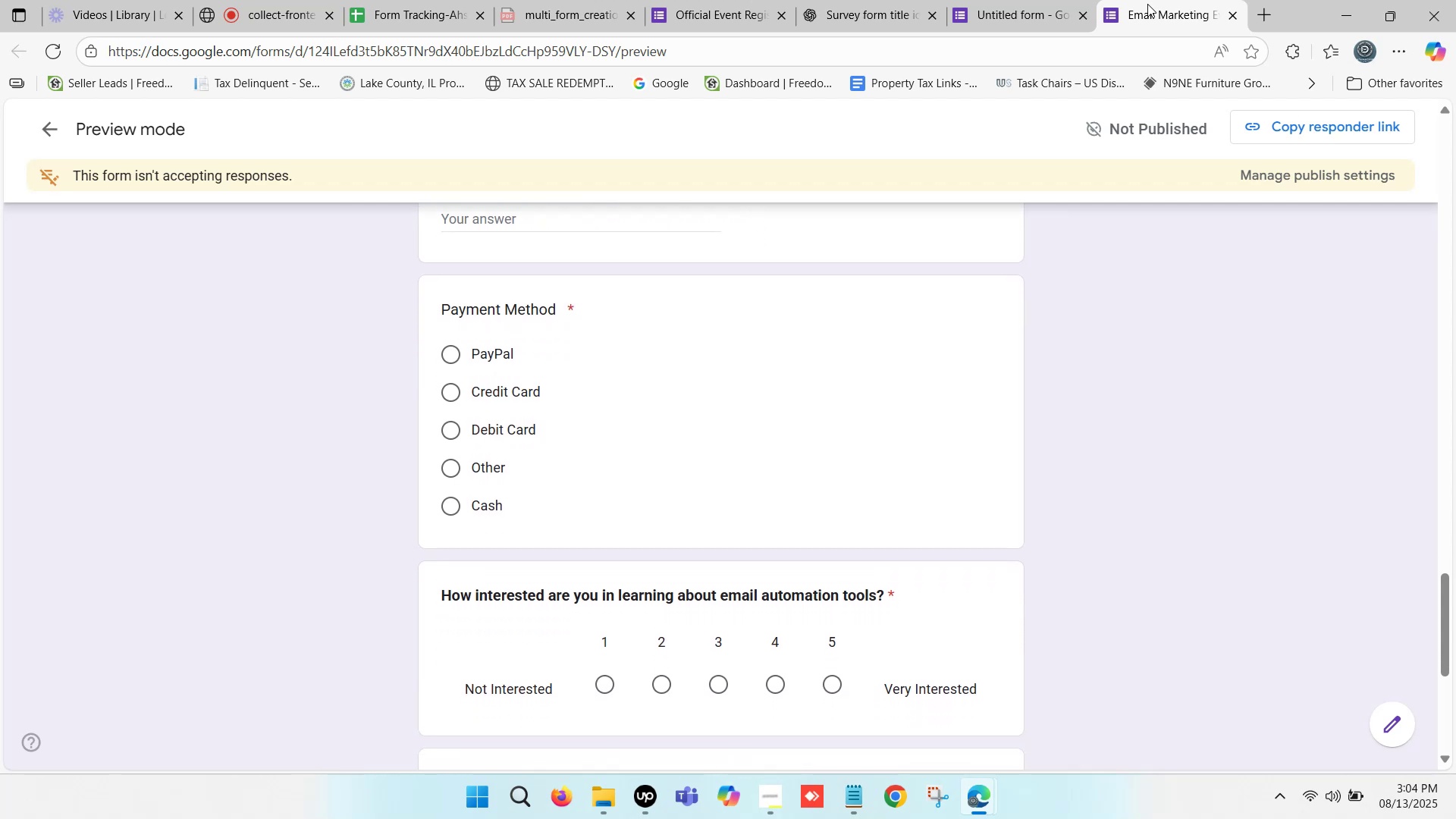 
key(ArrowUp)
 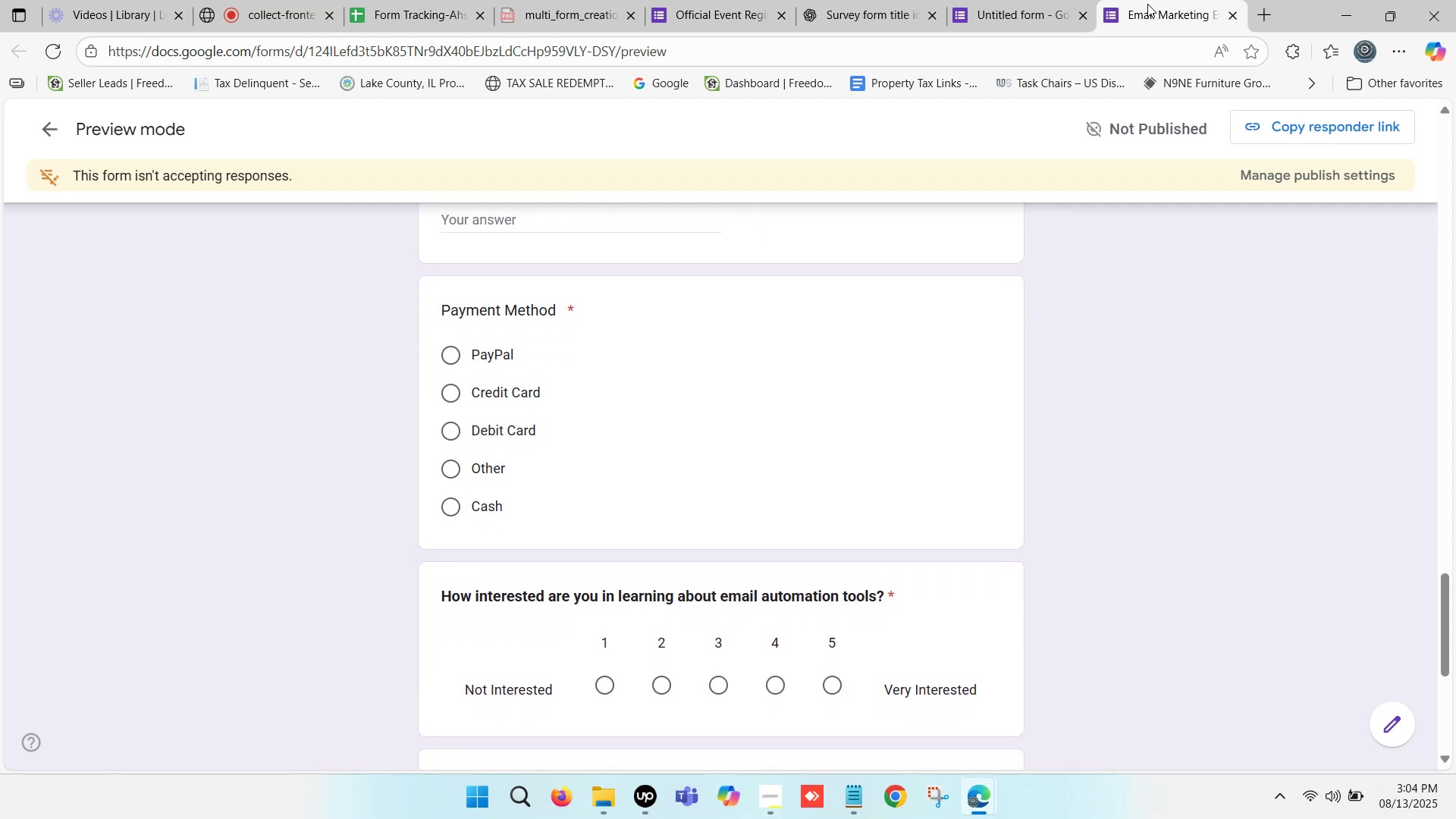 
key(ArrowUp)
 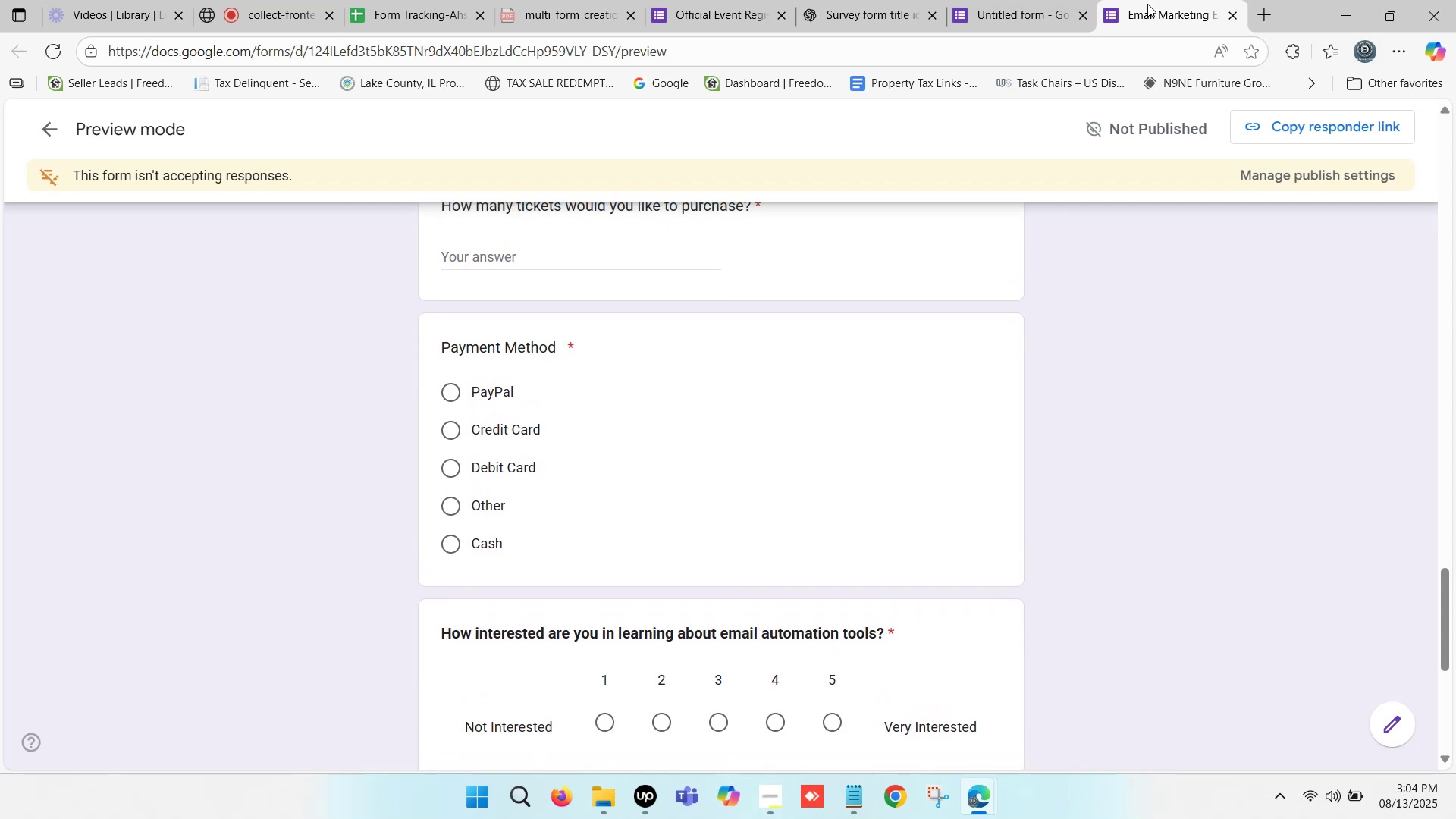 
key(ArrowUp)
 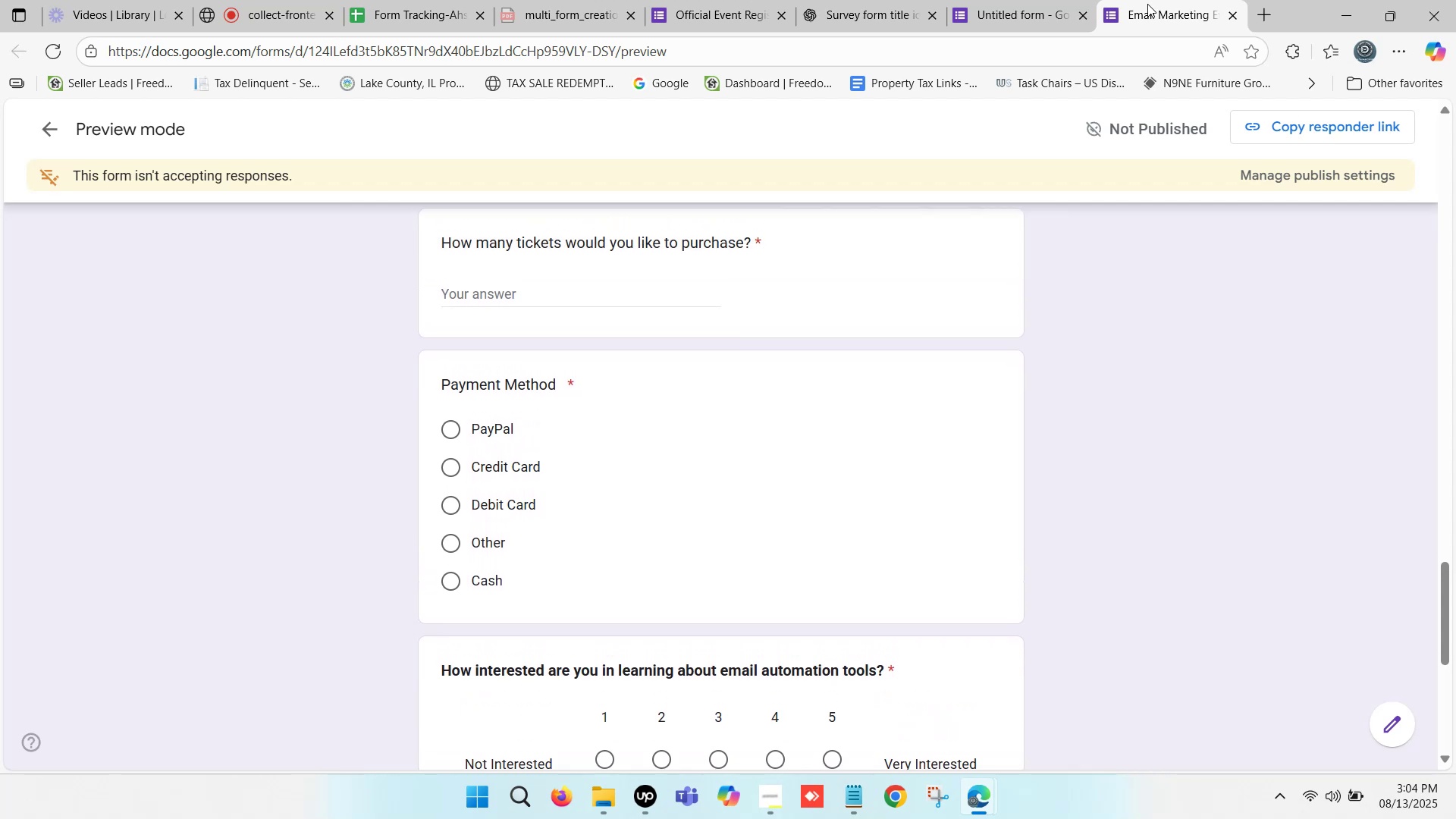 
key(ArrowDown)
 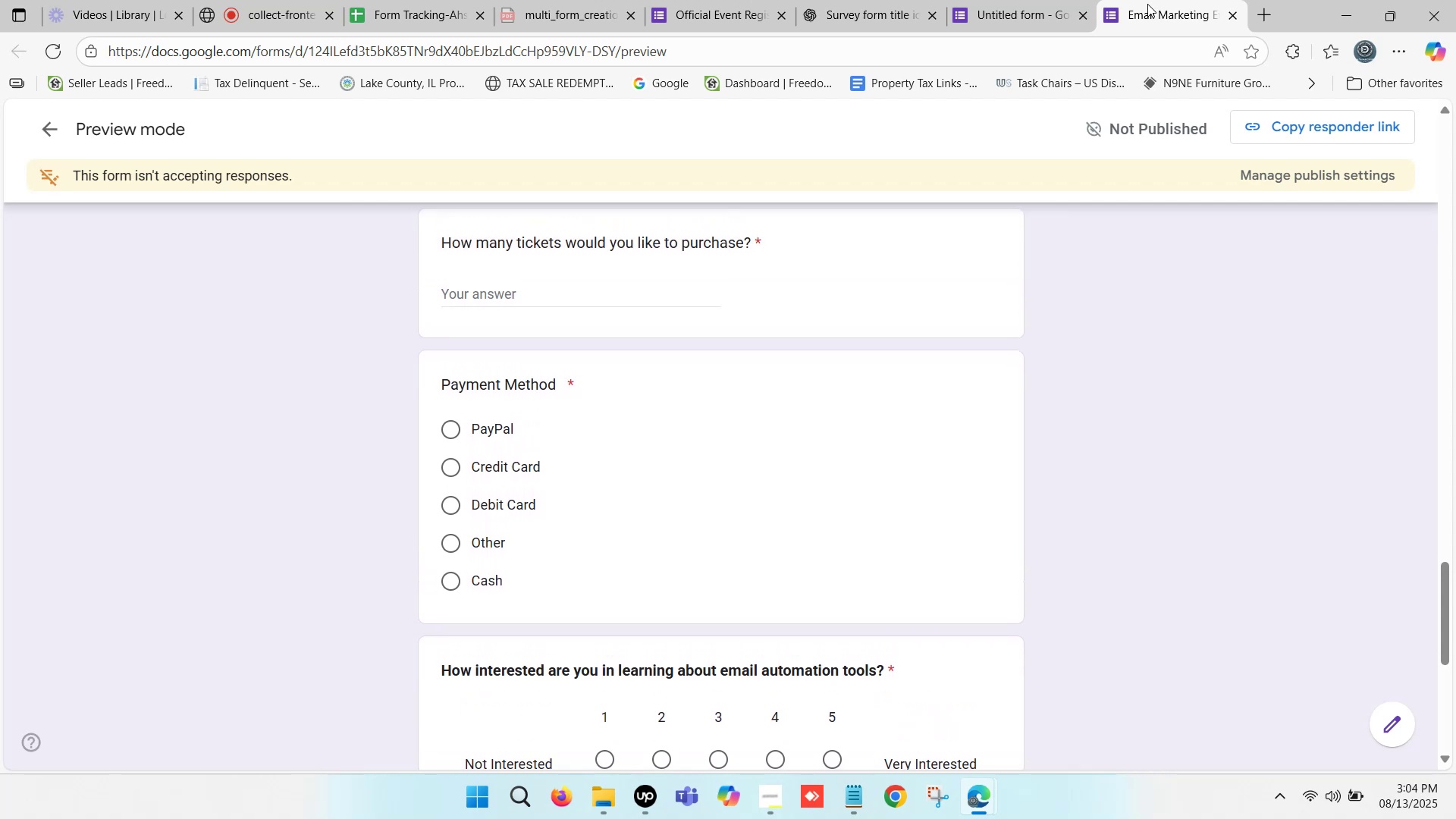 
key(ArrowDown)
 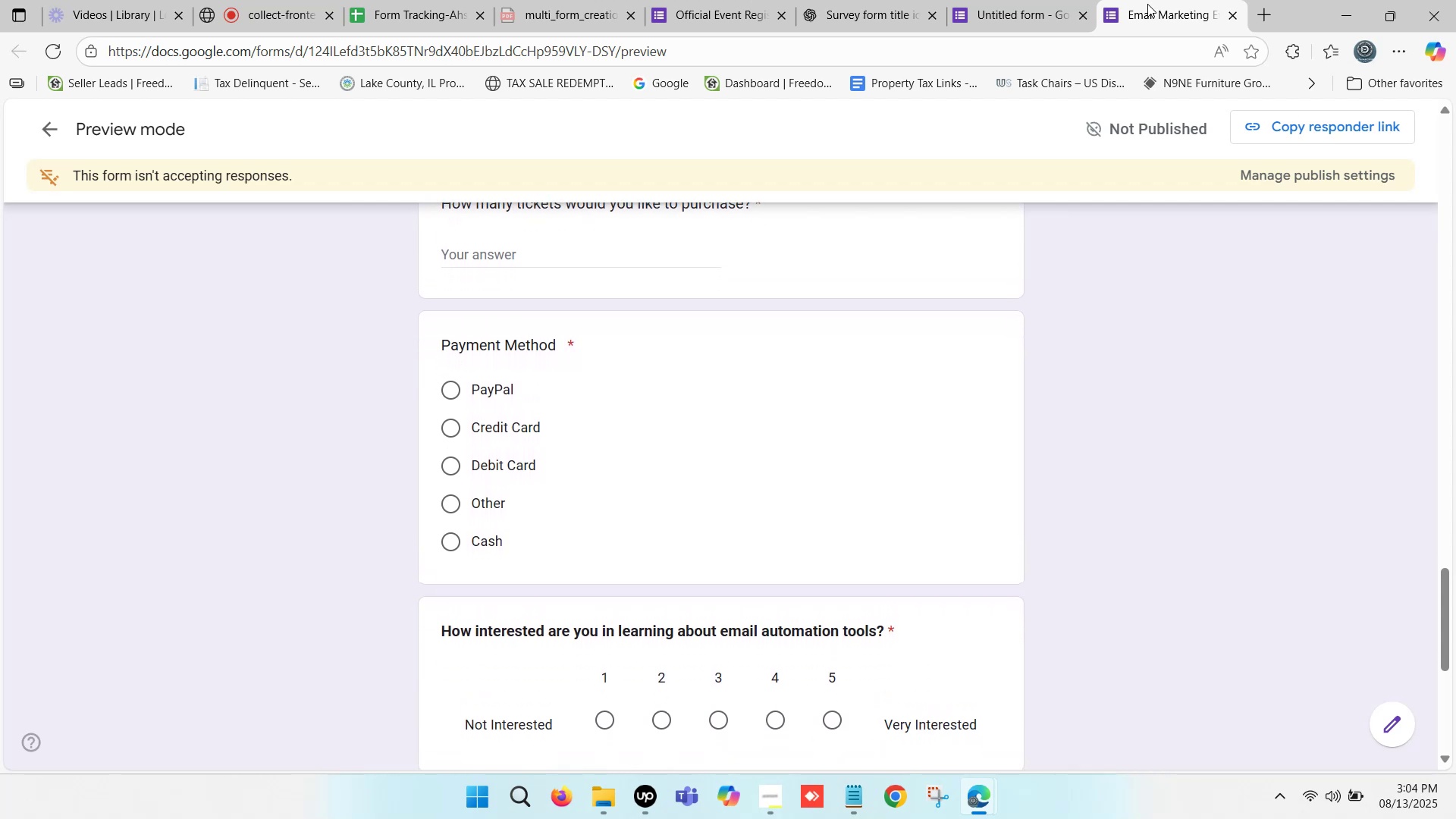 
key(ArrowDown)
 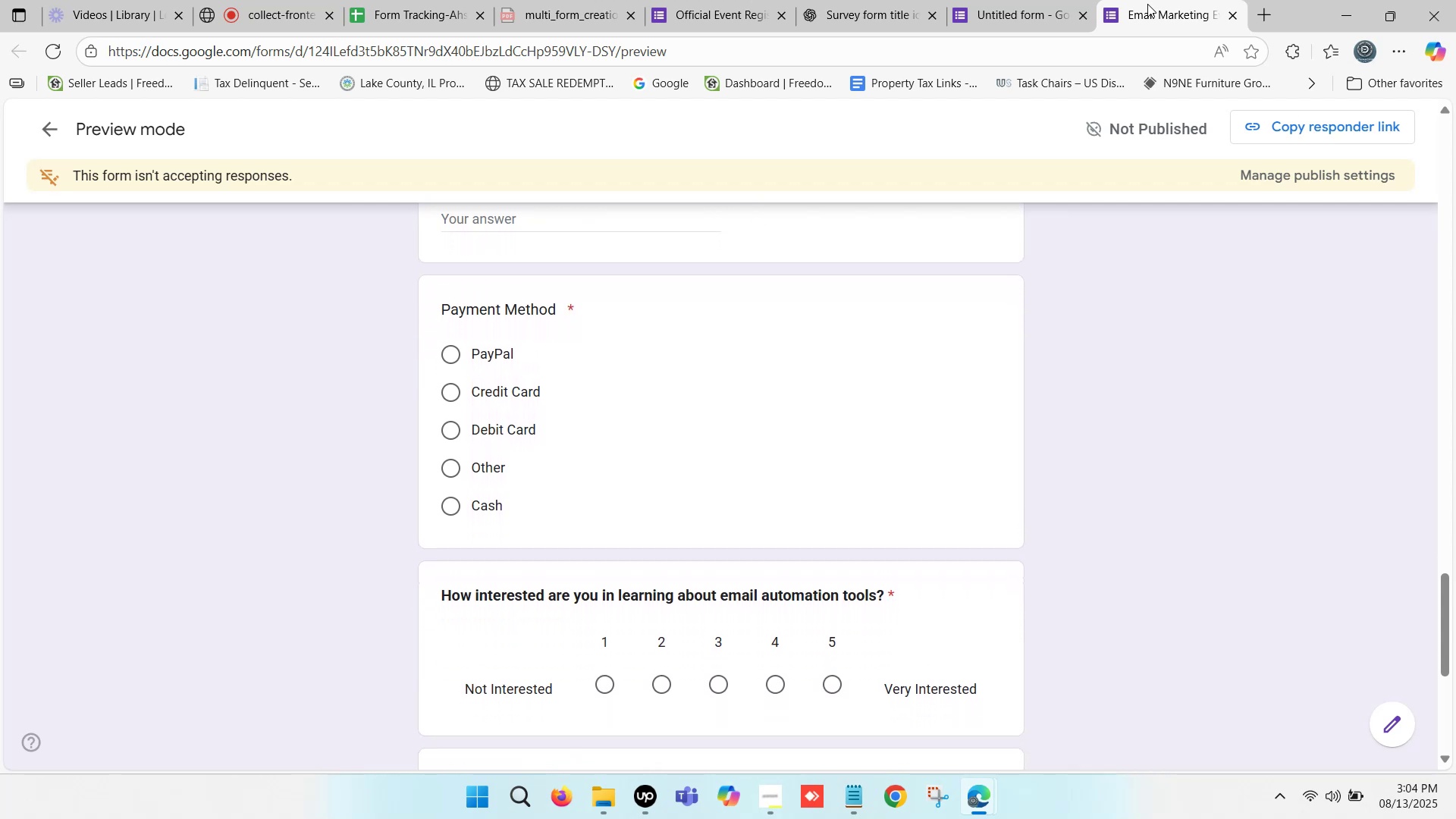 
key(ArrowUp)
 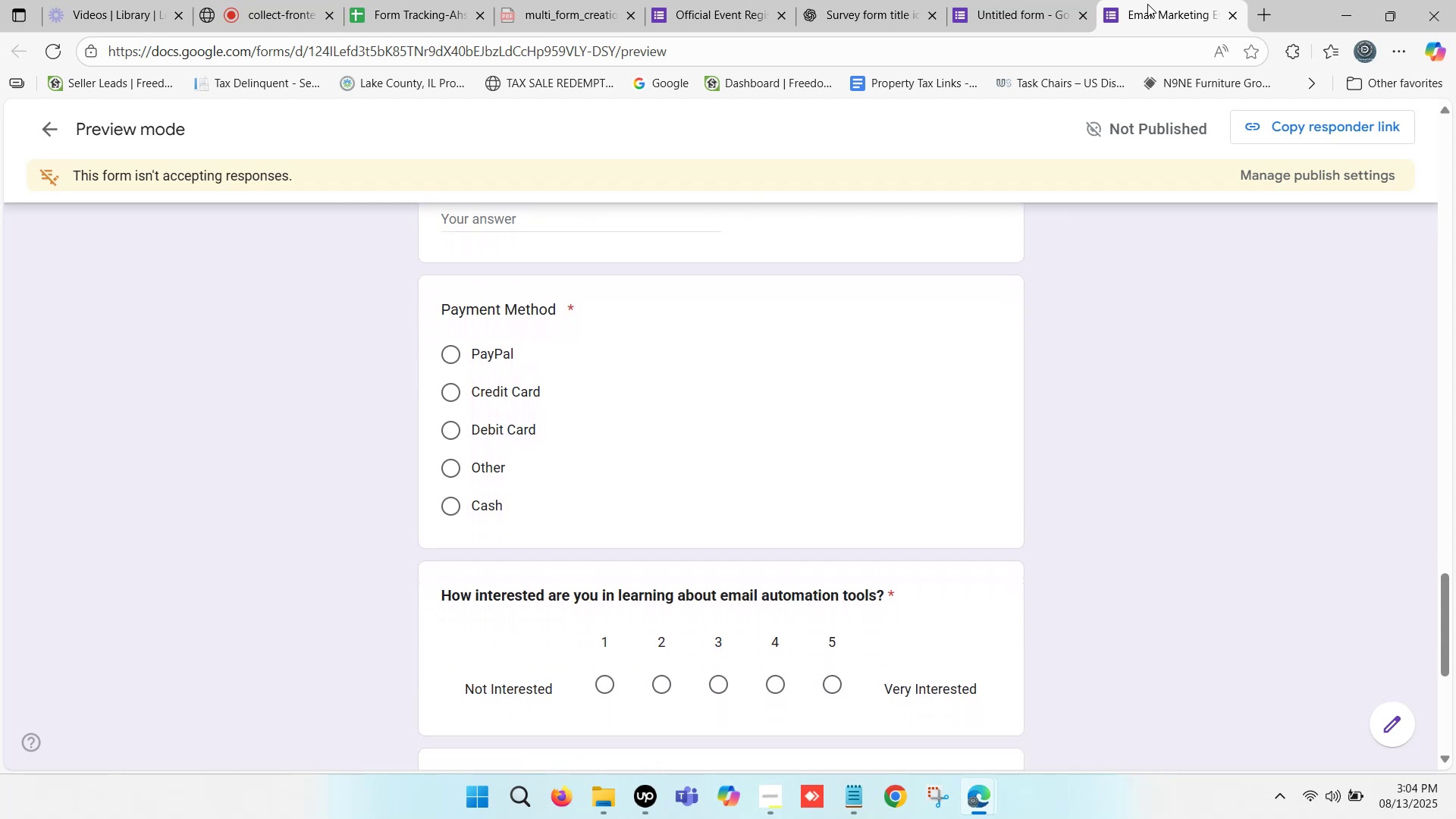 
key(ArrowUp)
 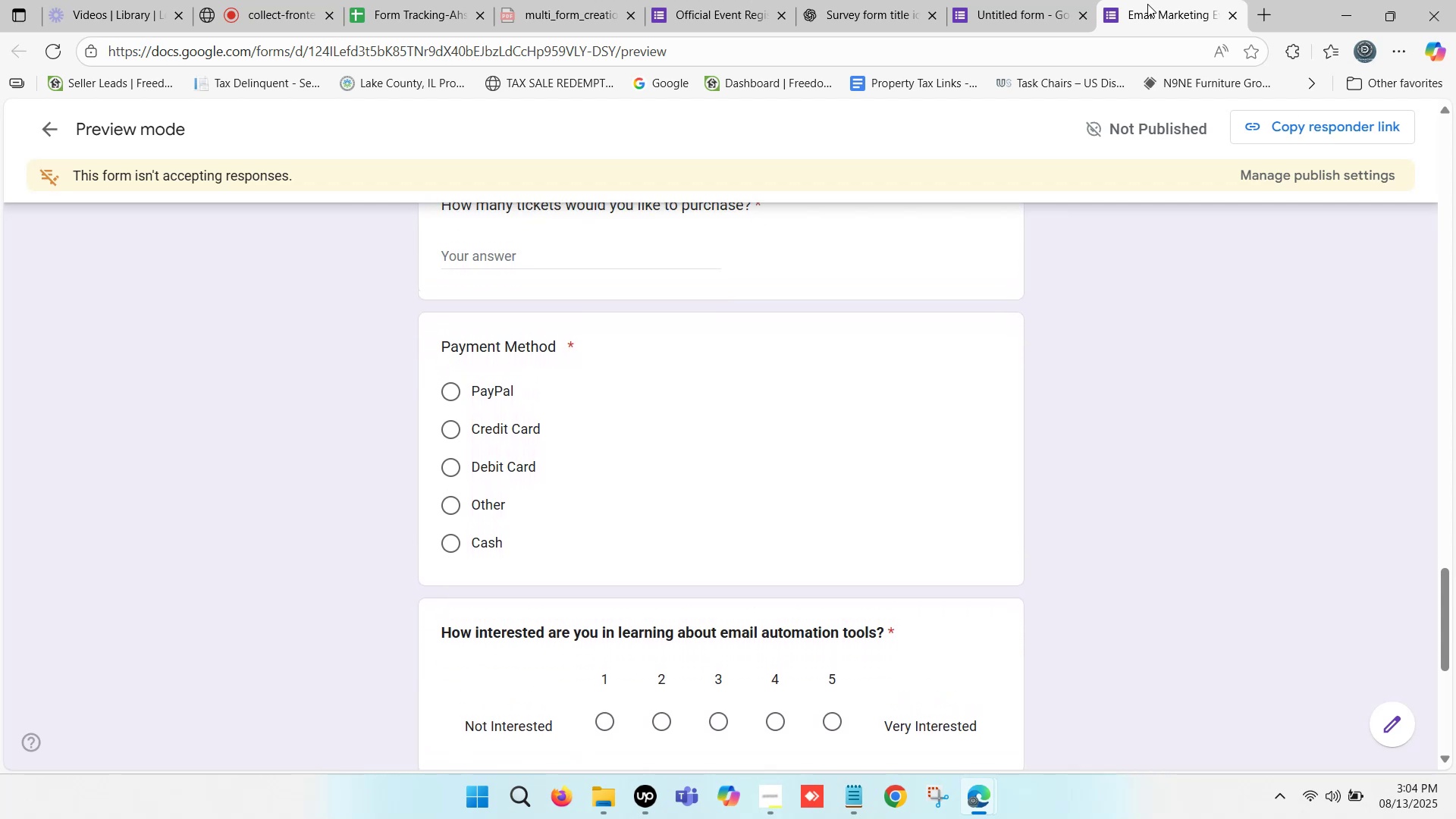 
key(ArrowUp)
 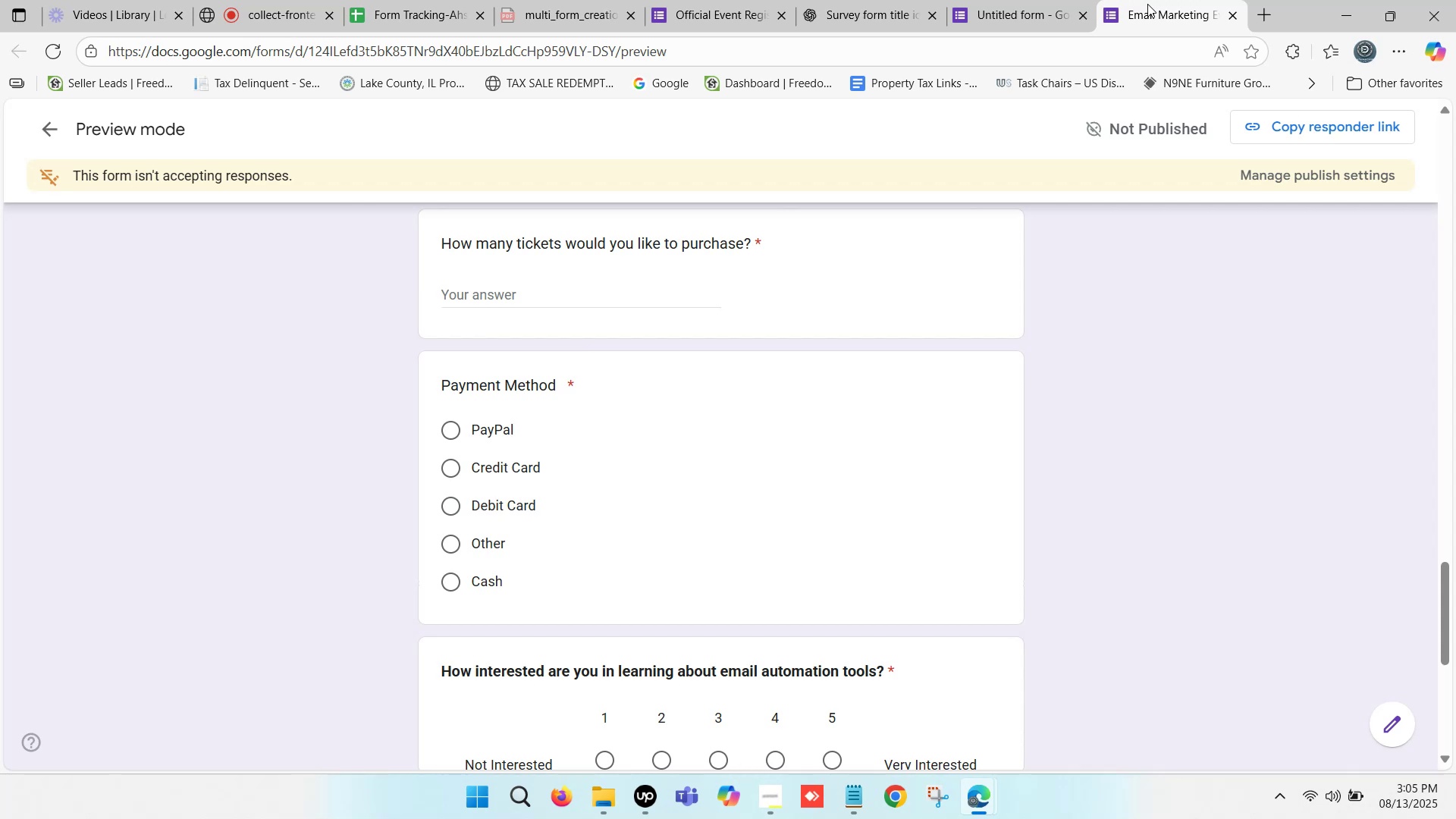 
wait(28.33)
 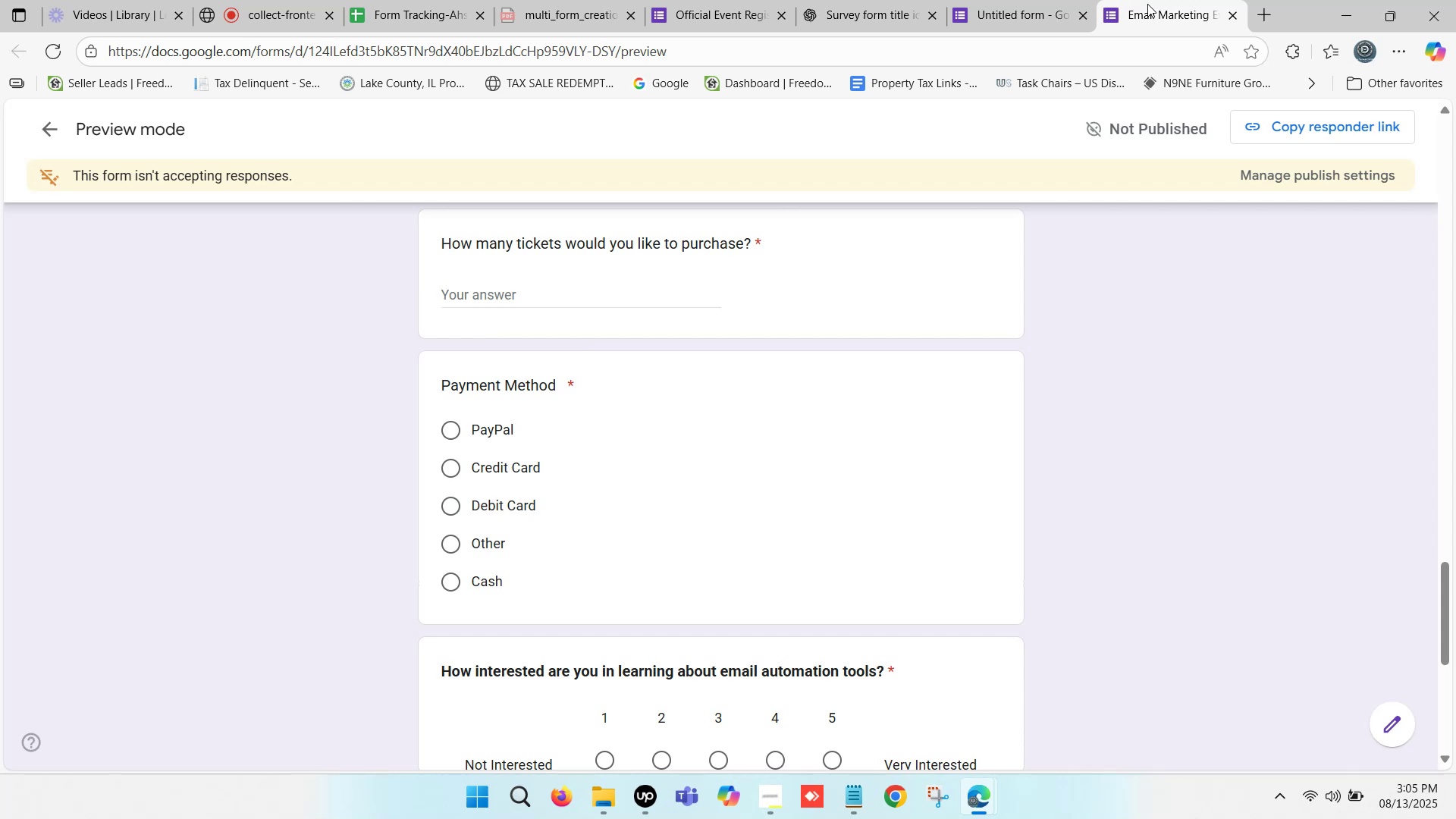 
key(ArrowDown)
 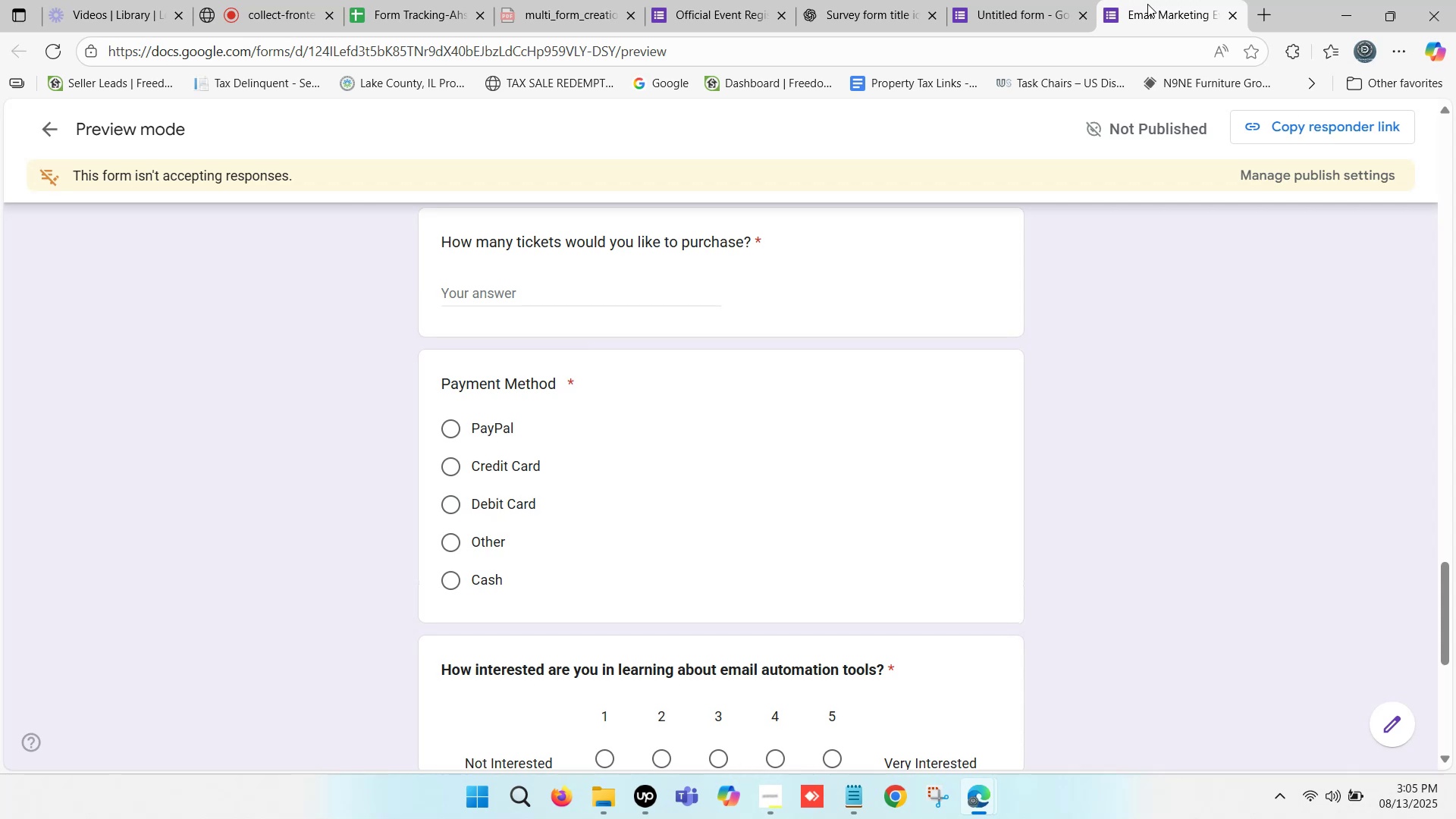 
key(ArrowDown)
 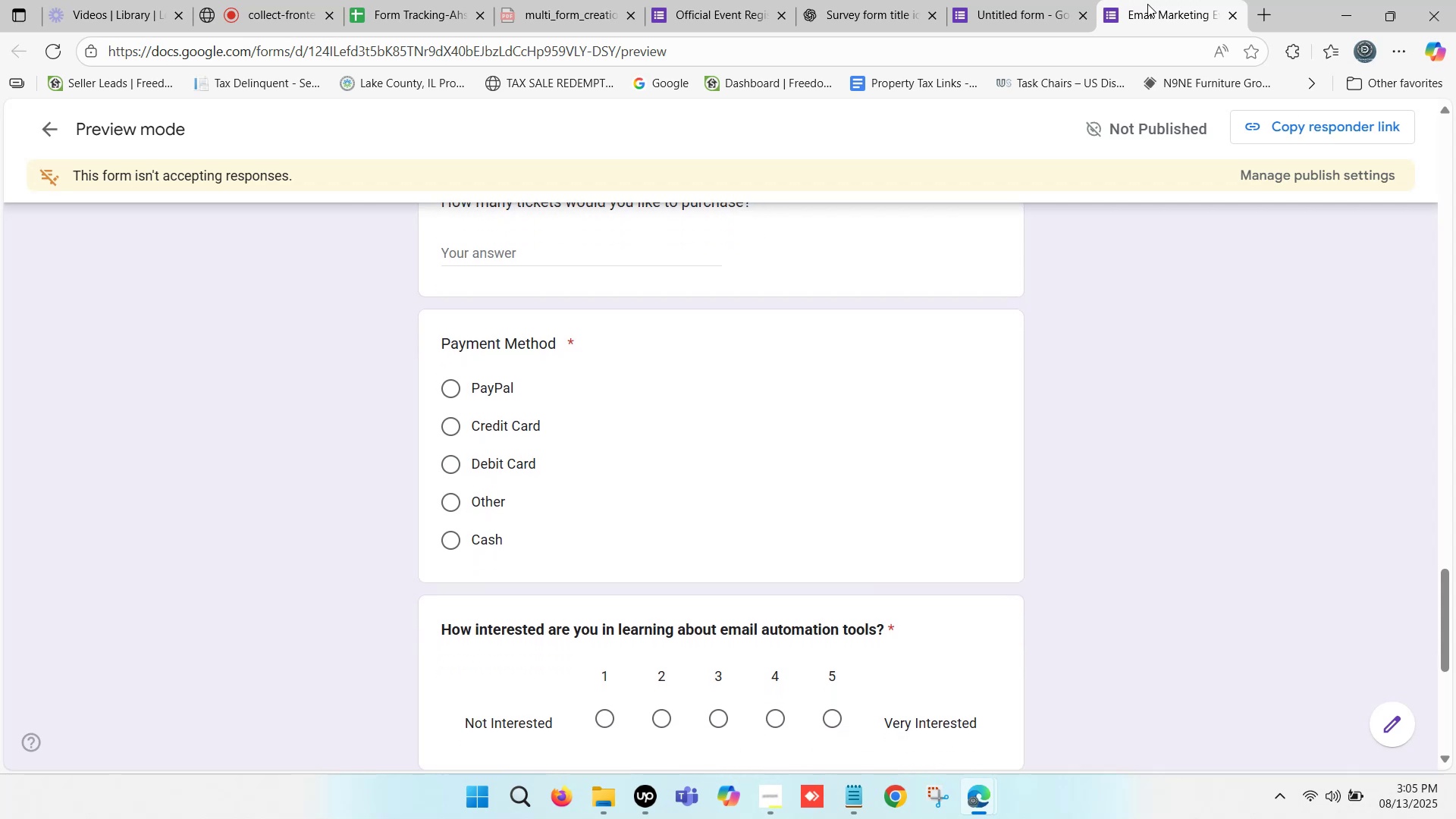 
key(ArrowDown)
 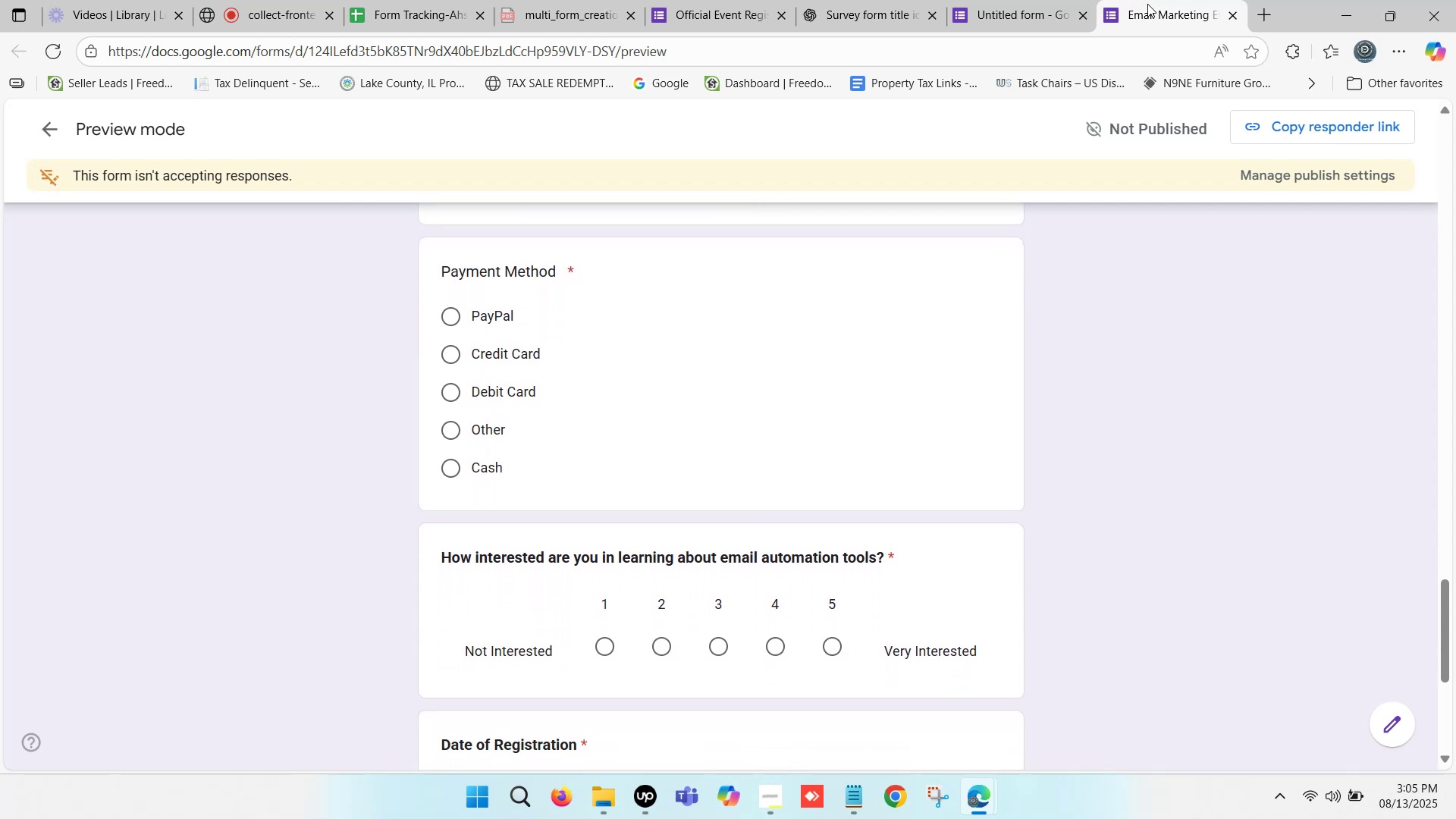 
key(ArrowUp)
 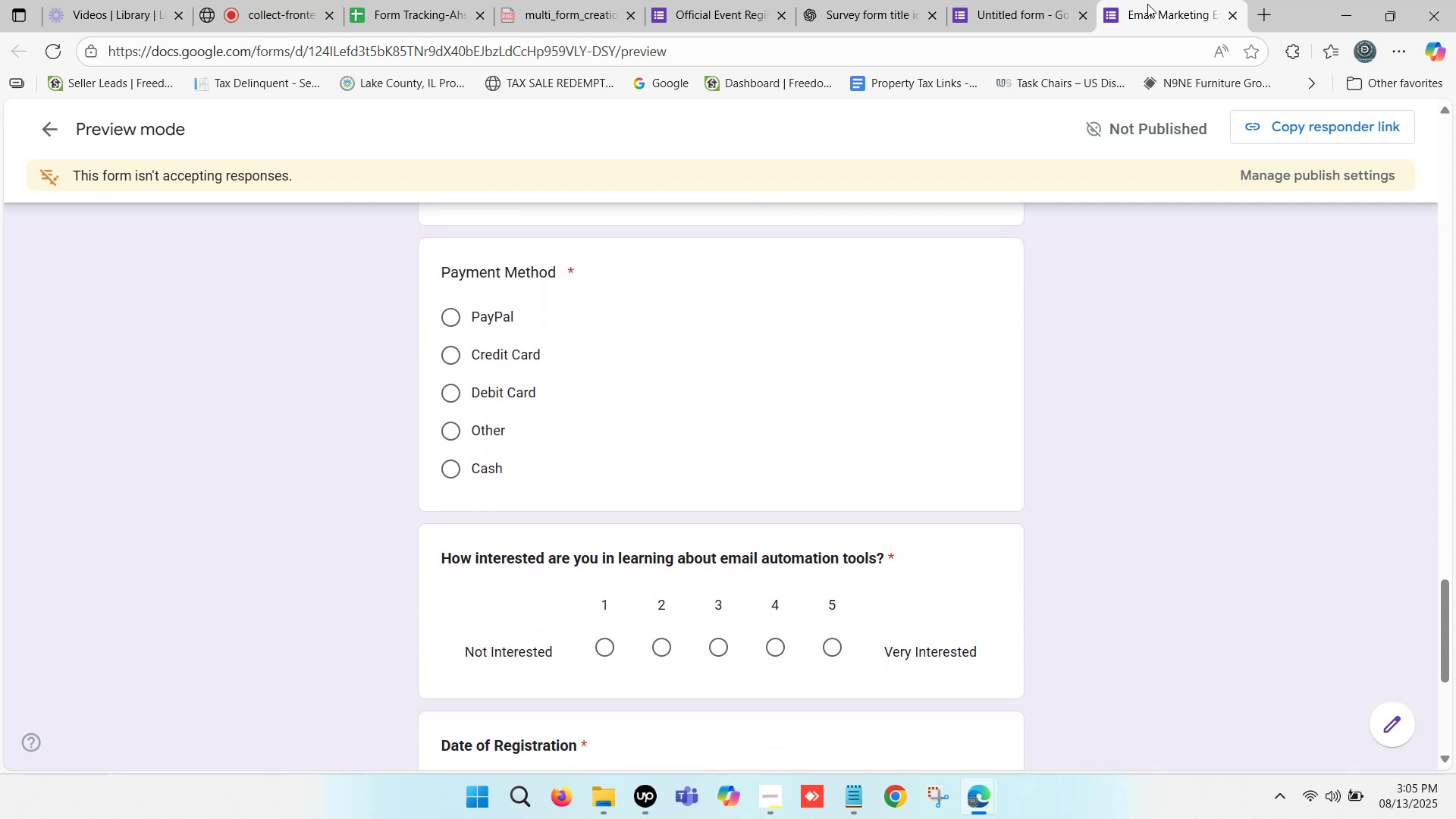 
key(ArrowUp)
 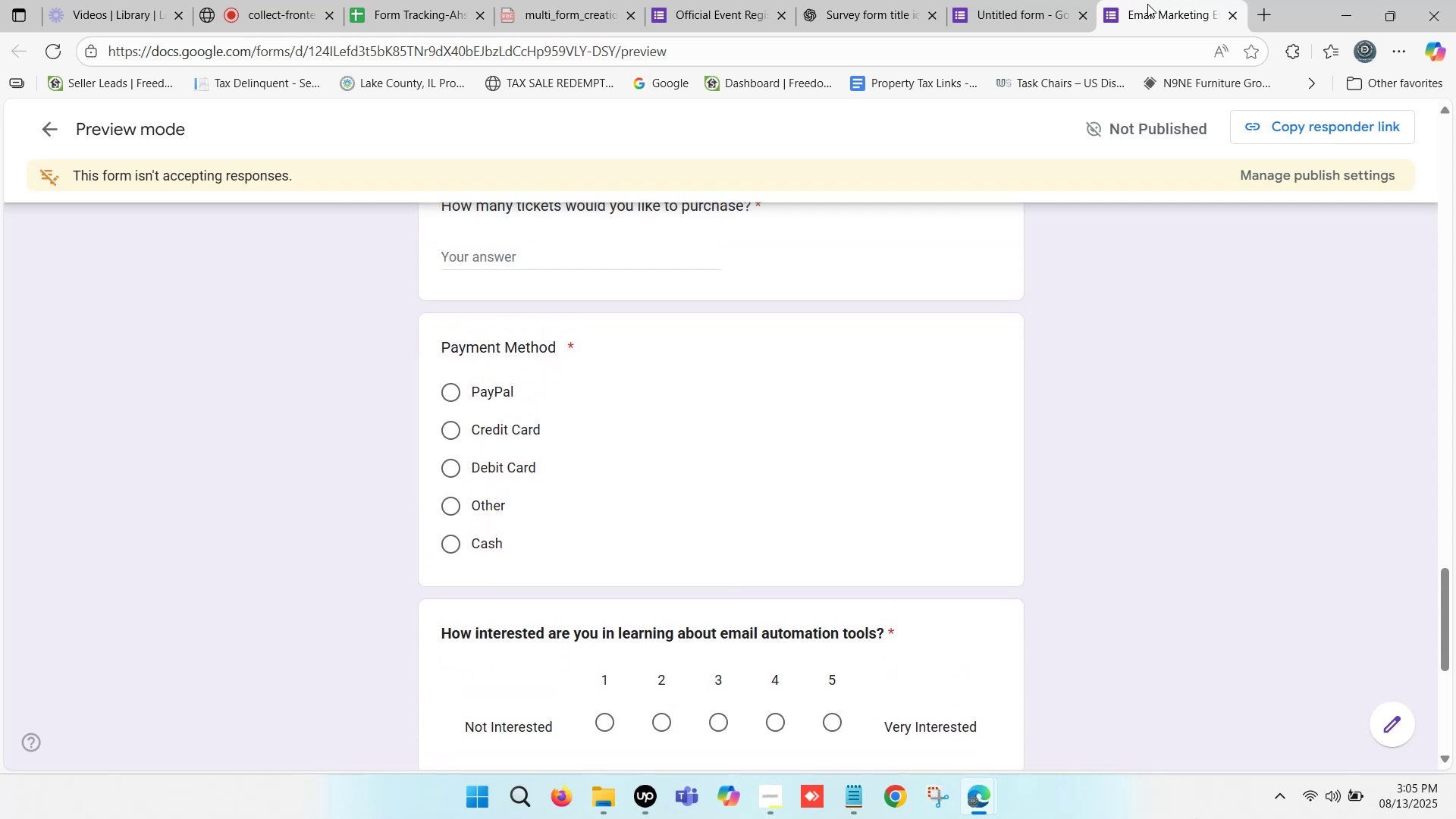 
key(ArrowDown)
 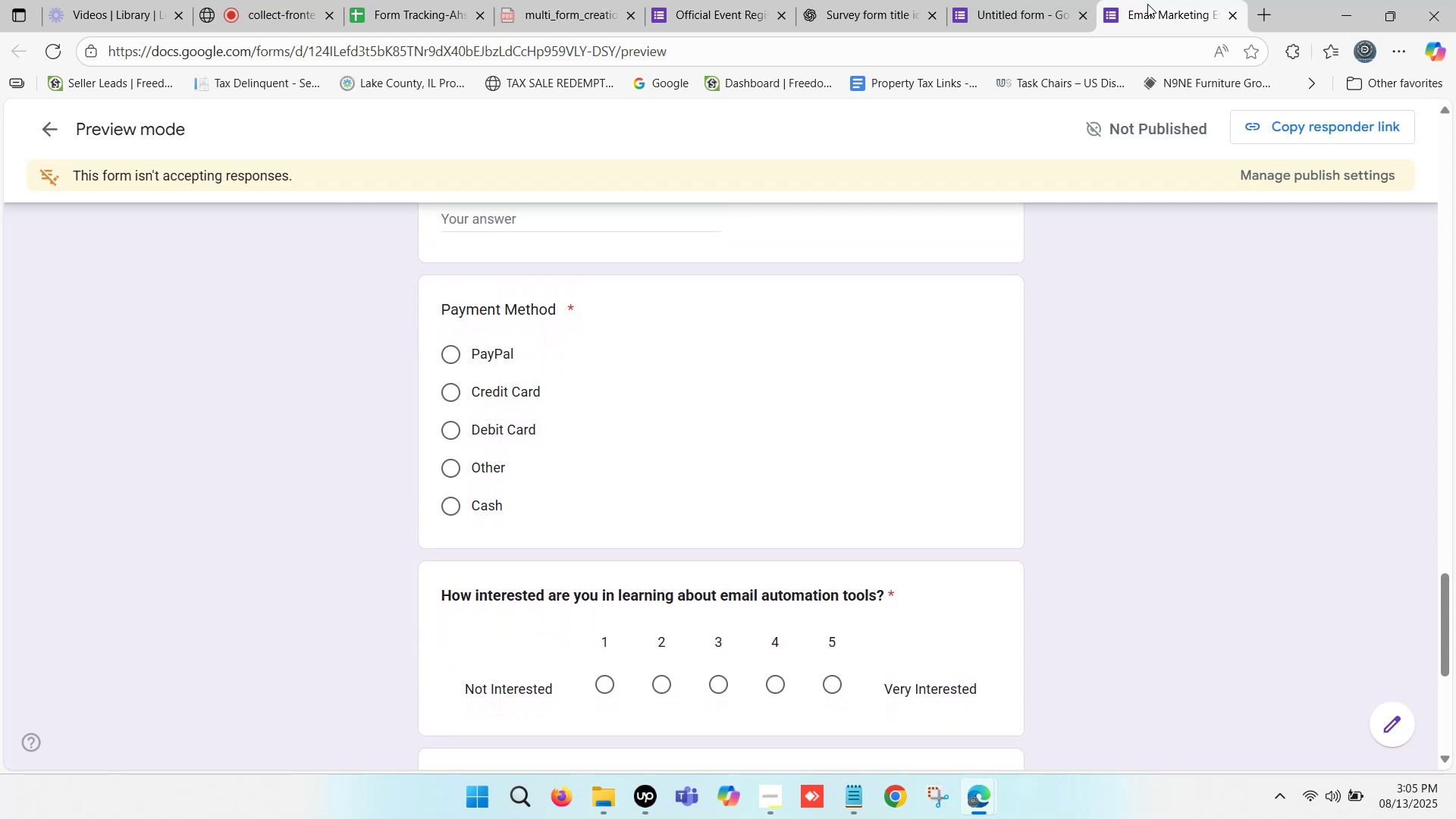 
key(ArrowDown)
 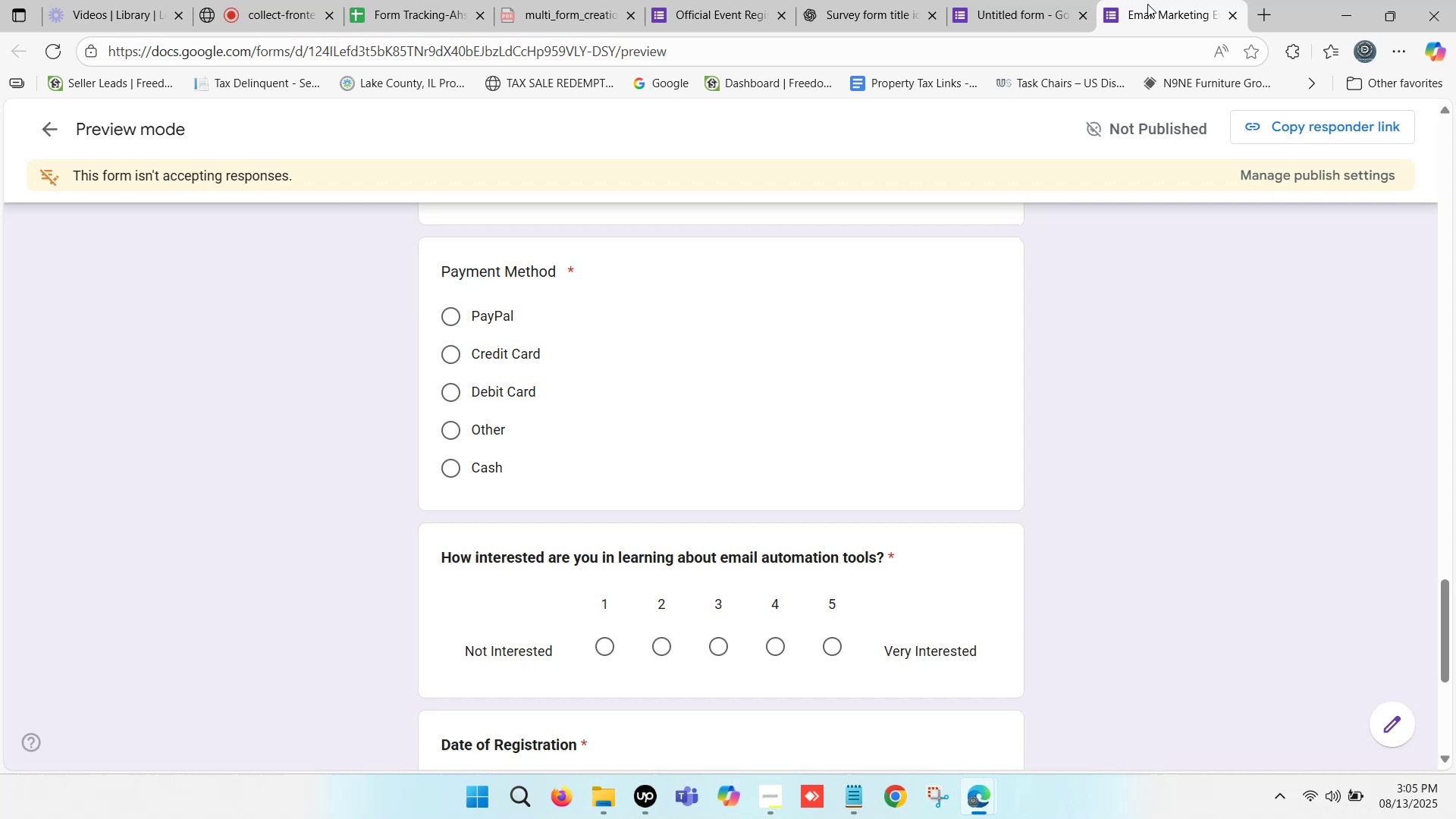 
key(ArrowDown)
 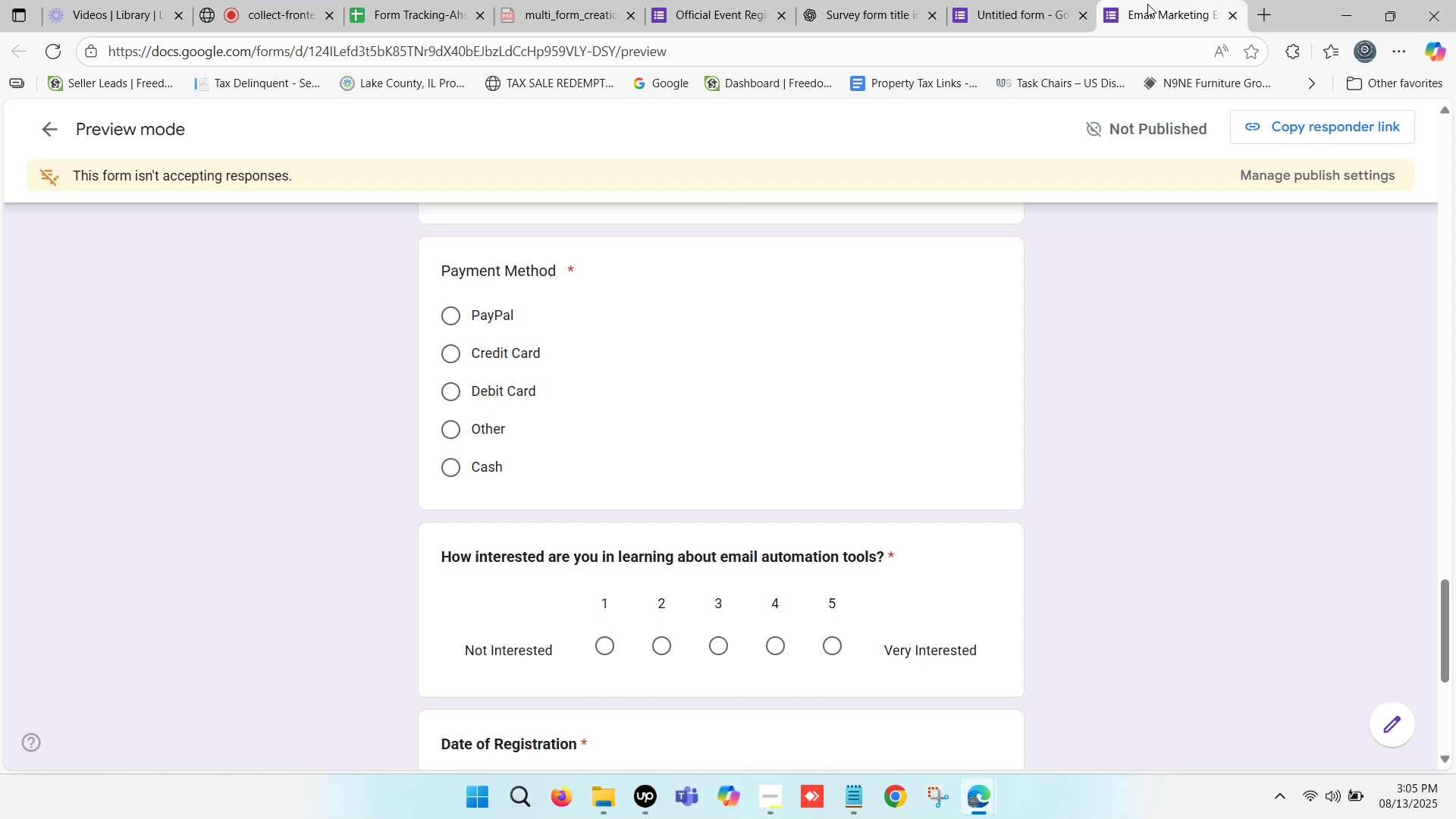 
key(ArrowDown)
 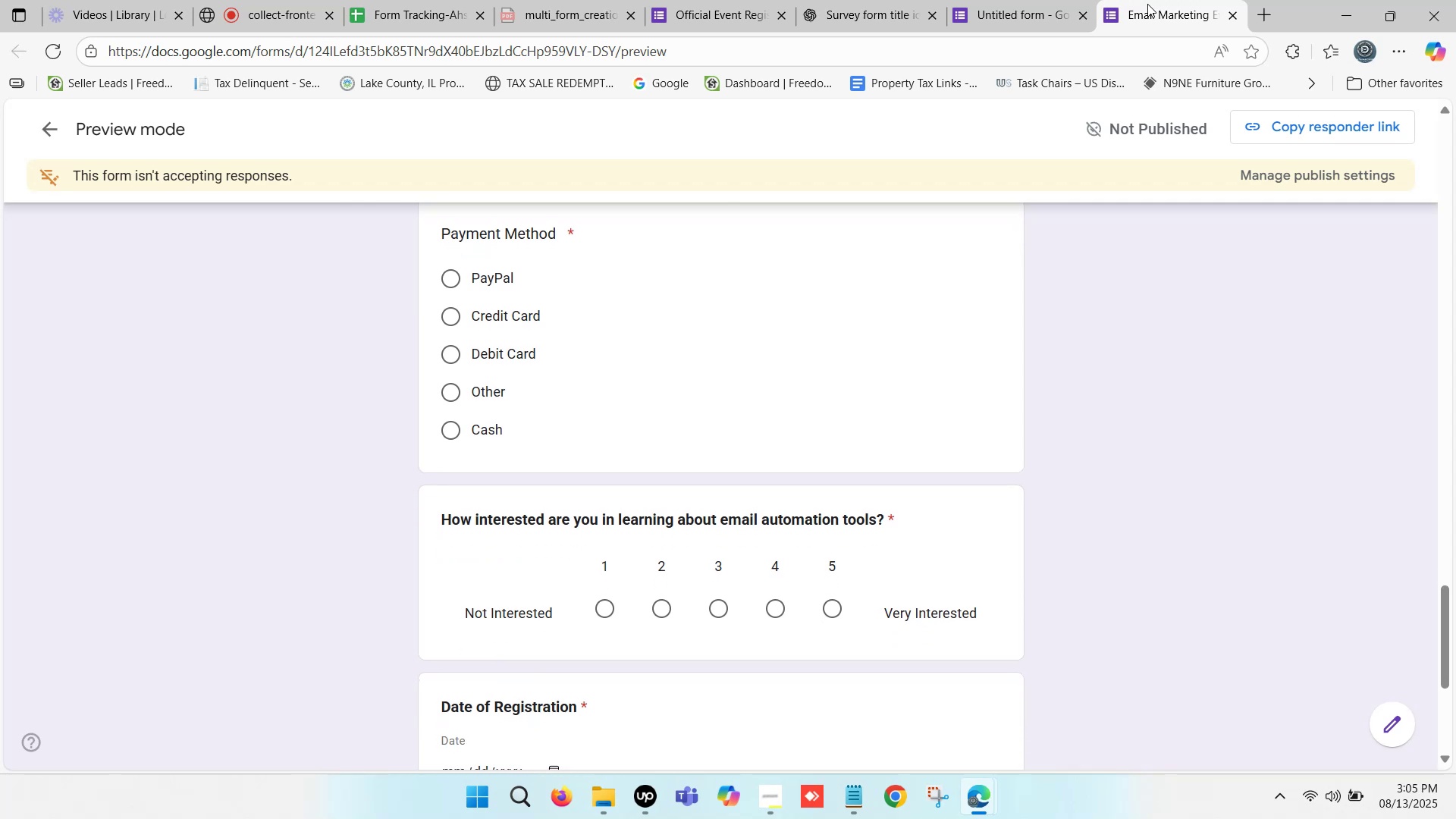 
key(ArrowDown)
 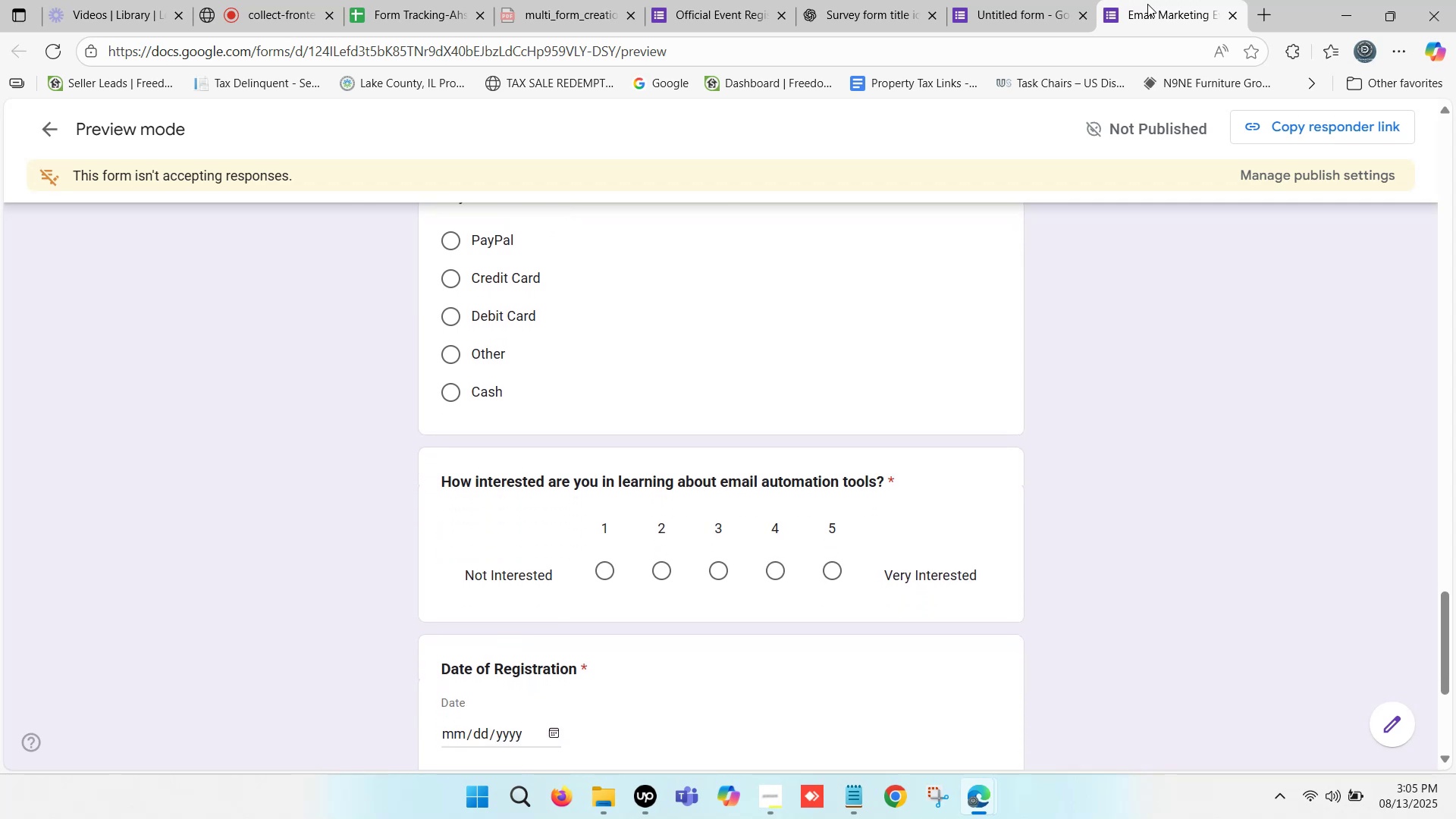 
key(ArrowDown)
 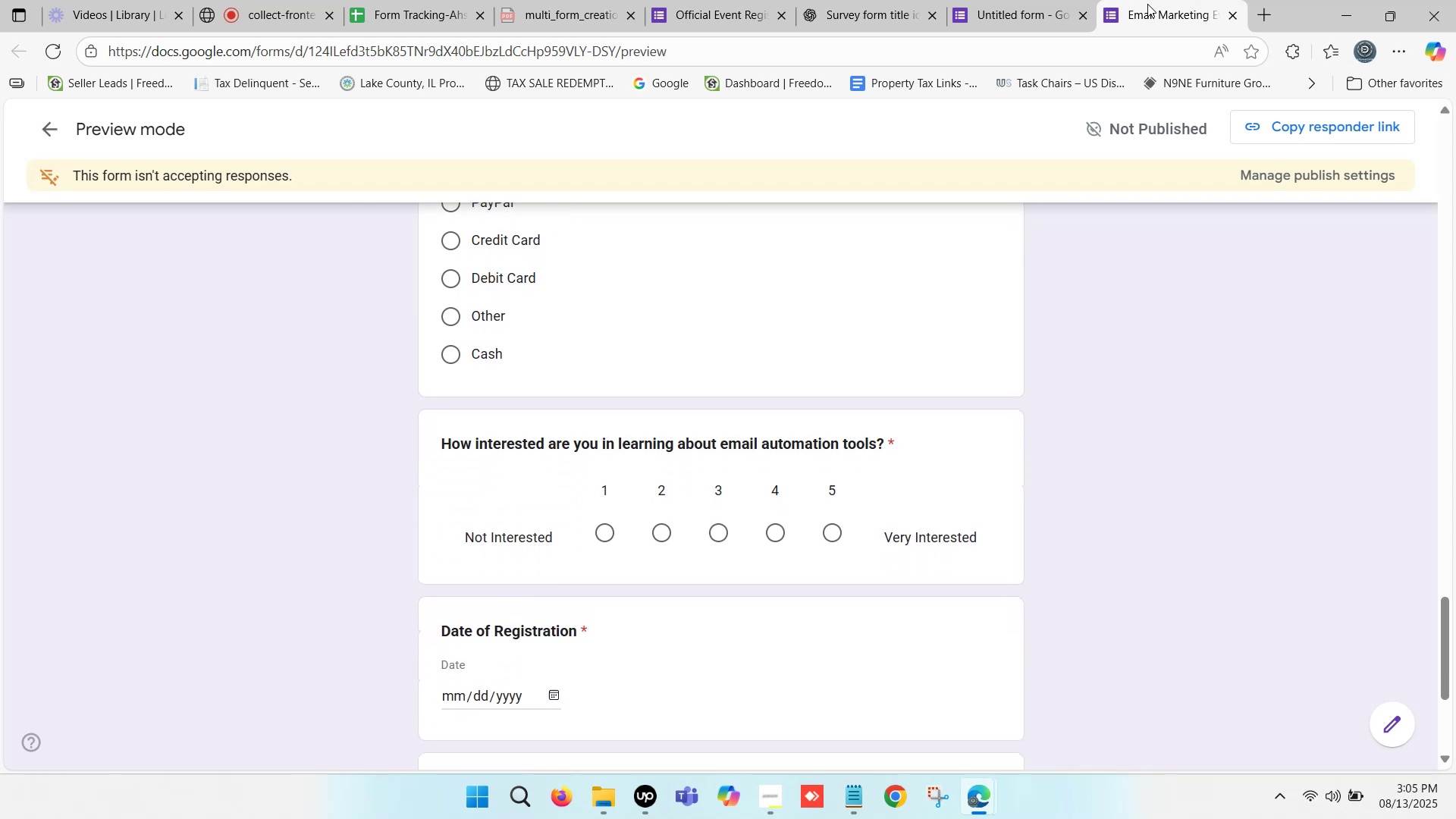 
key(ArrowDown)
 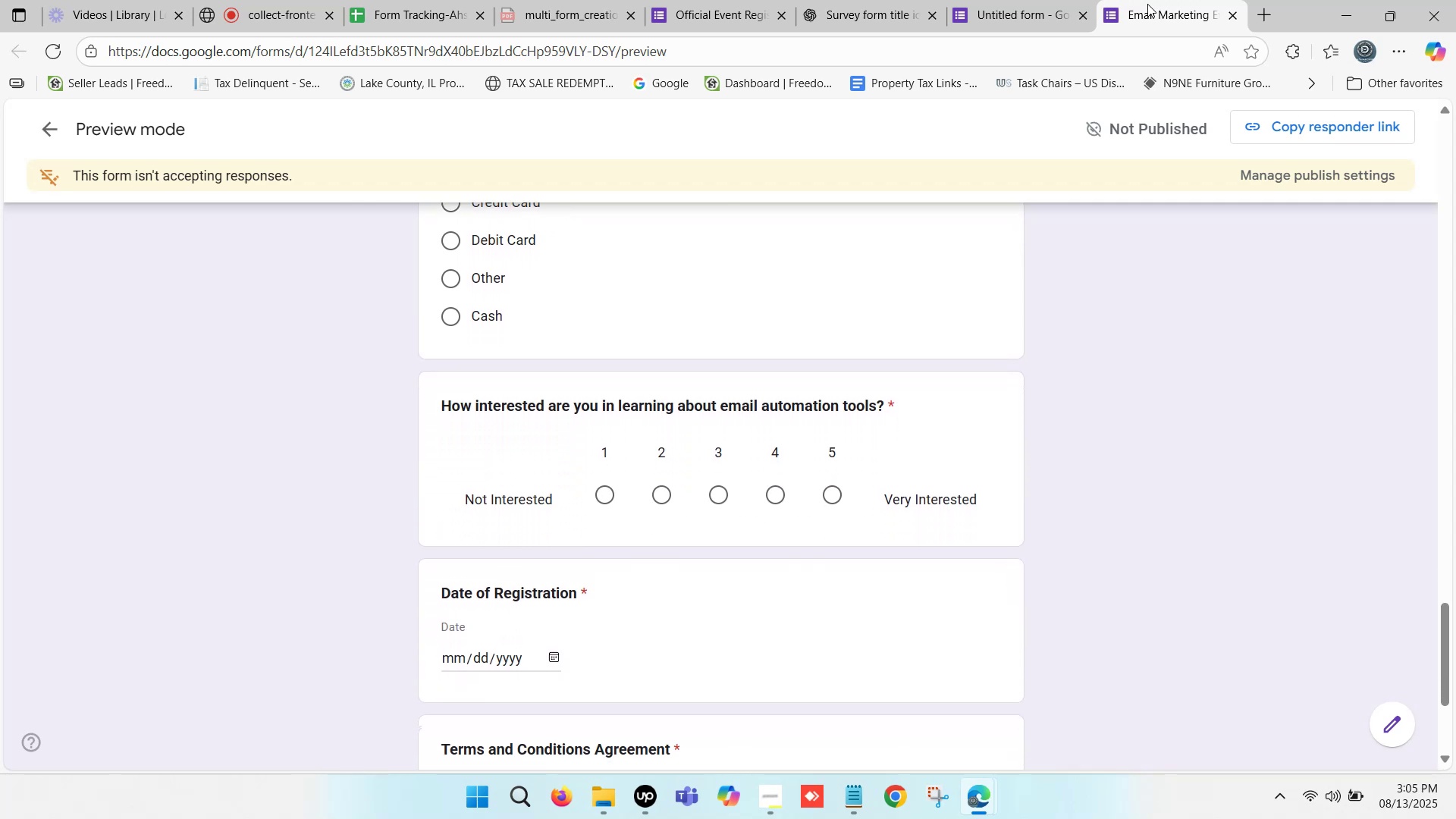 
key(ArrowDown)
 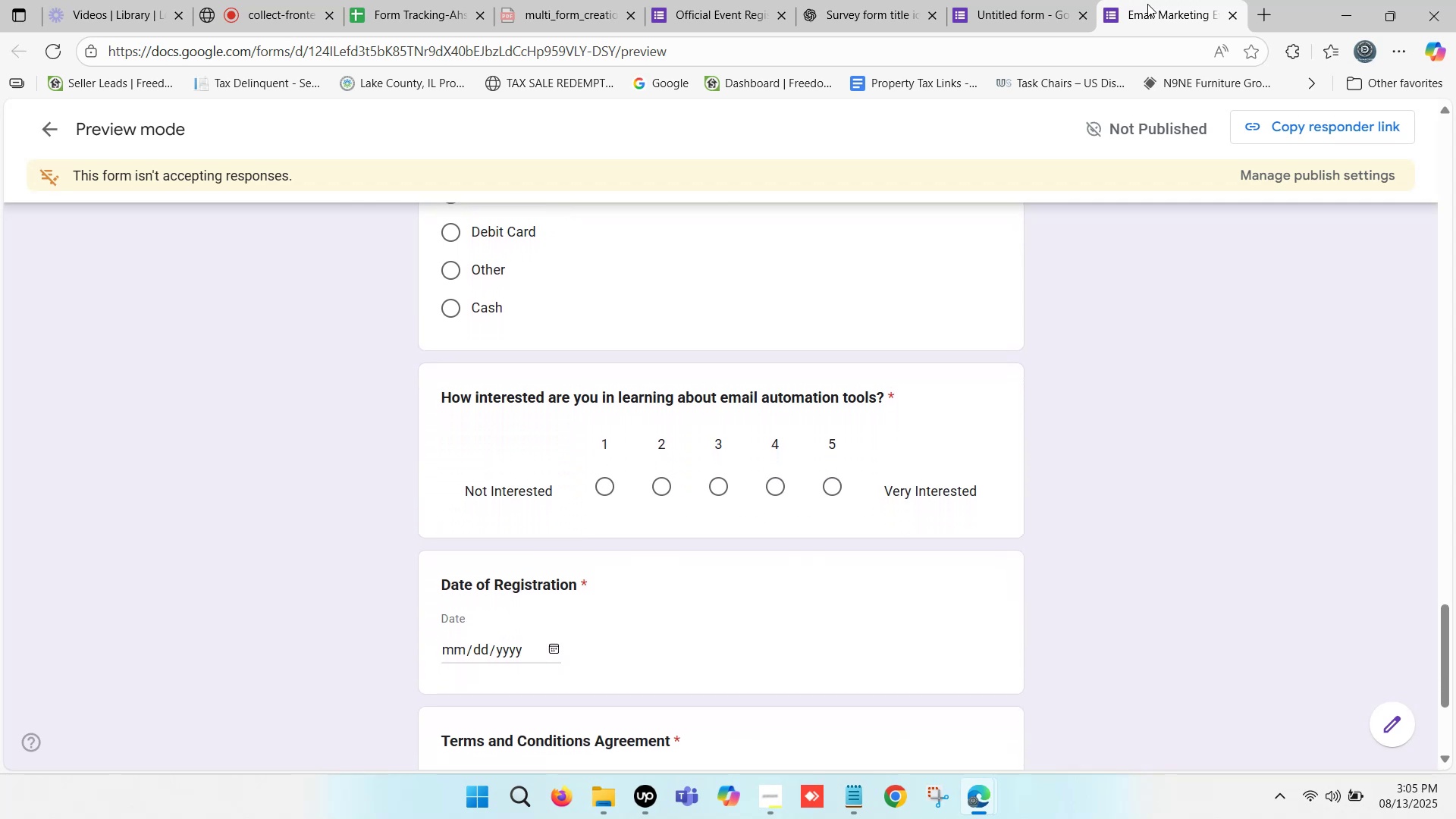 
key(ArrowDown)
 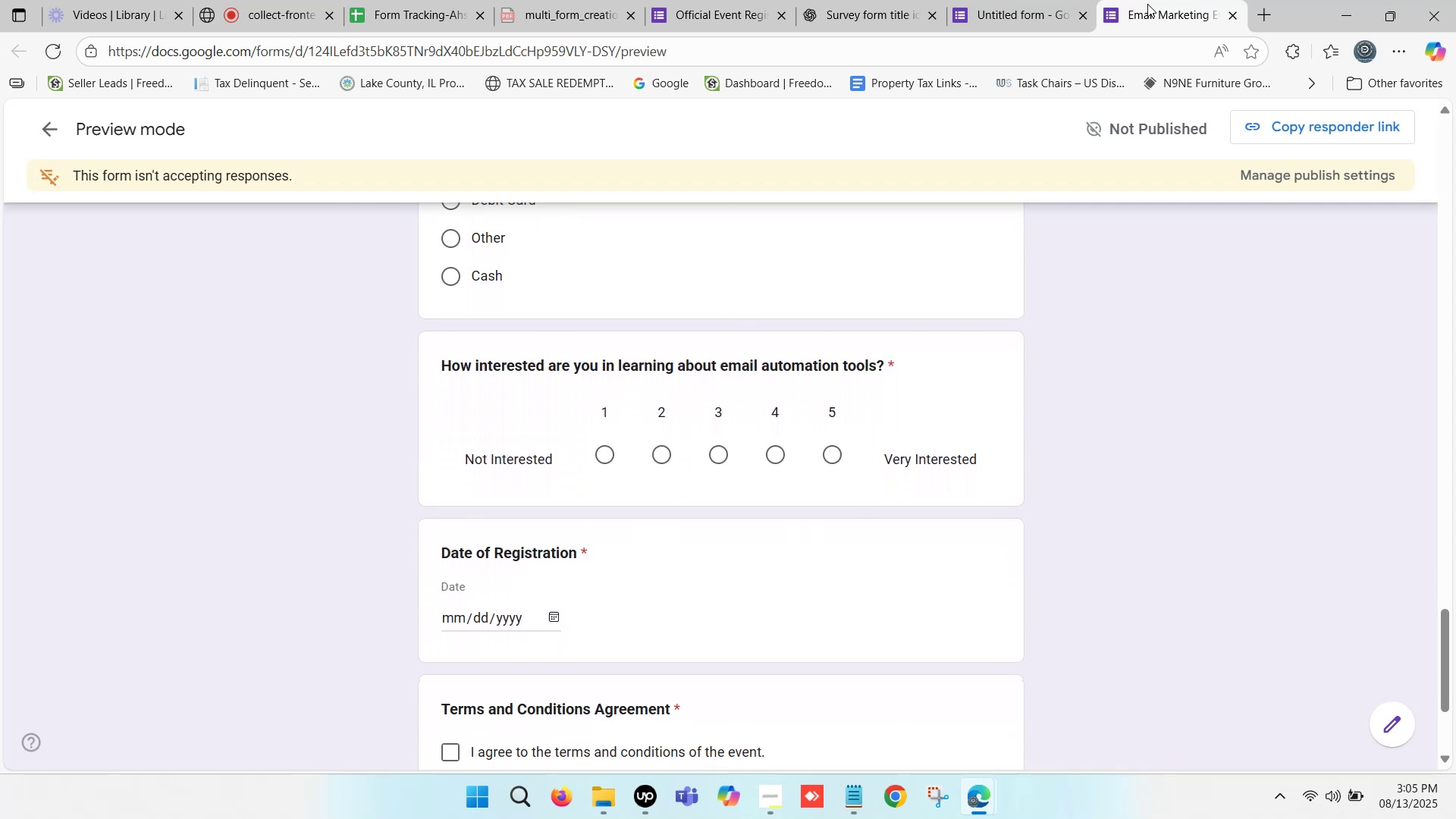 
key(ArrowDown)
 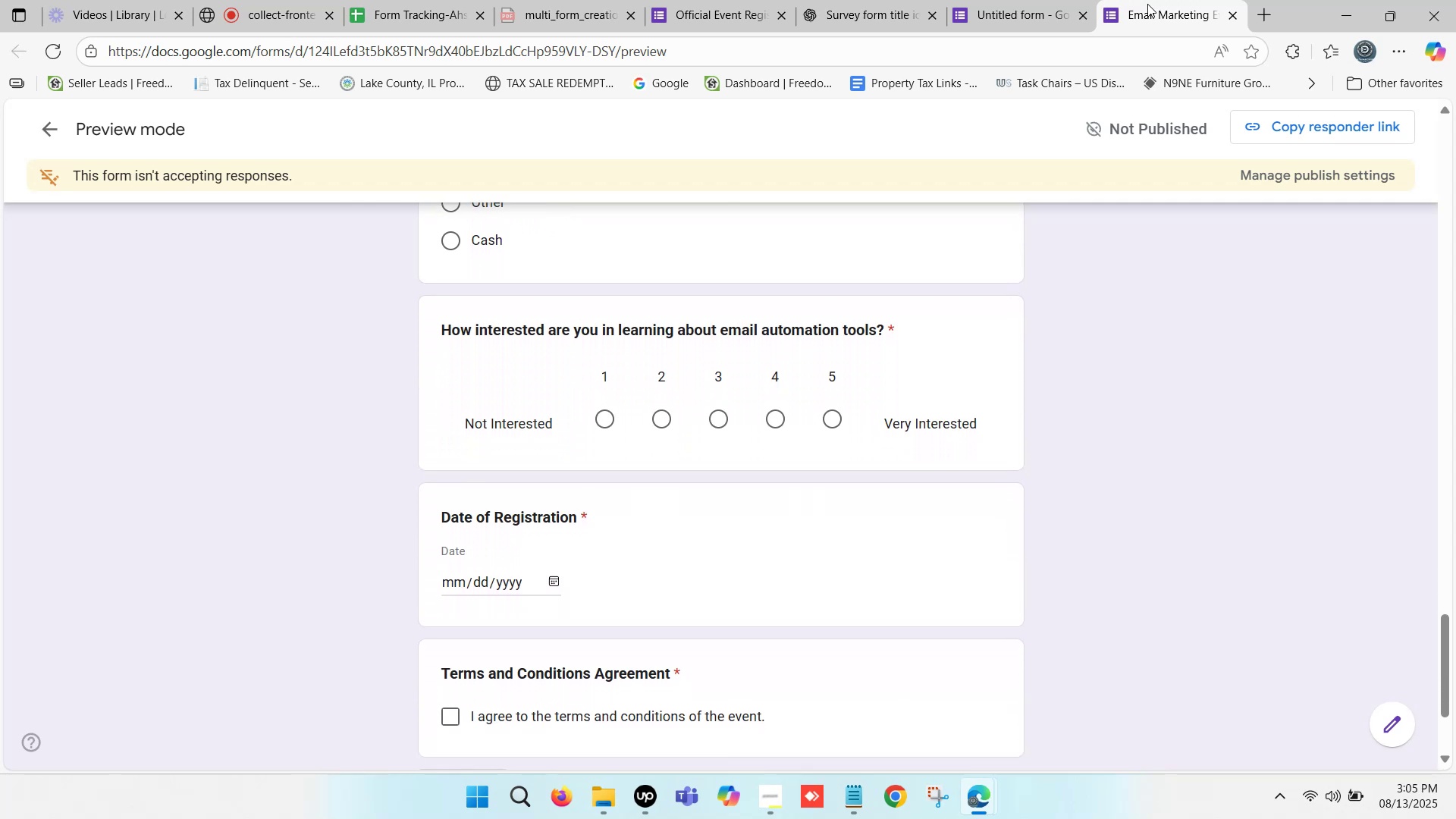 
key(ArrowDown)
 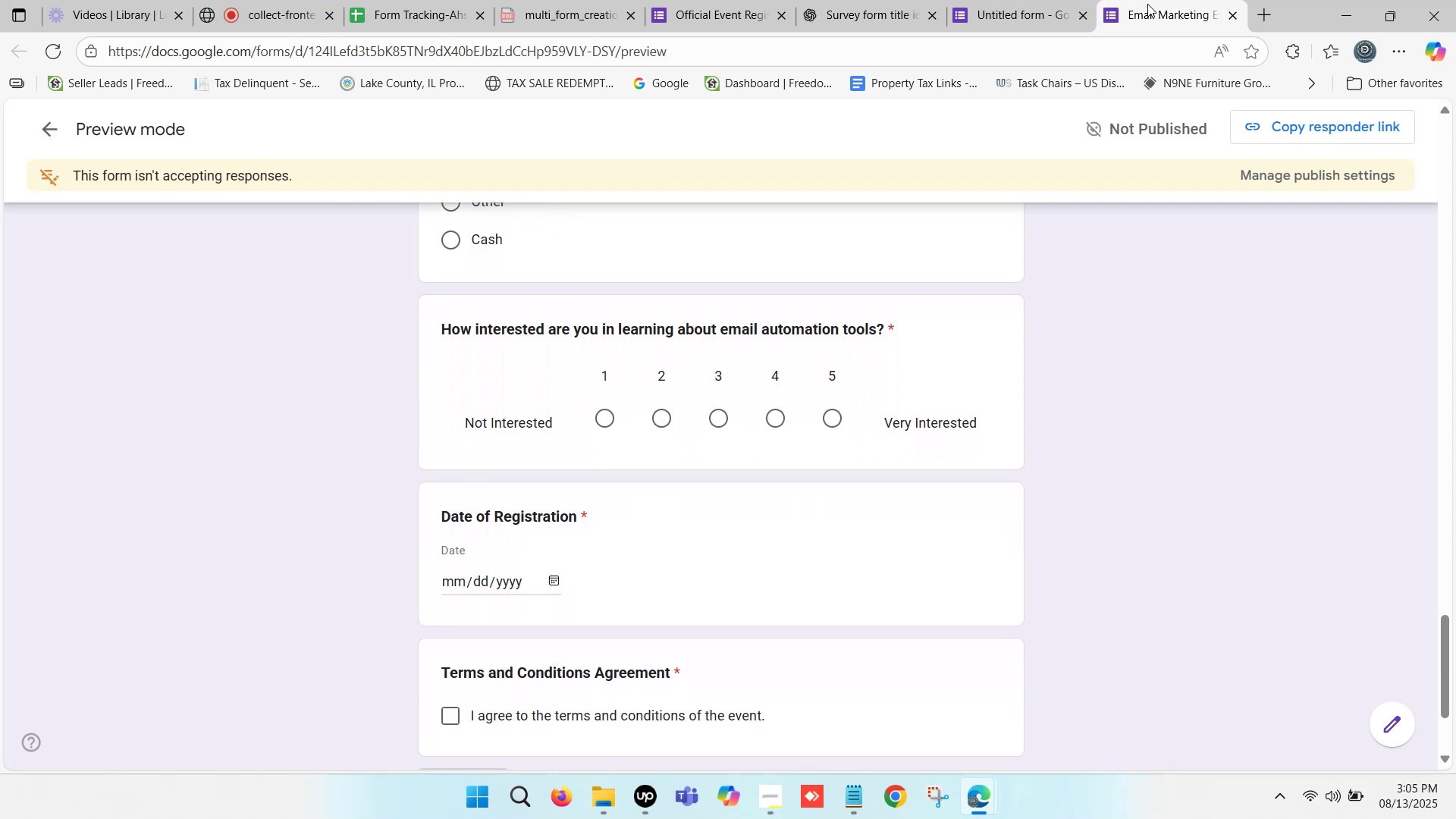 
key(ArrowDown)
 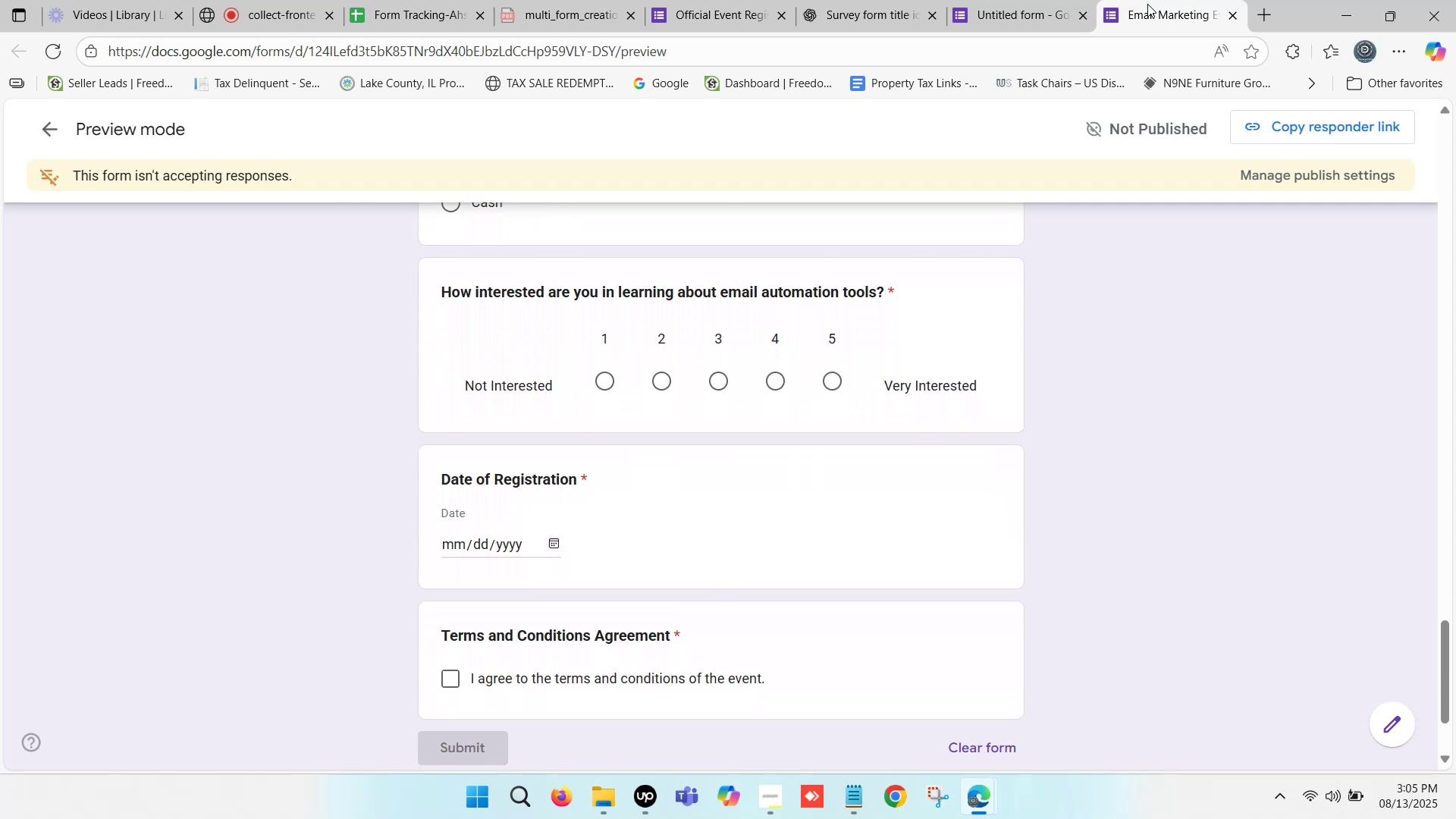 
key(ArrowUp)
 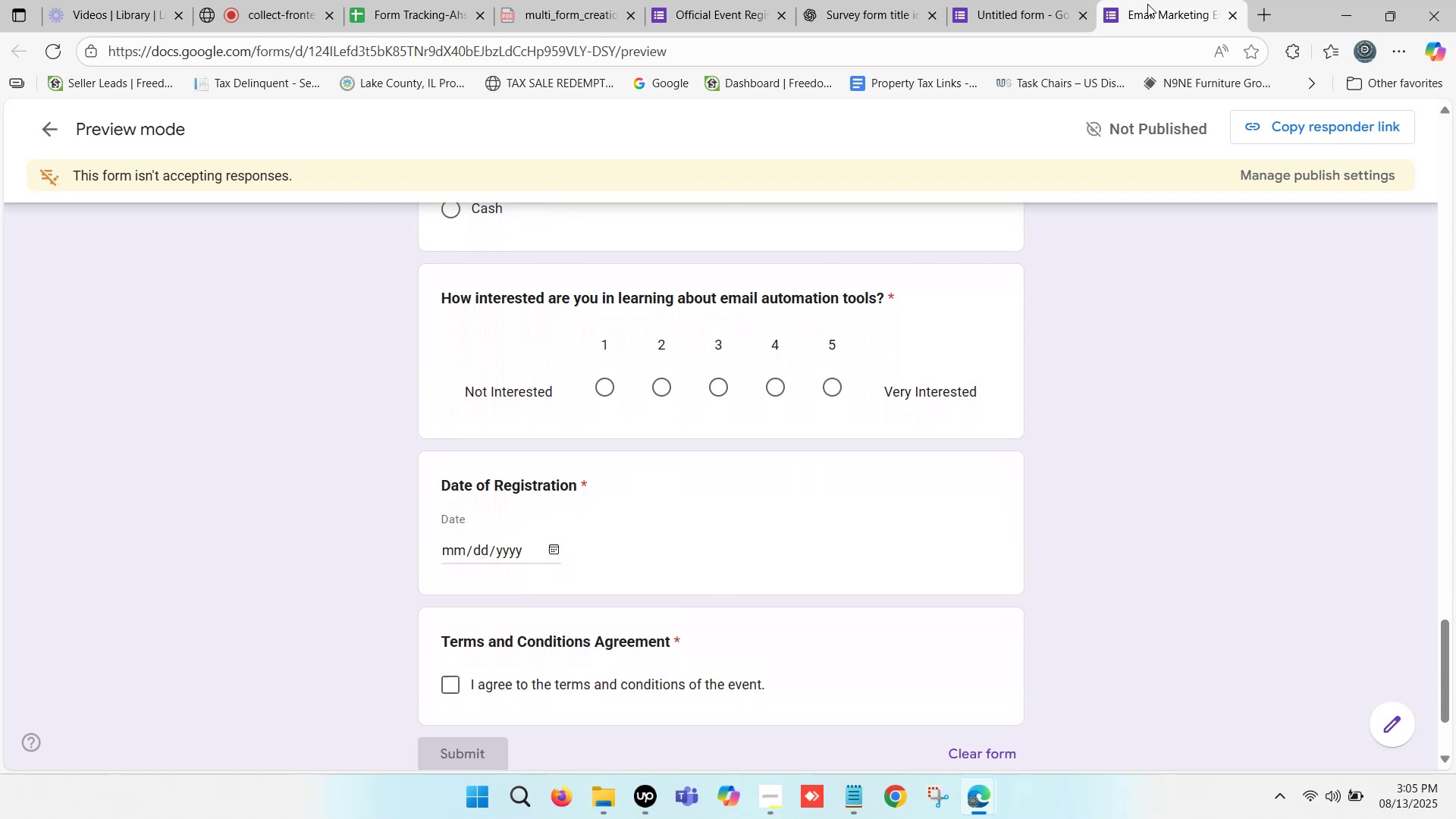 
key(ArrowUp)
 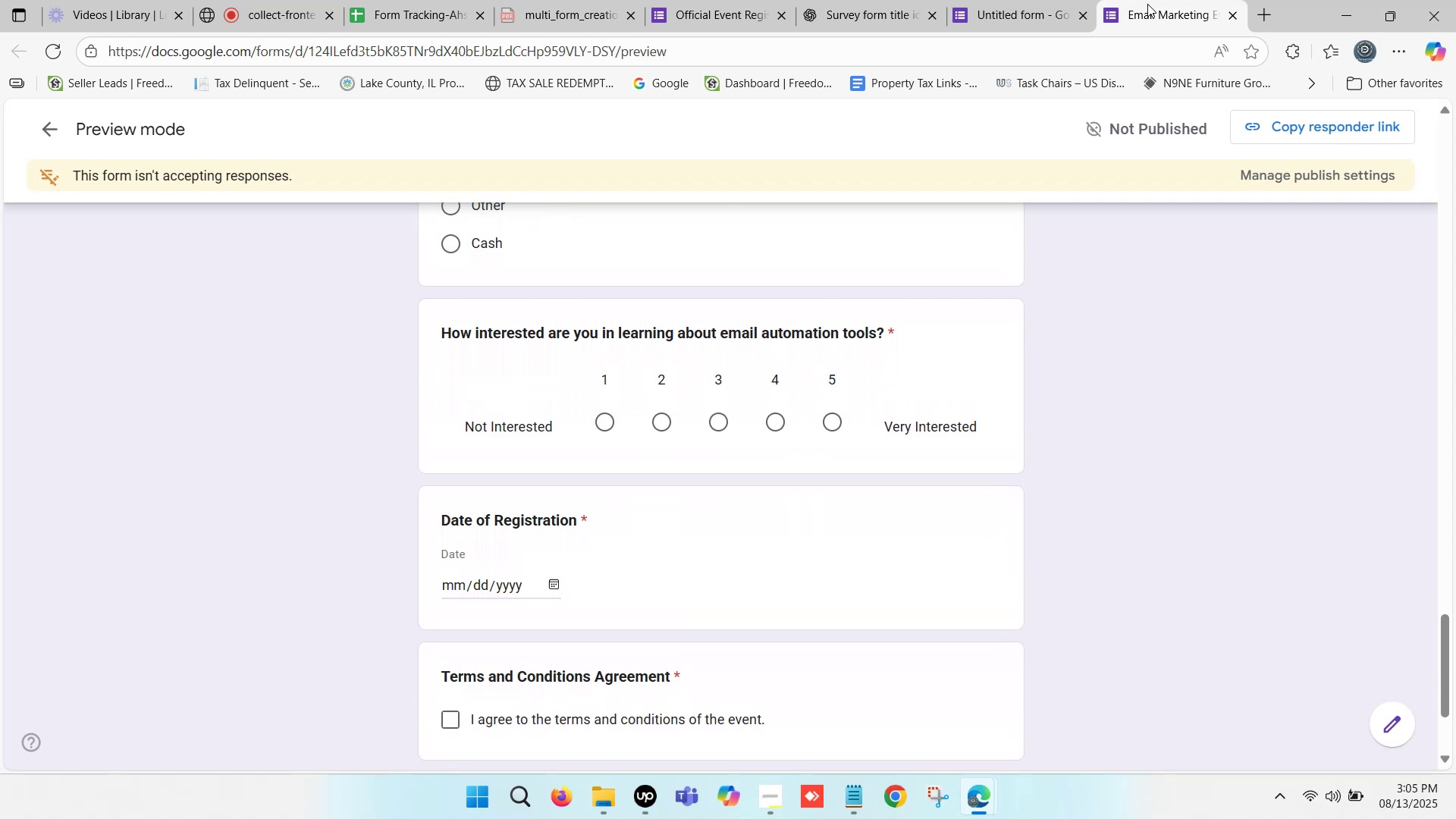 
key(ArrowUp)
 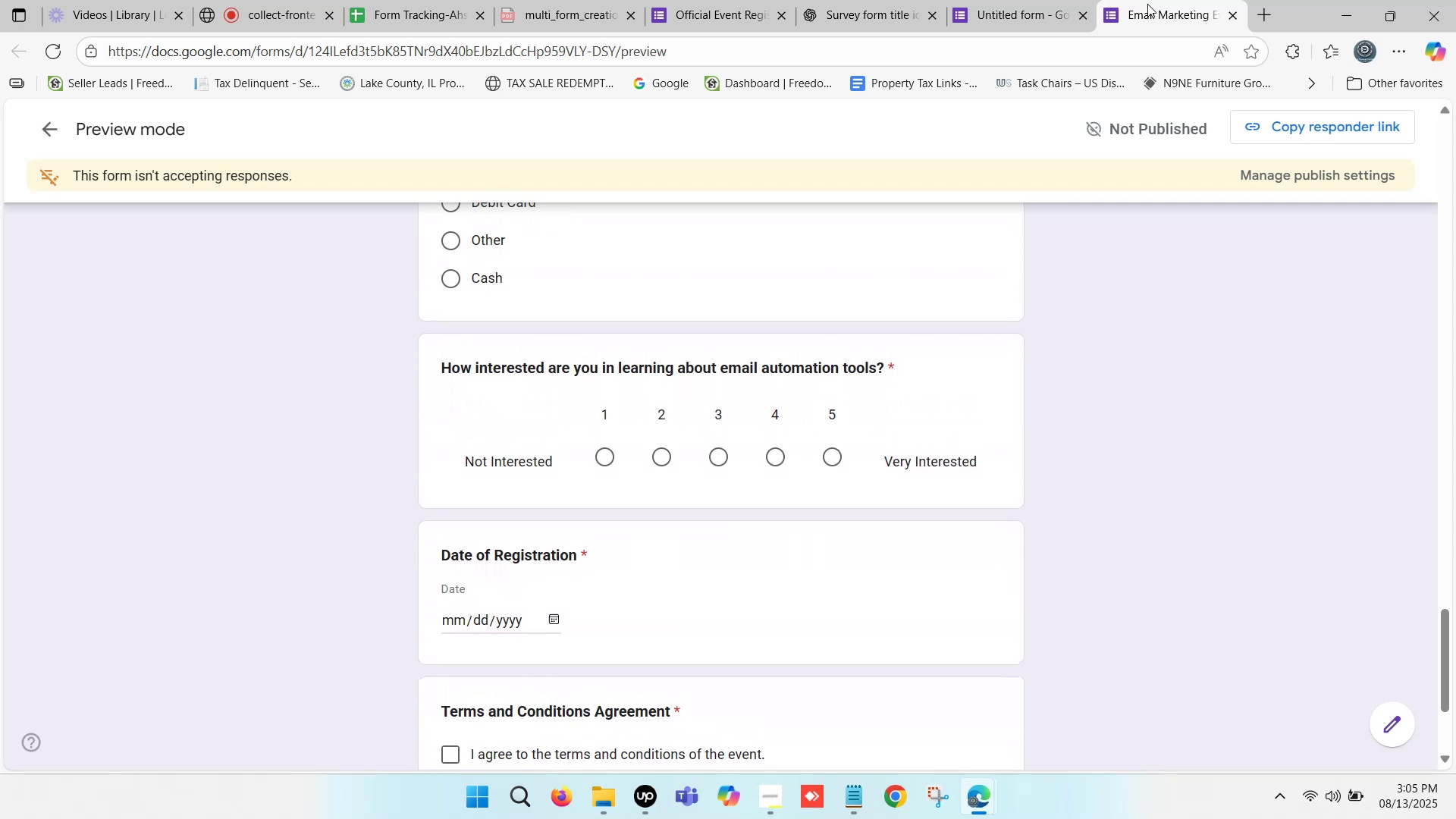 
key(ArrowUp)
 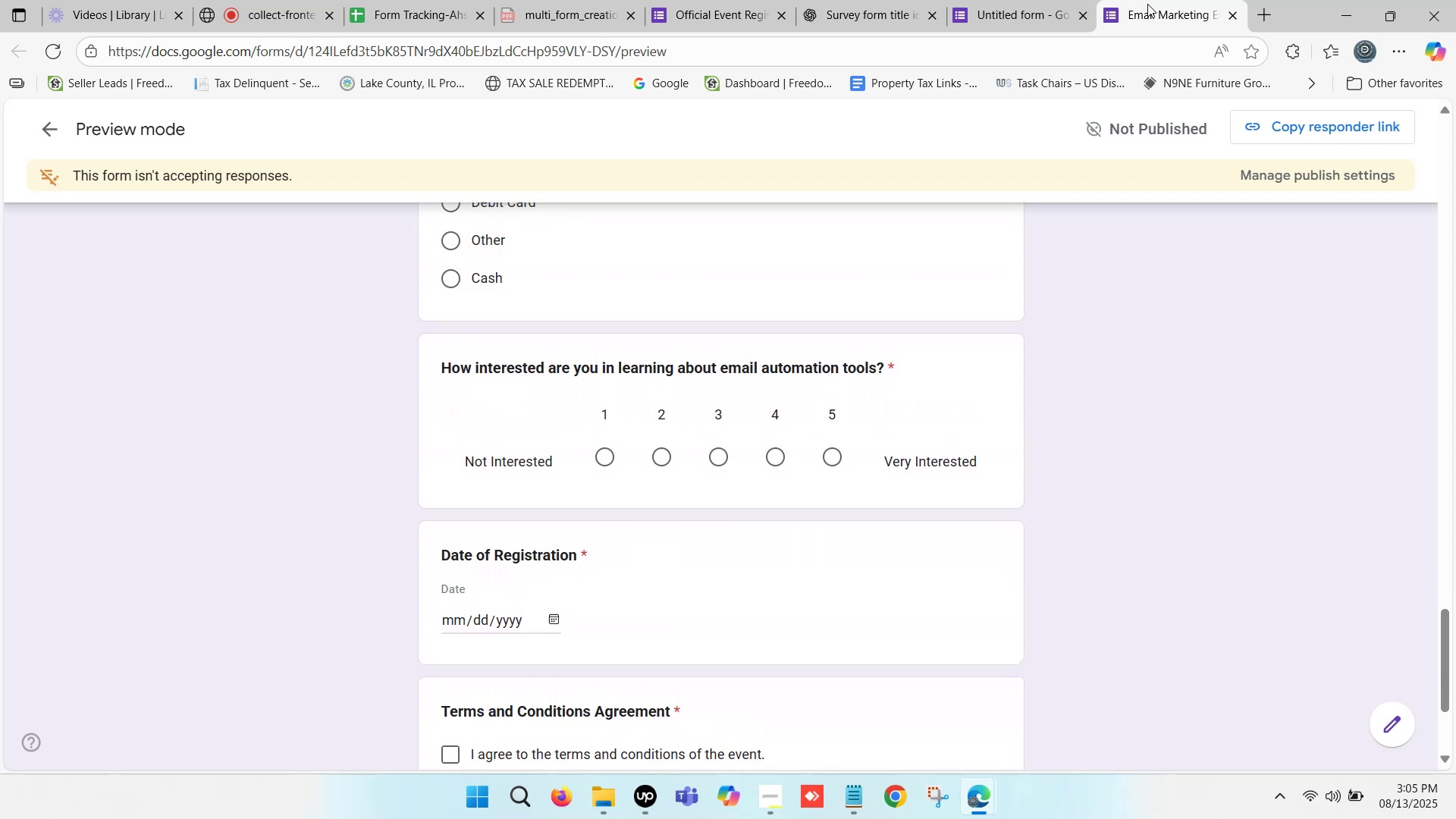 
key(ArrowUp)
 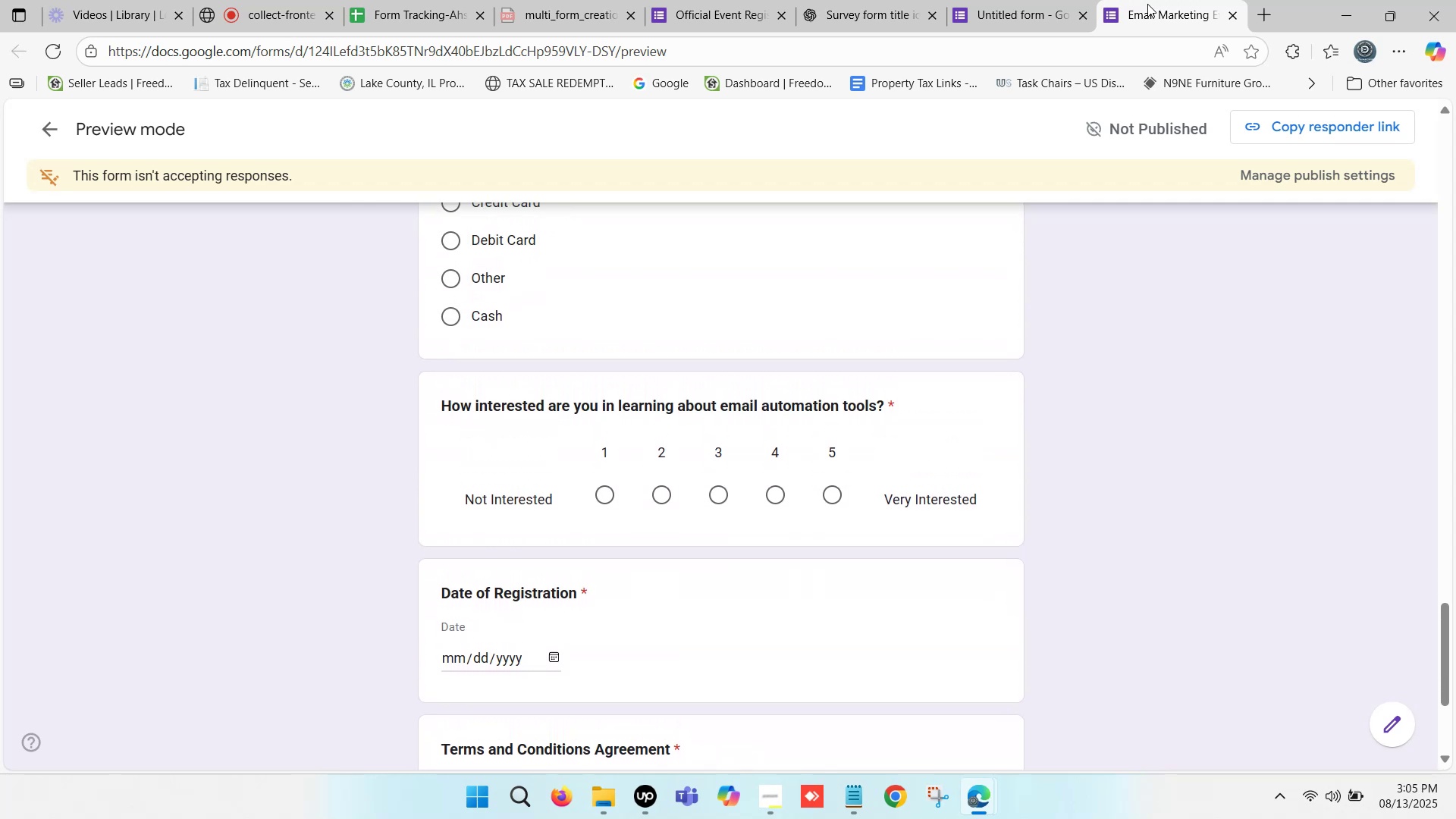 
key(ArrowUp)
 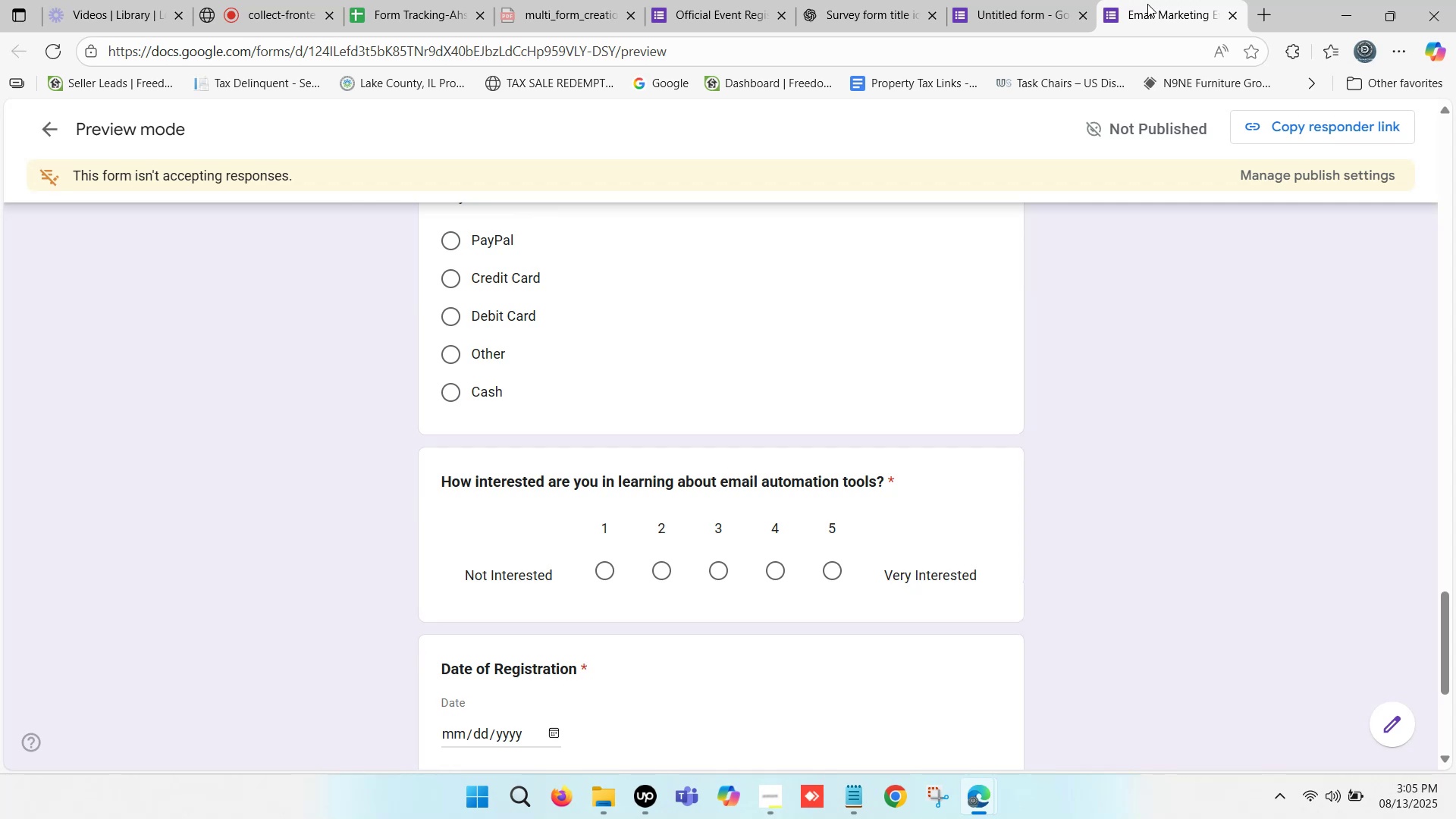 
wait(24.98)
 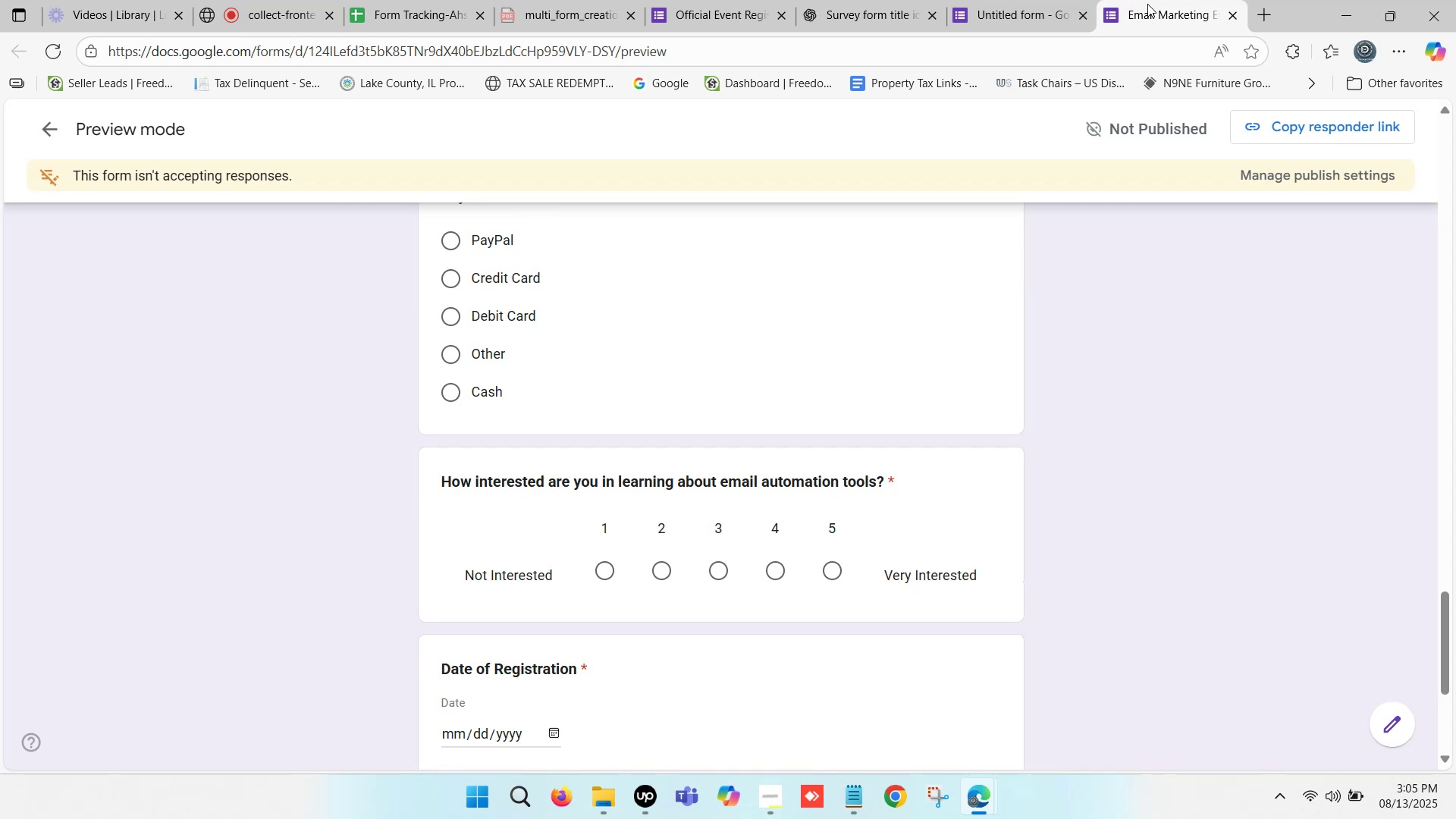 
key(ArrowDown)
 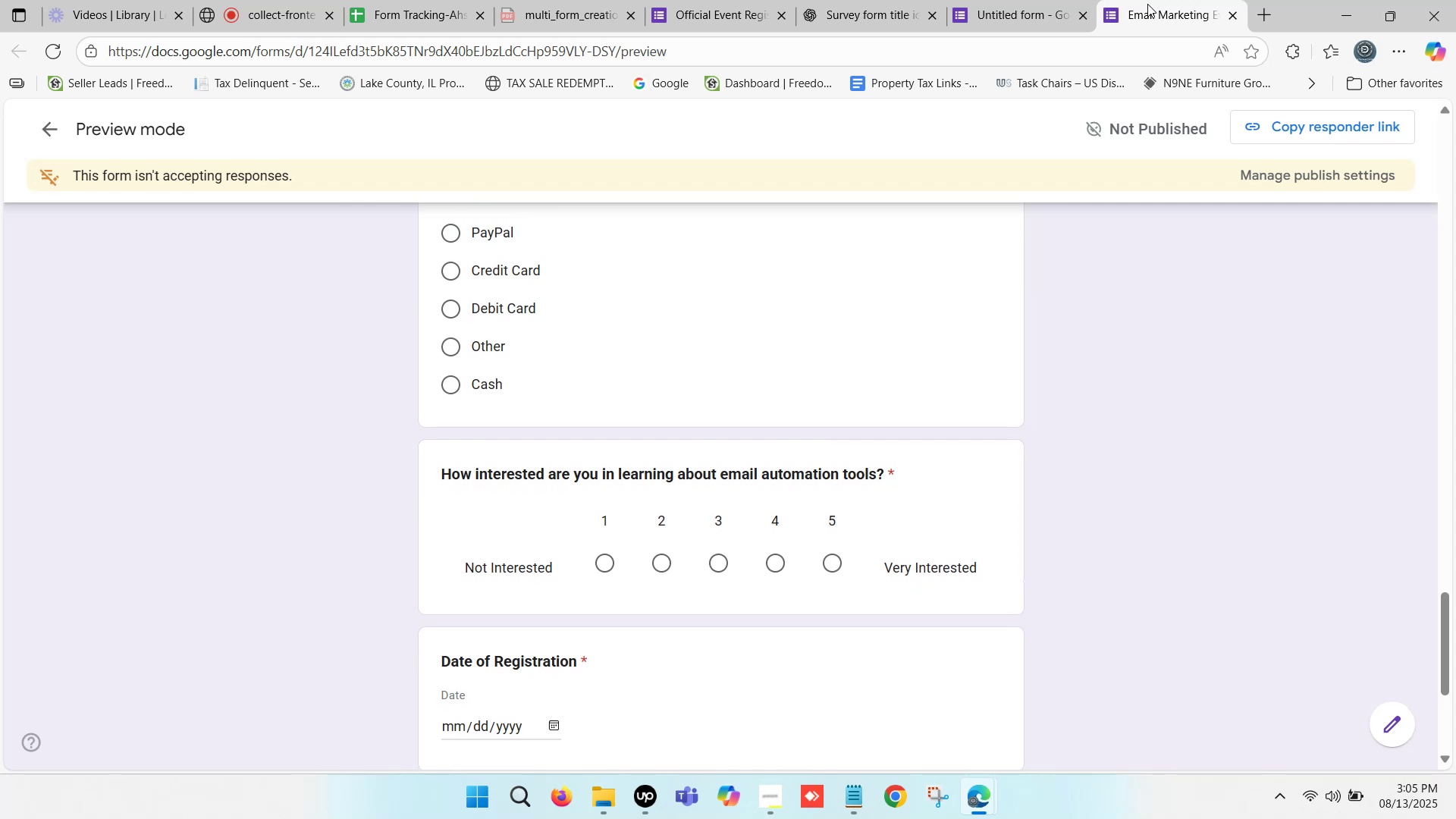 
key(ArrowDown)
 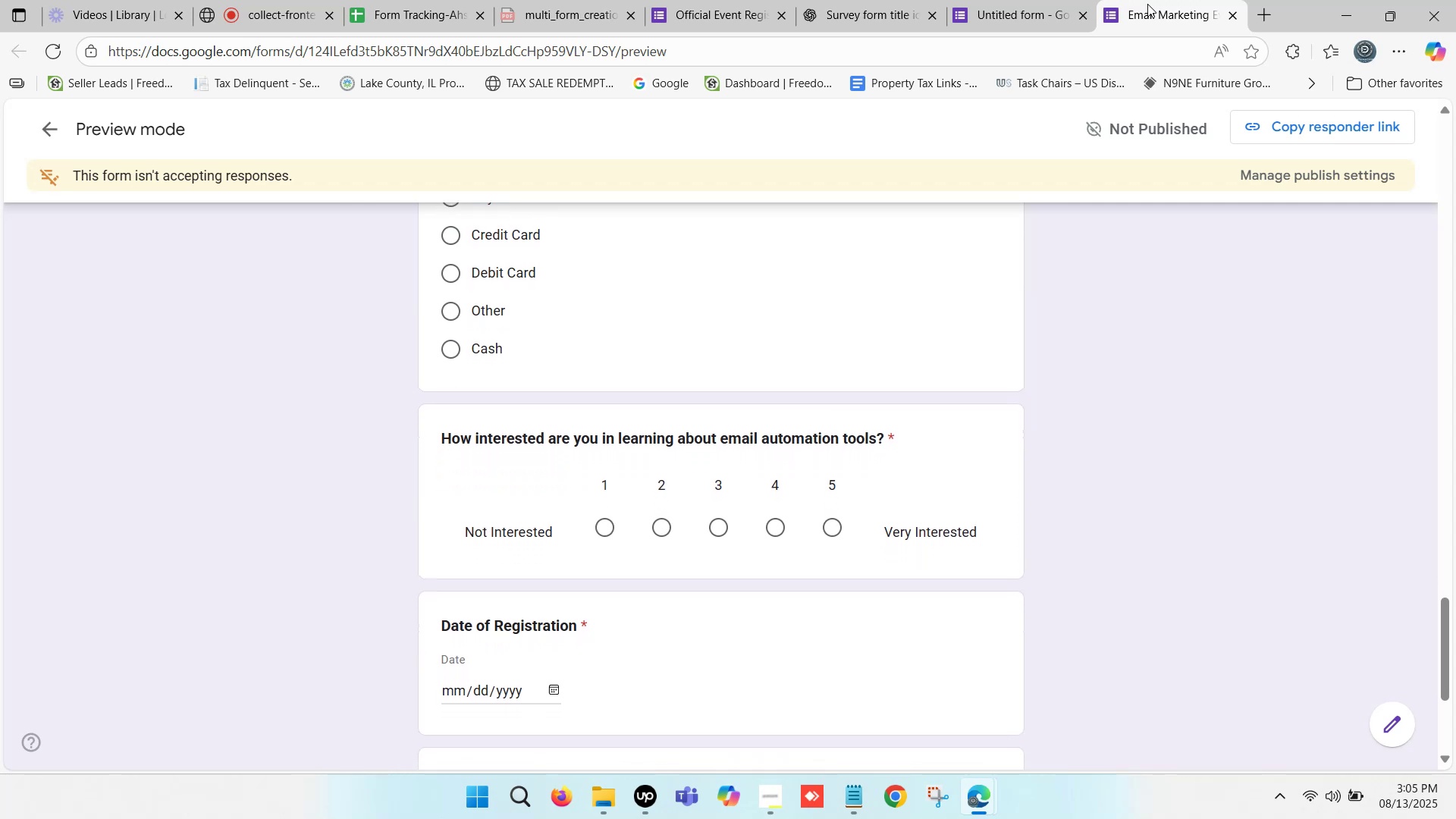 
key(ArrowDown)
 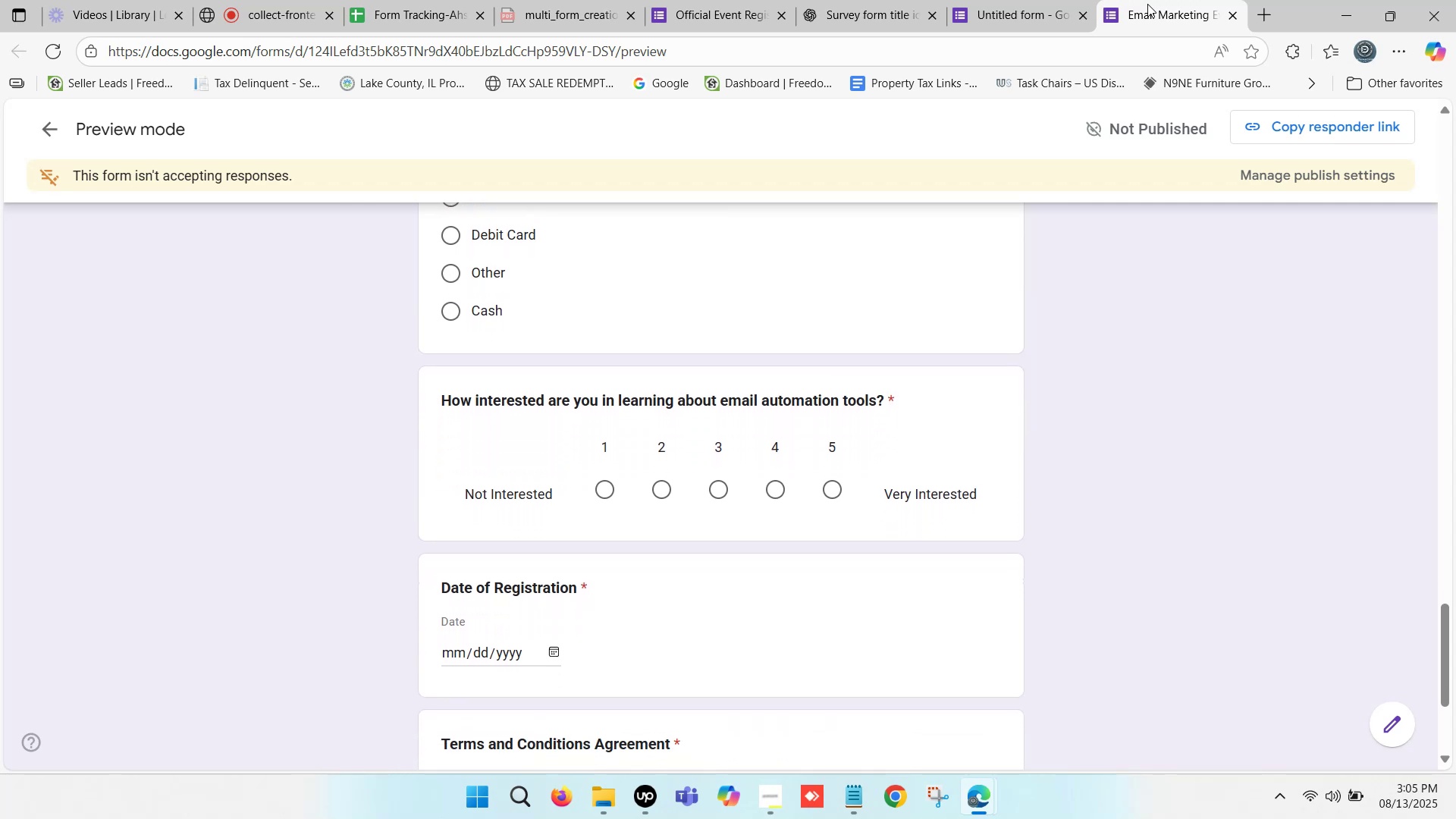 
key(ArrowUp)
 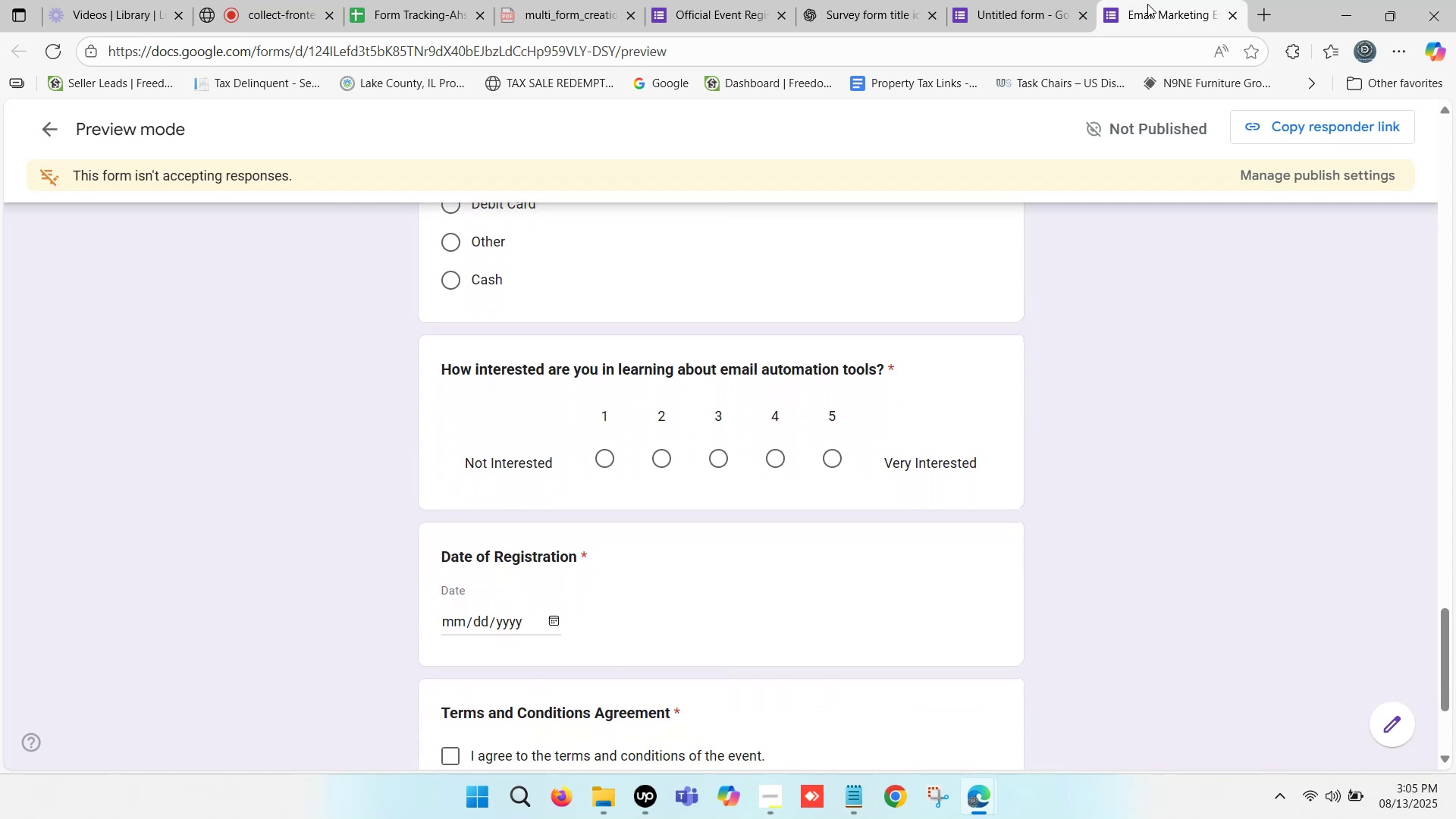 
key(ArrowUp)
 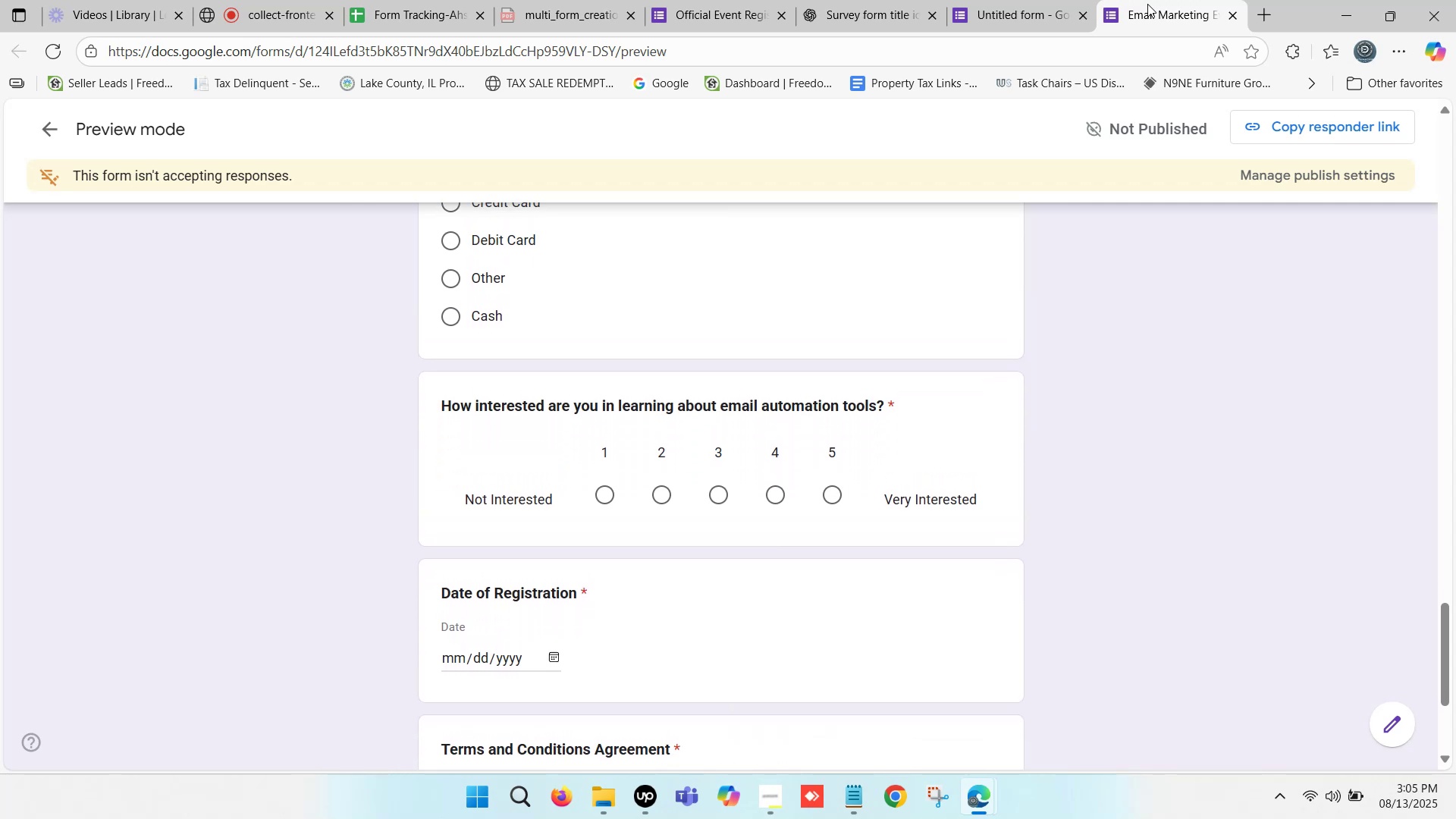 
key(ArrowUp)
 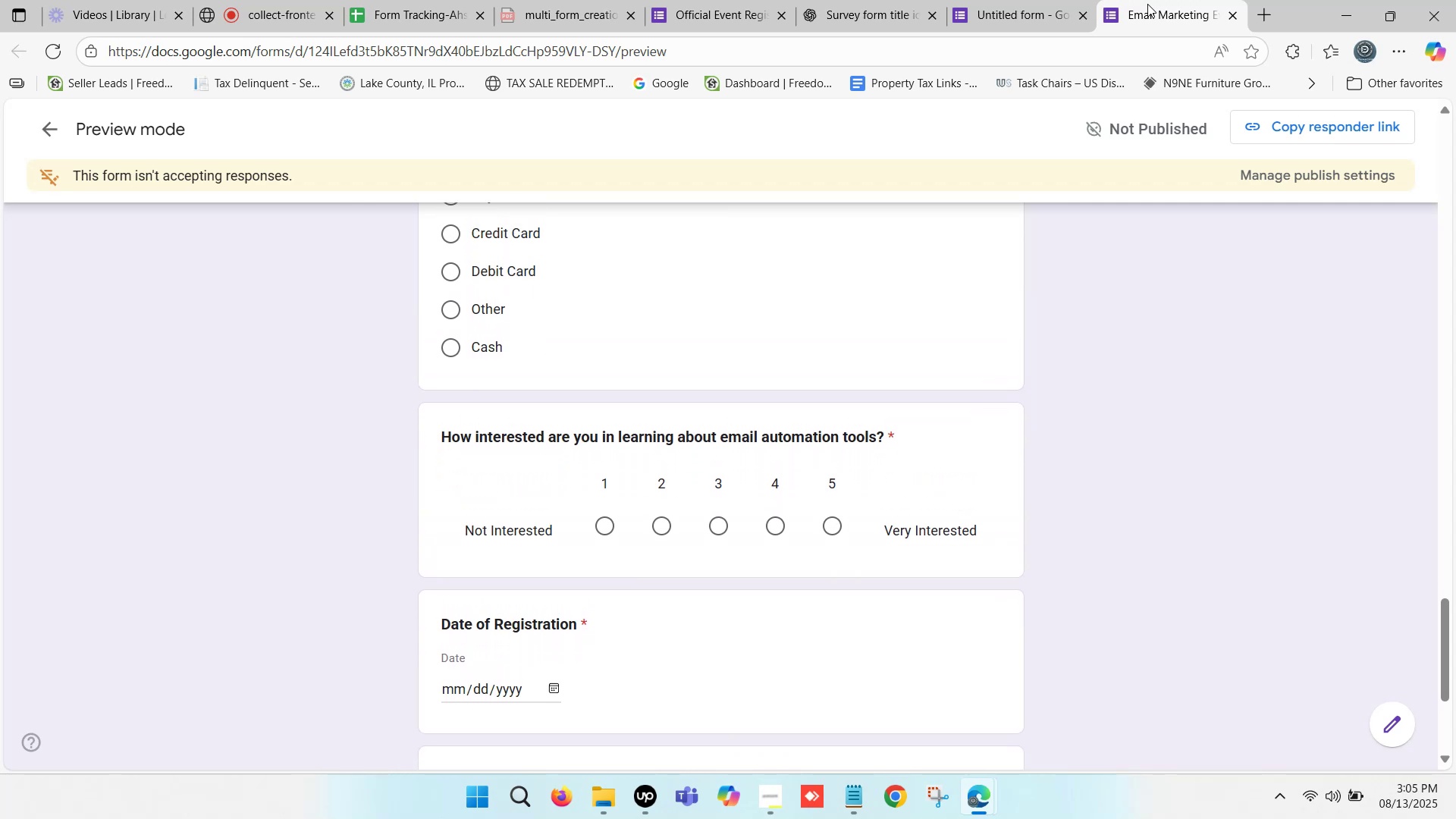 
key(ArrowUp)
 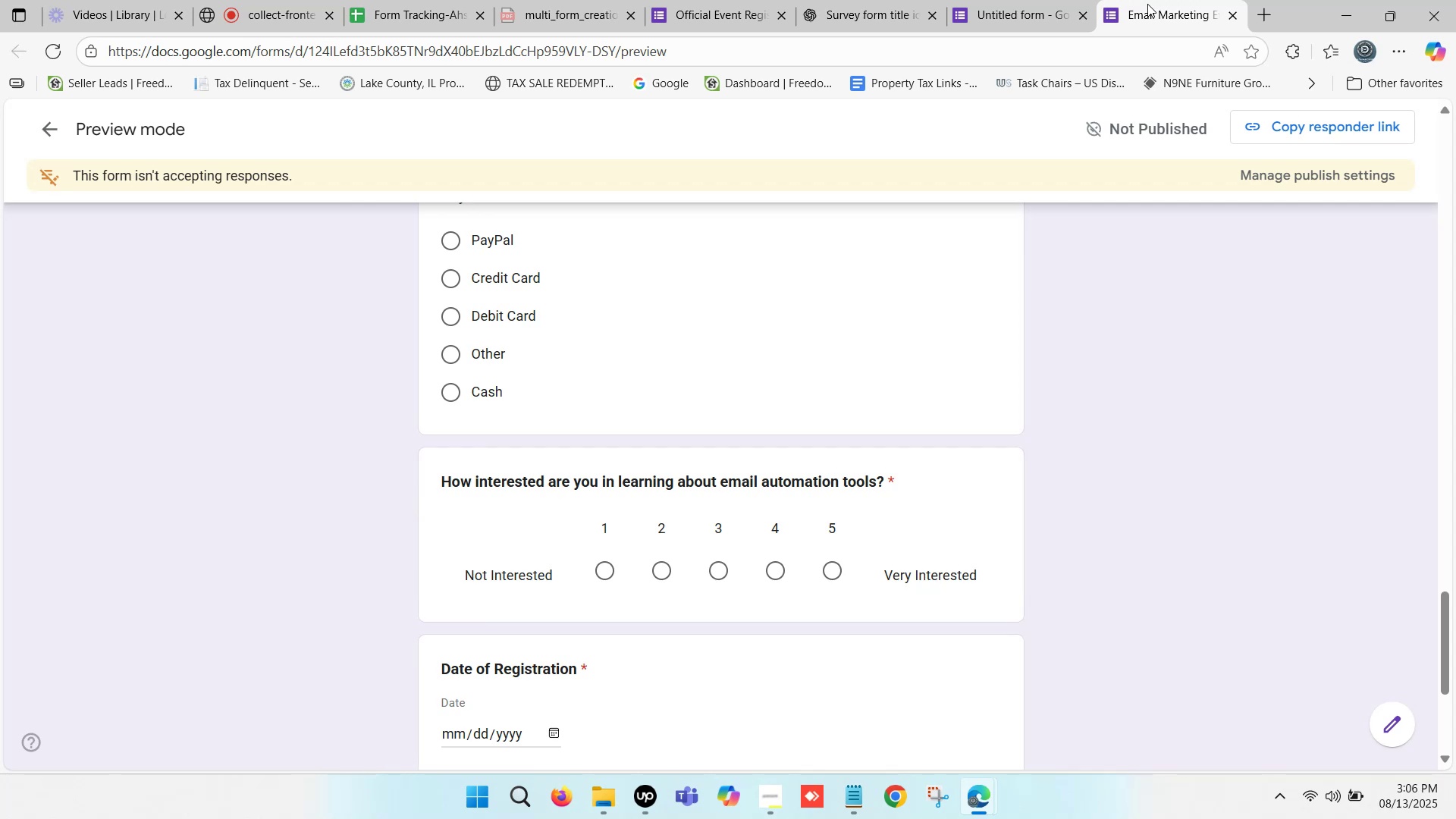 
wait(26.58)
 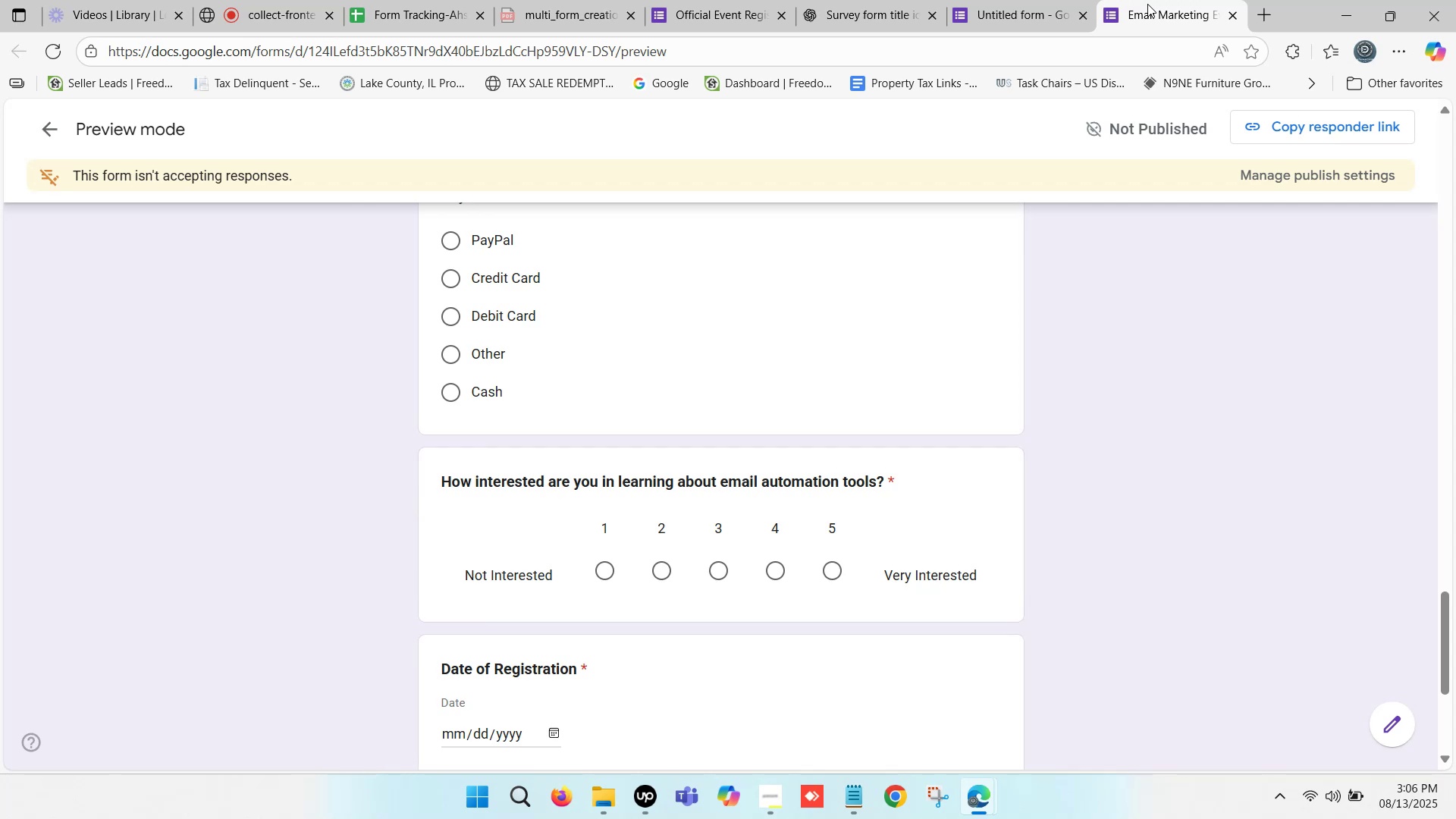 
key(ArrowDown)
 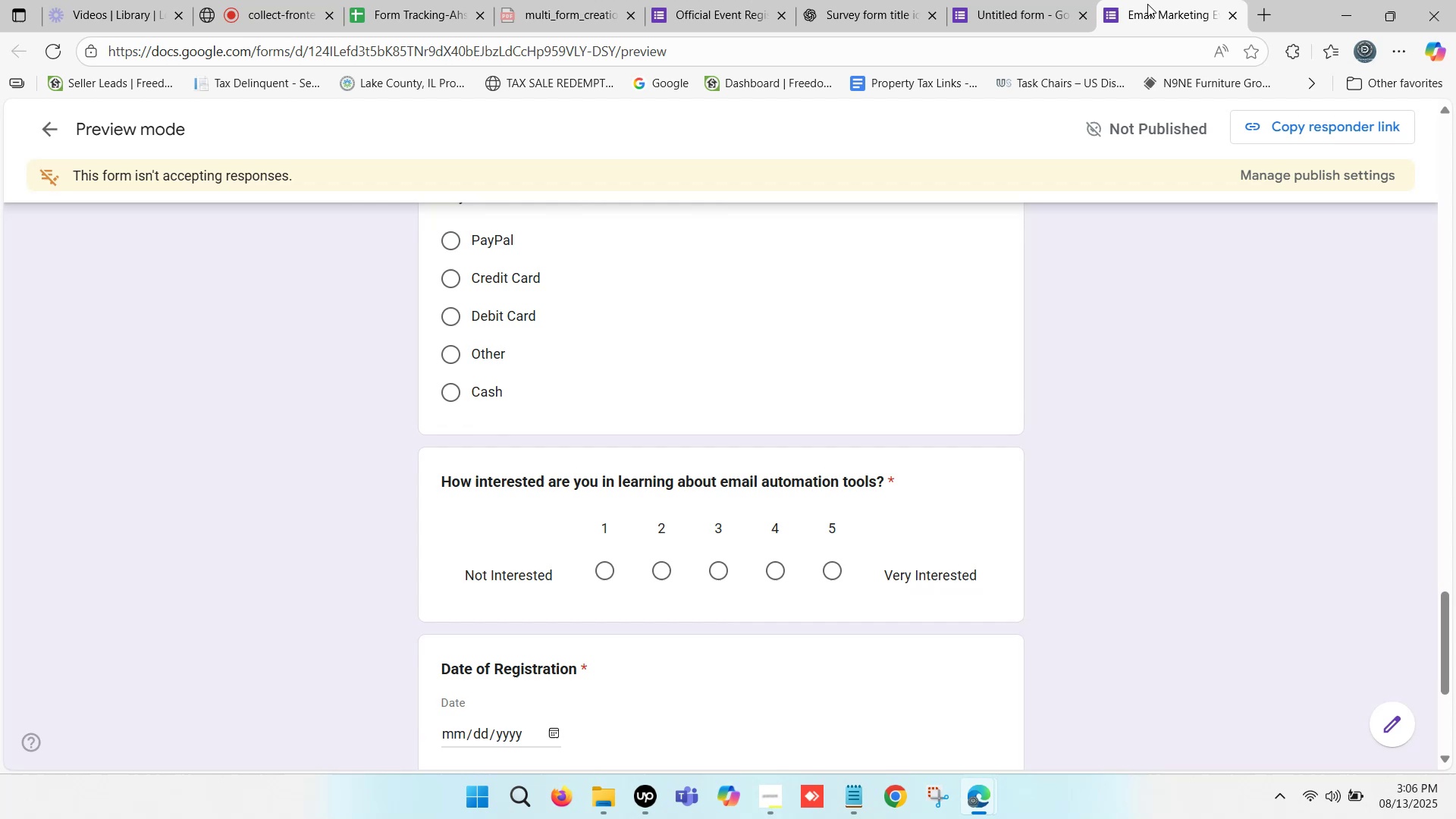 
key(ArrowDown)
 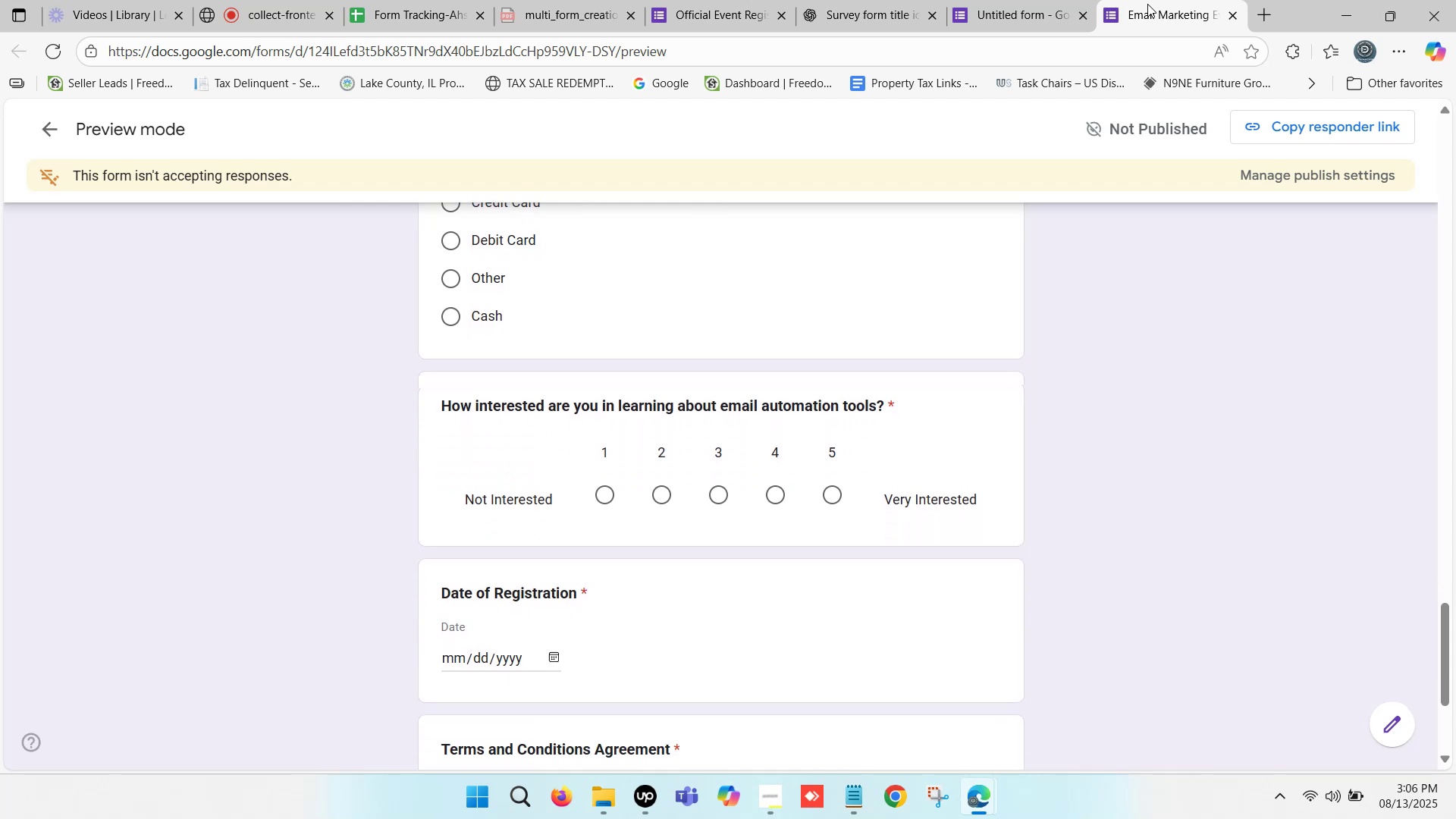 
key(ArrowUp)
 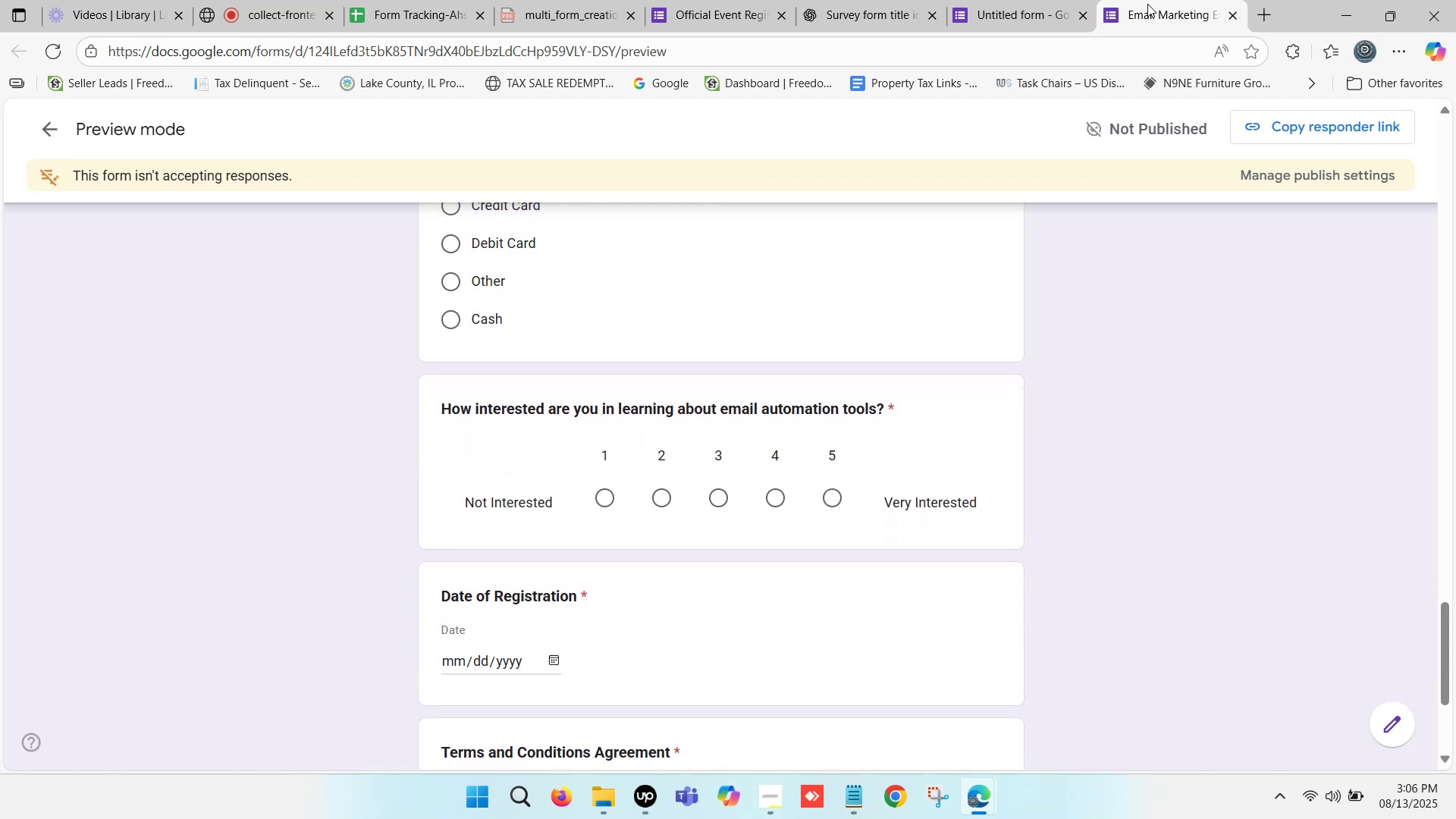 
key(ArrowUp)
 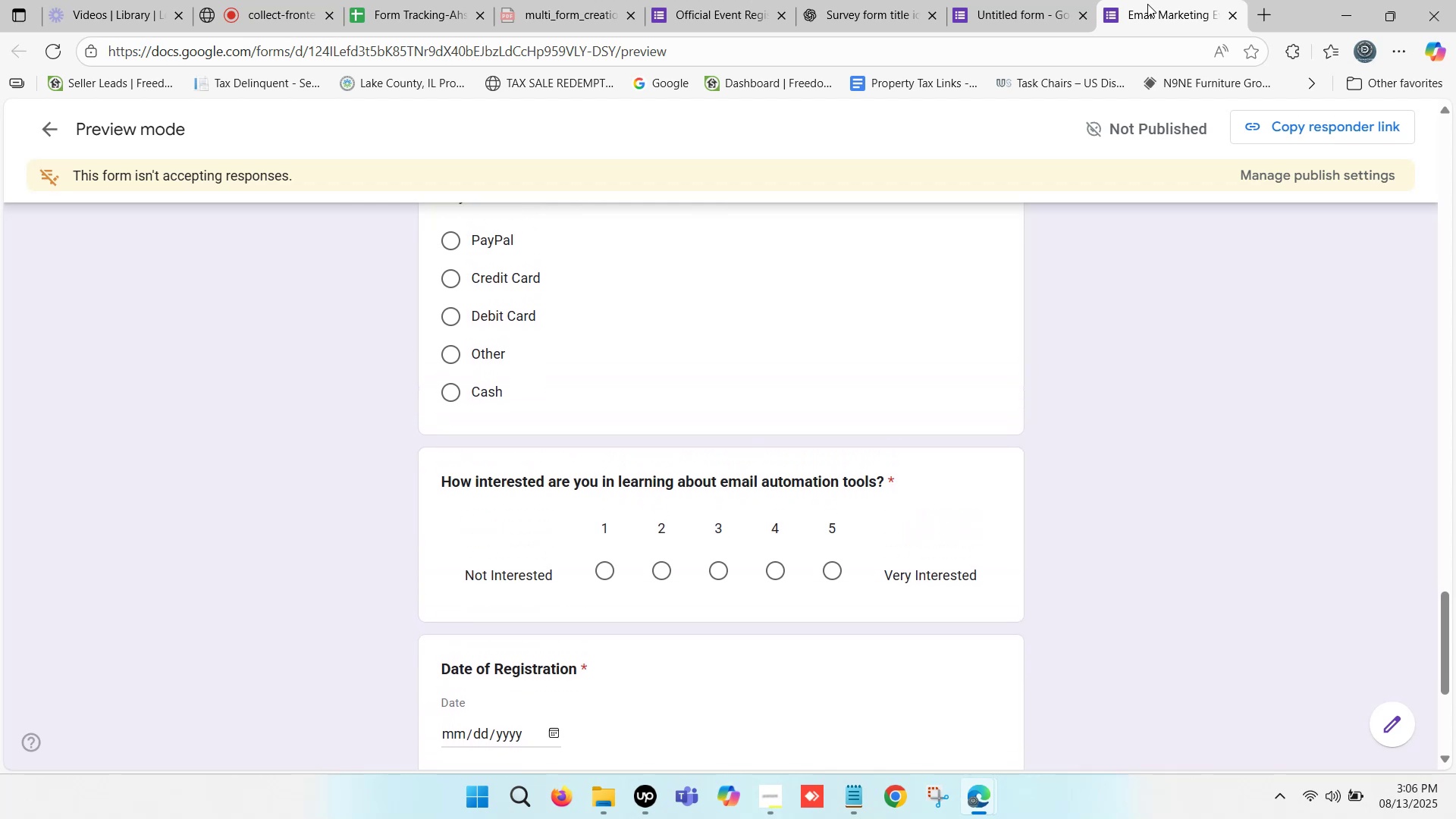 
key(ArrowUp)
 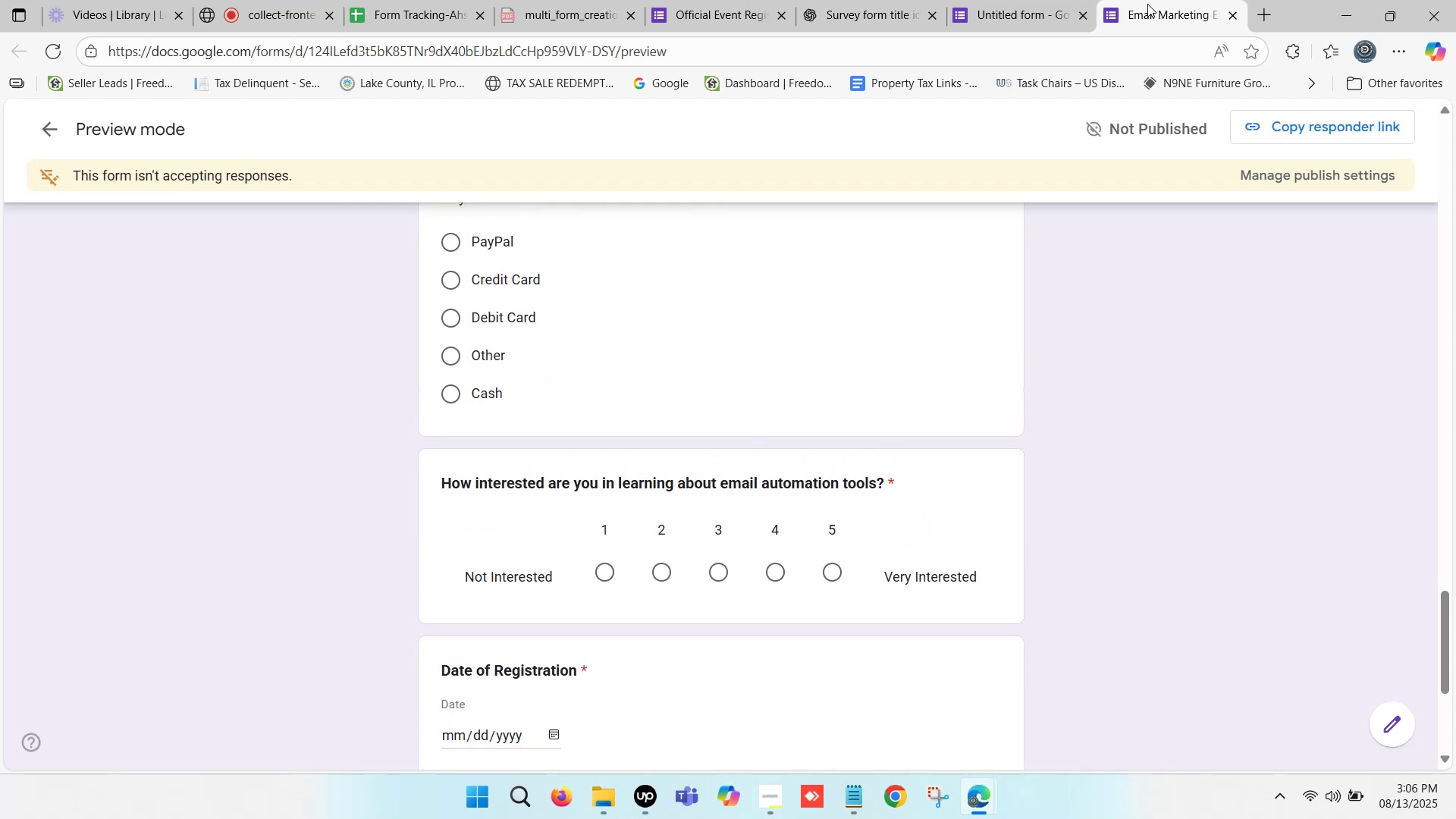 
key(ArrowUp)
 